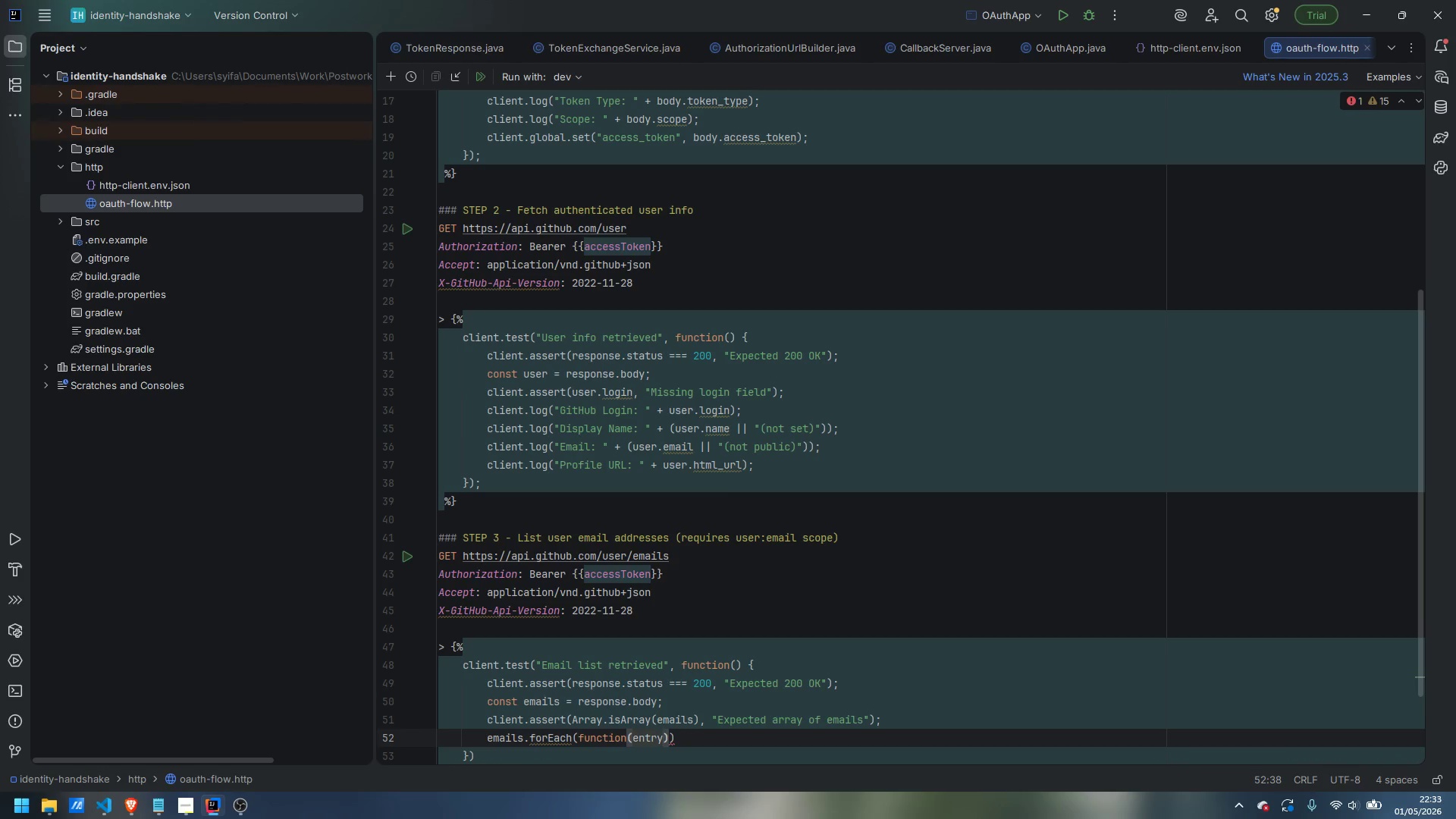 
key(ArrowRight)
 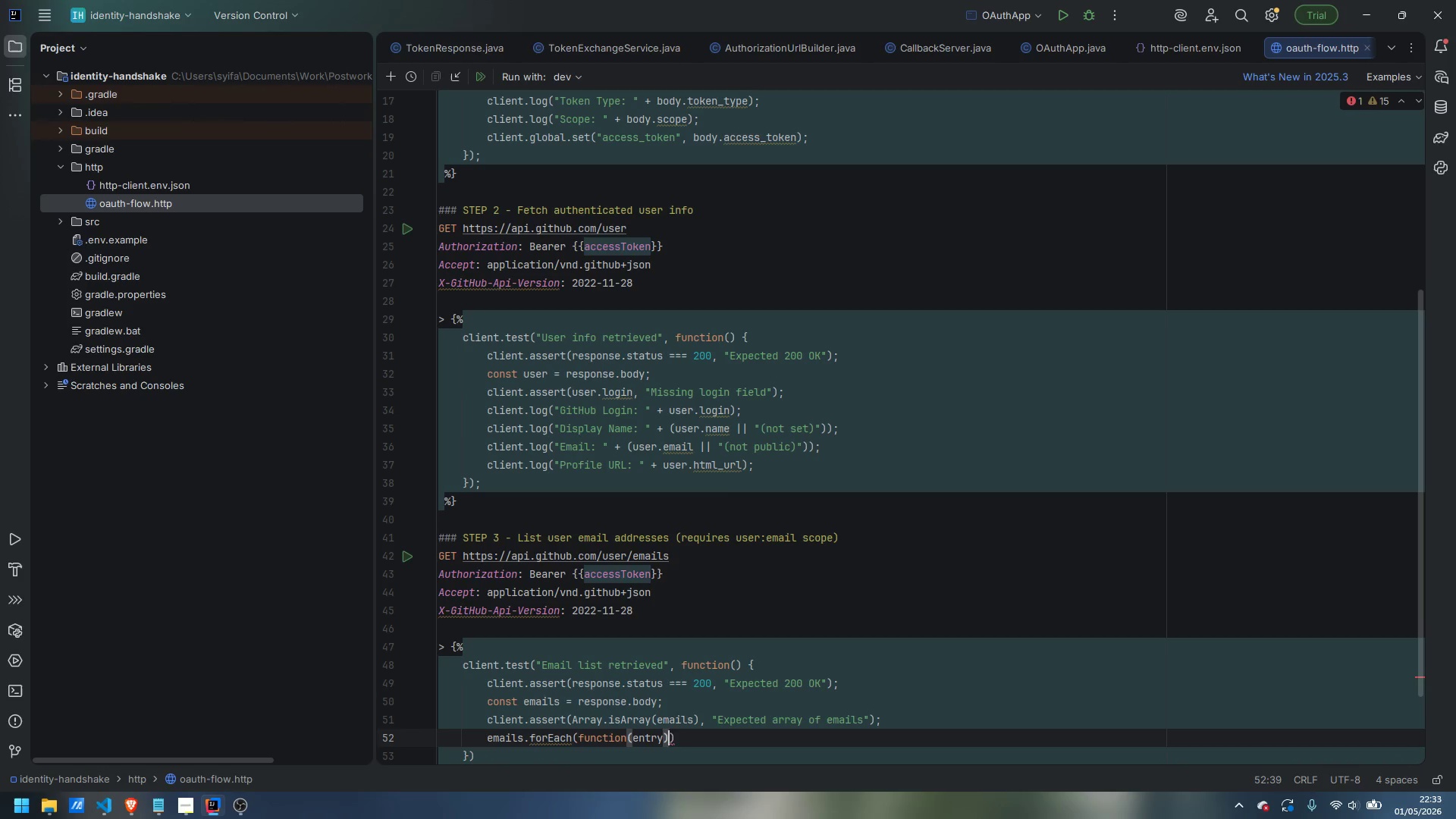 
key(Space)
 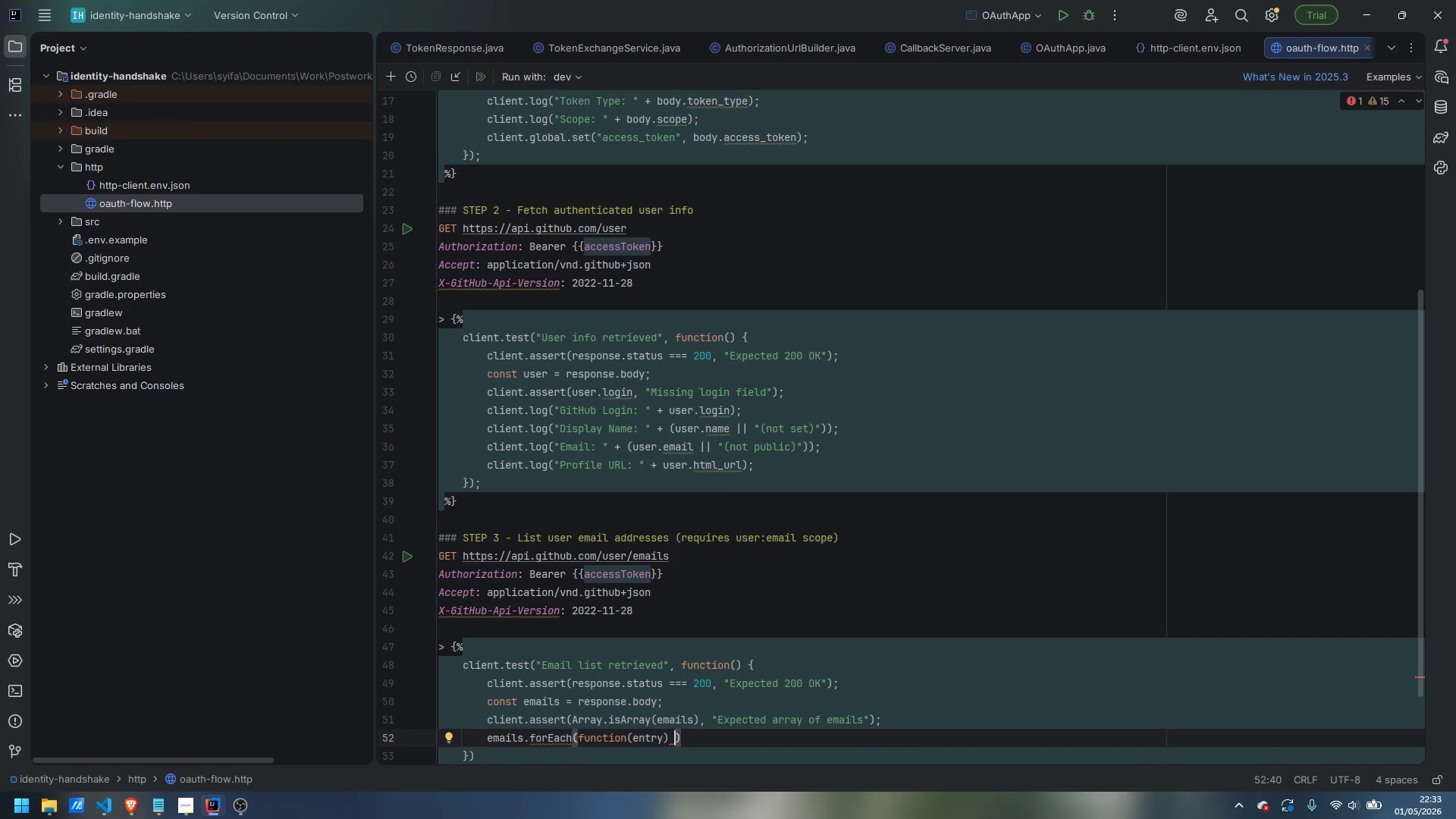 
key(Shift+ShiftLeft)
 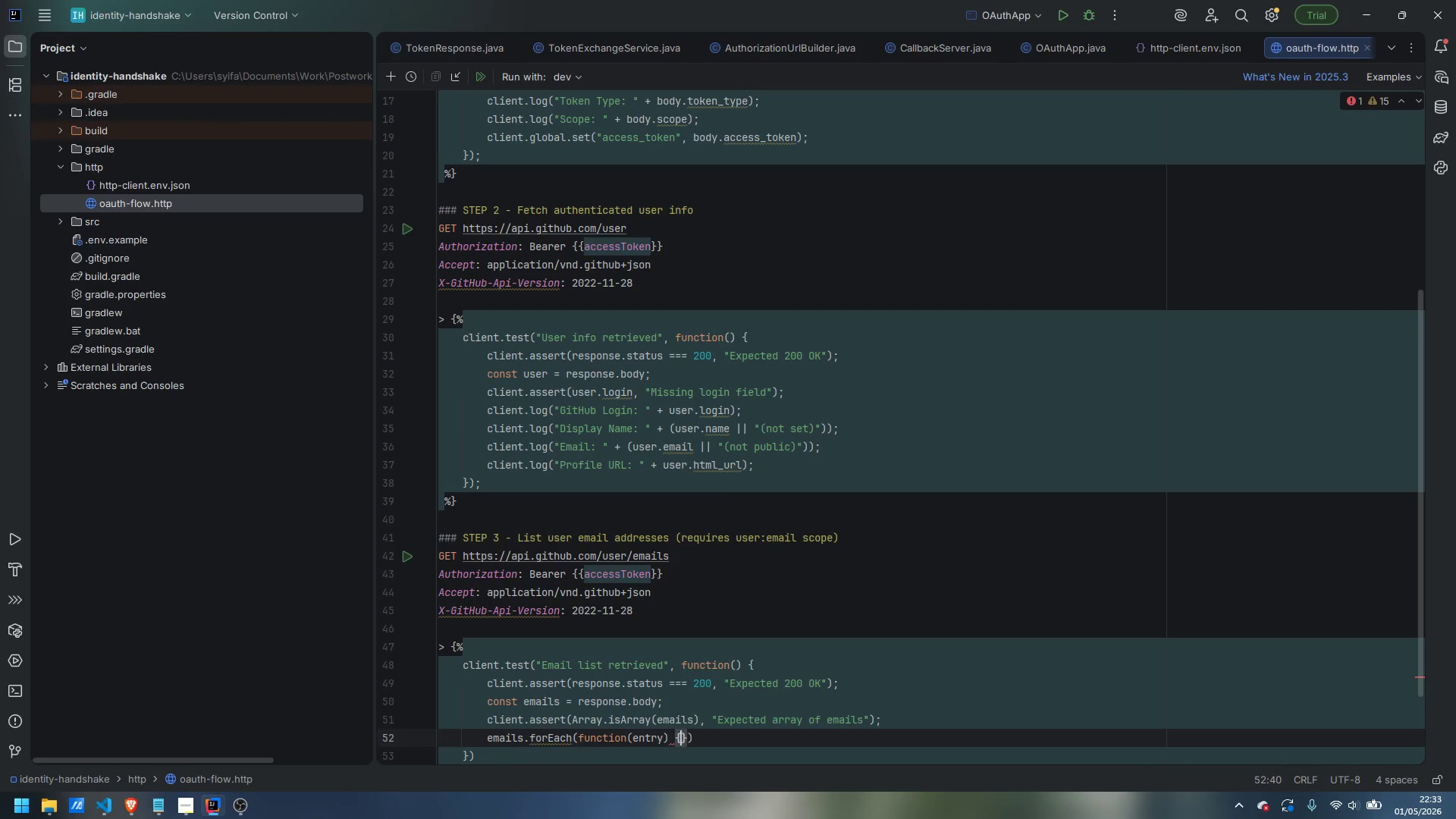 
key(Shift+BracketLeft)
 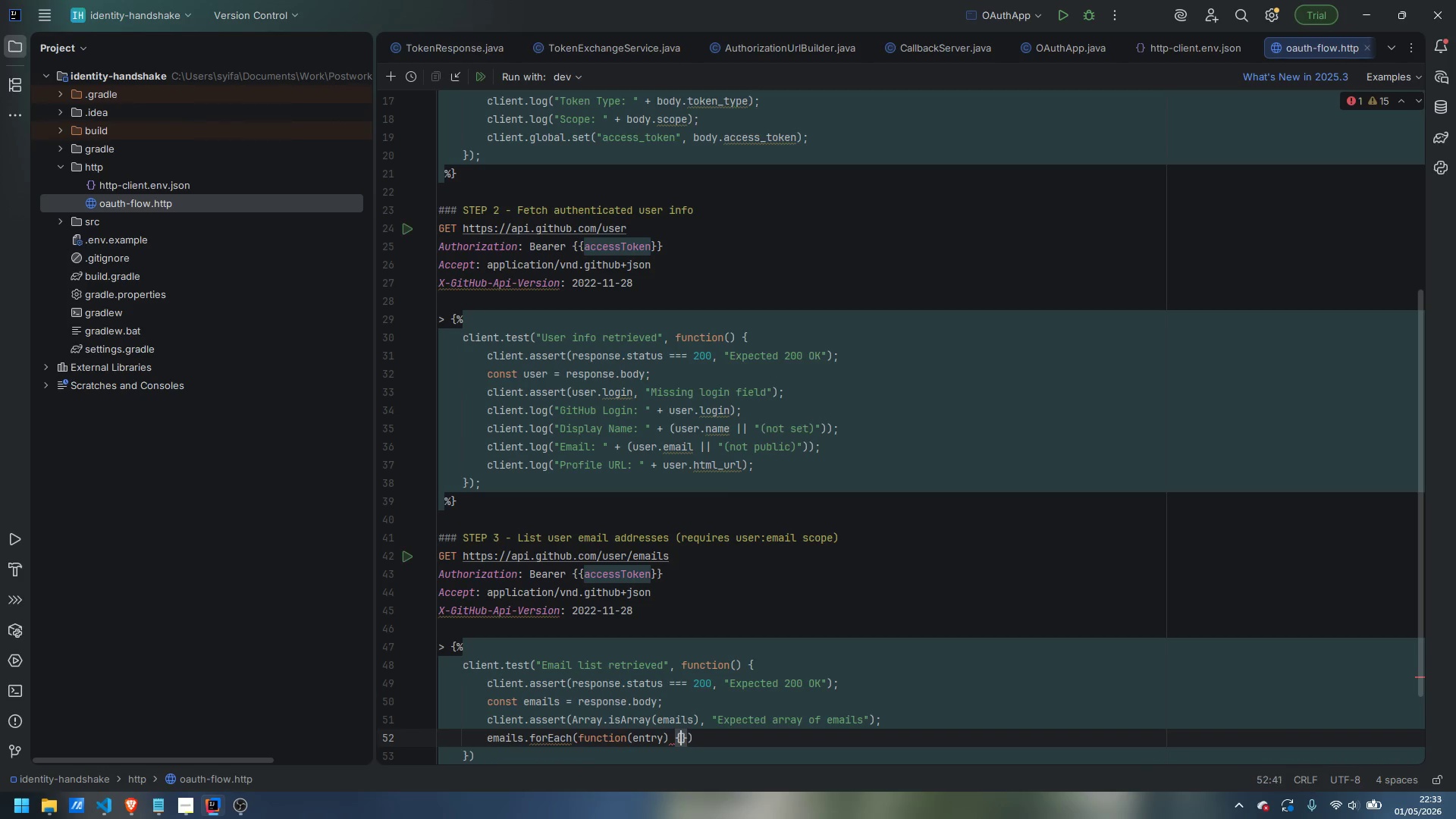 
key(Enter)
 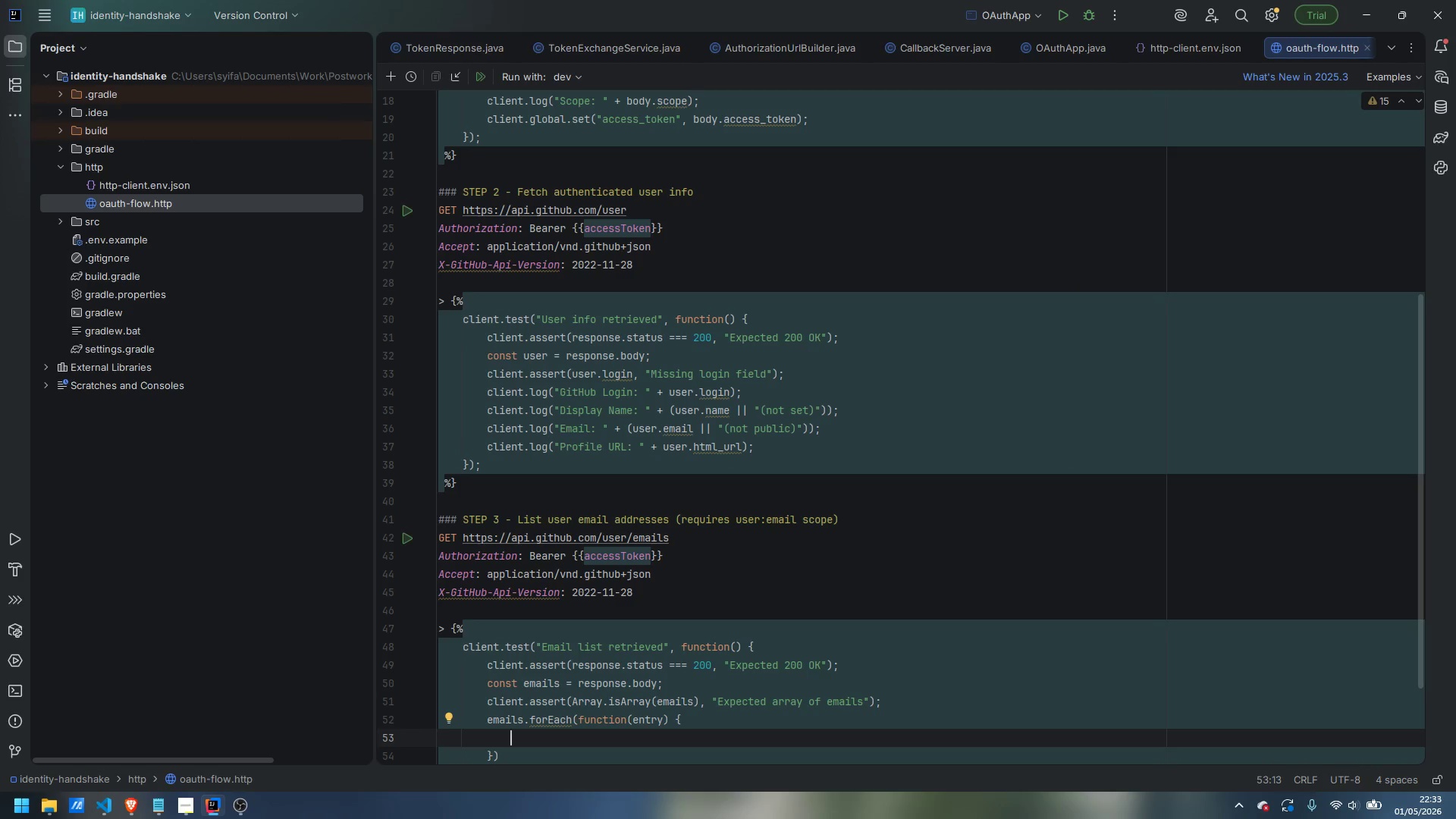 
wait(18.72)
 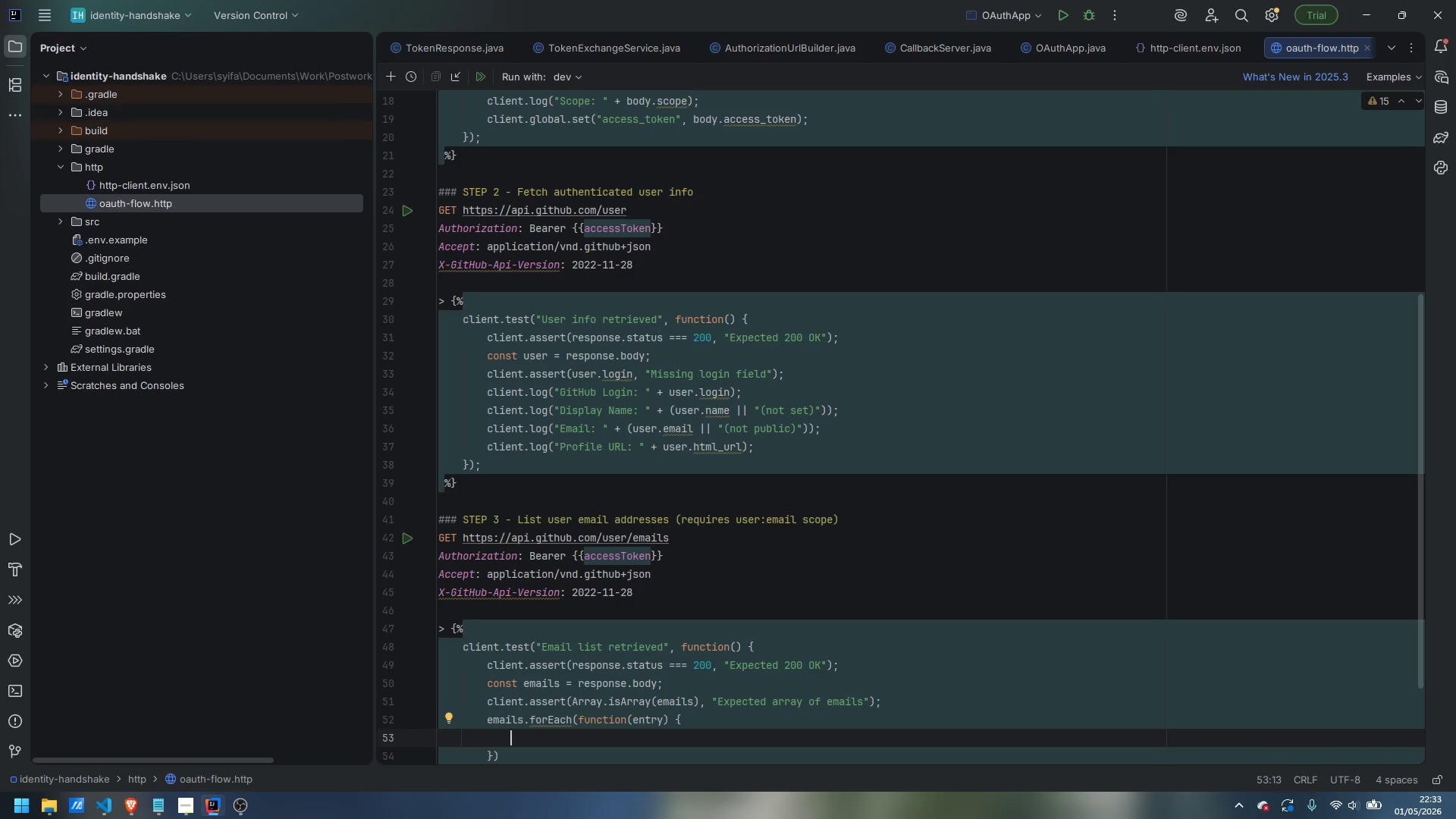 
scroll: coordinate [778, 646], scroll_direction: down, amount: 2.0
 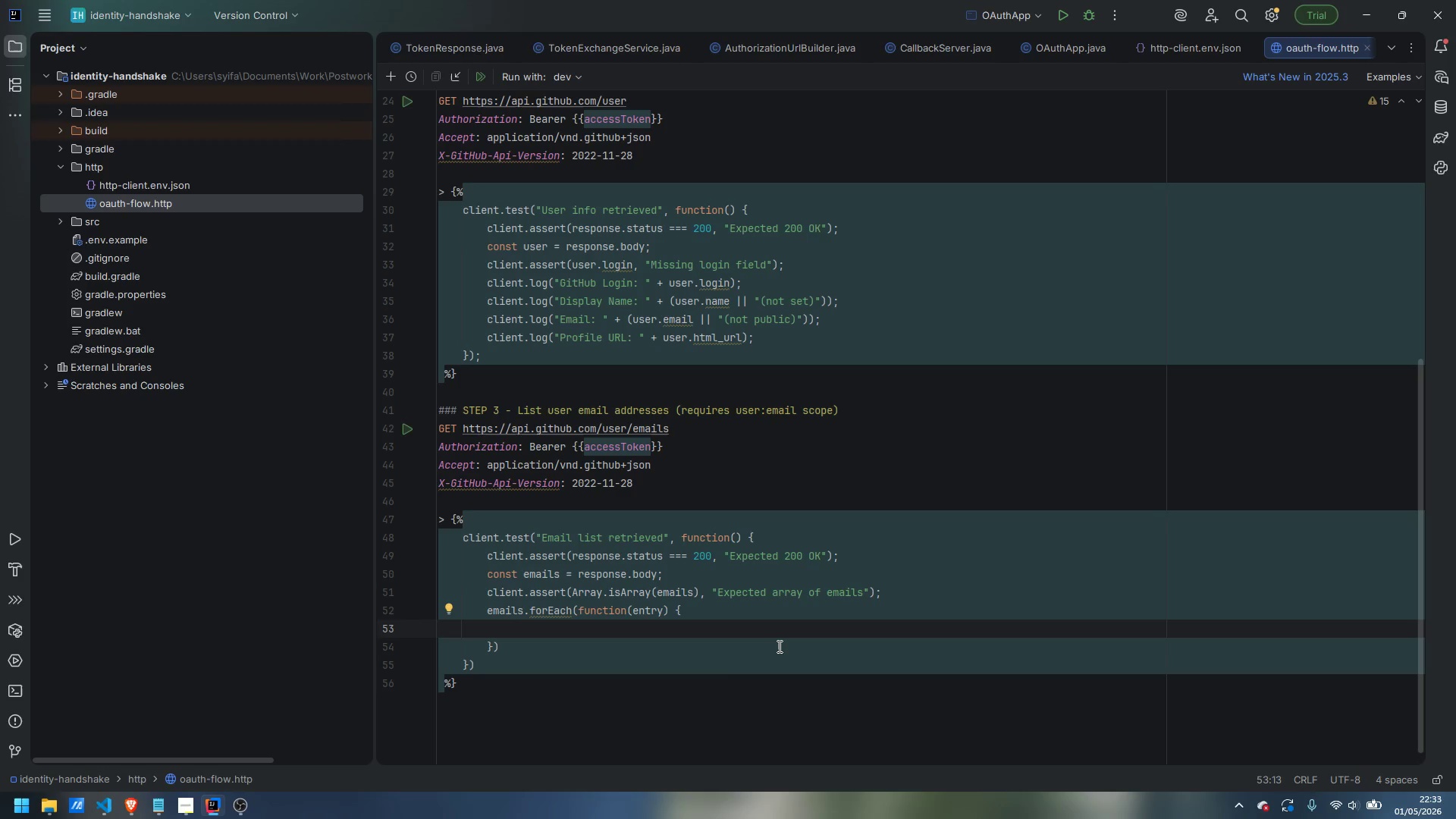 
type(client.log((entry.primary ? "[primary] )
 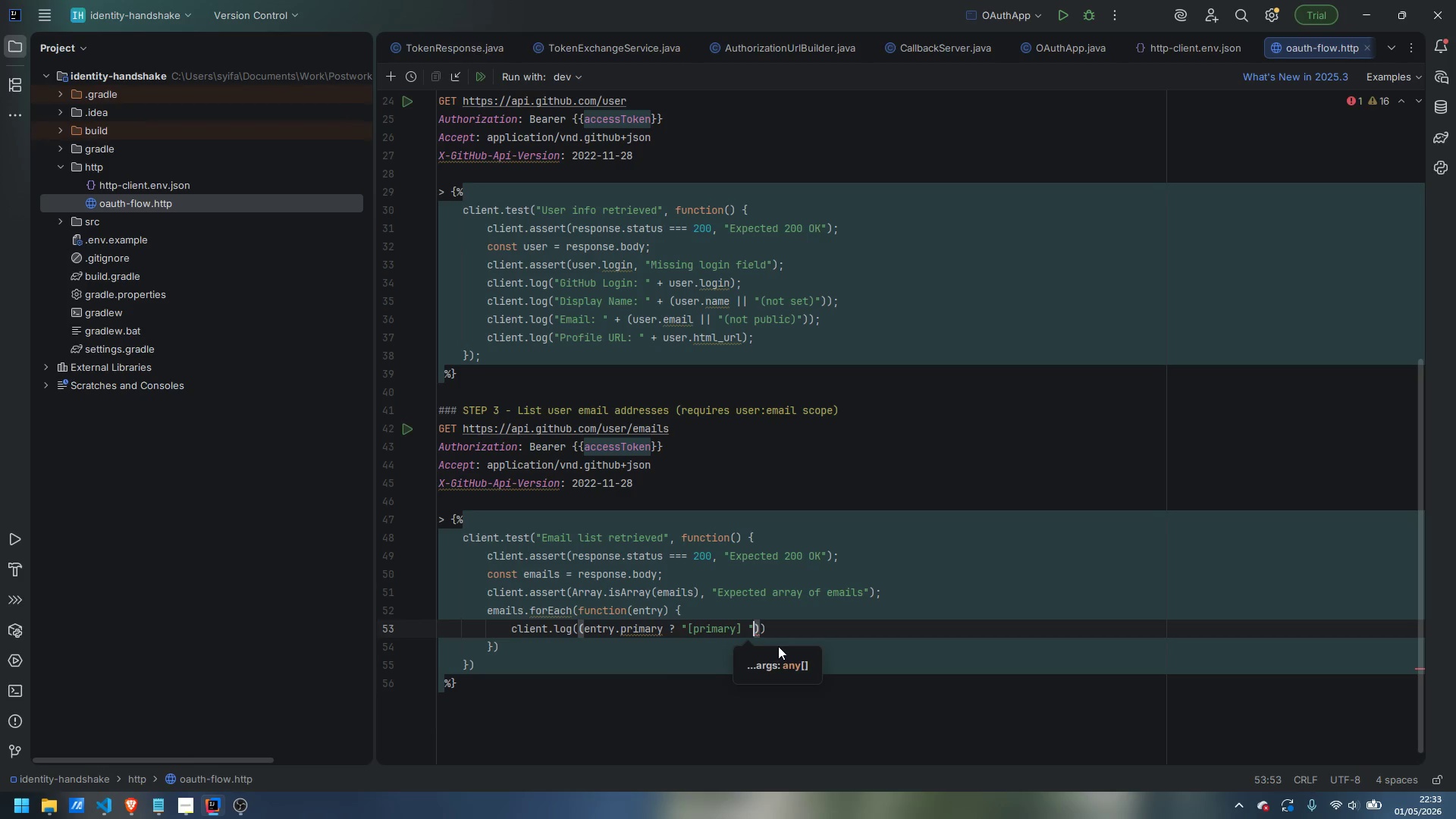 
 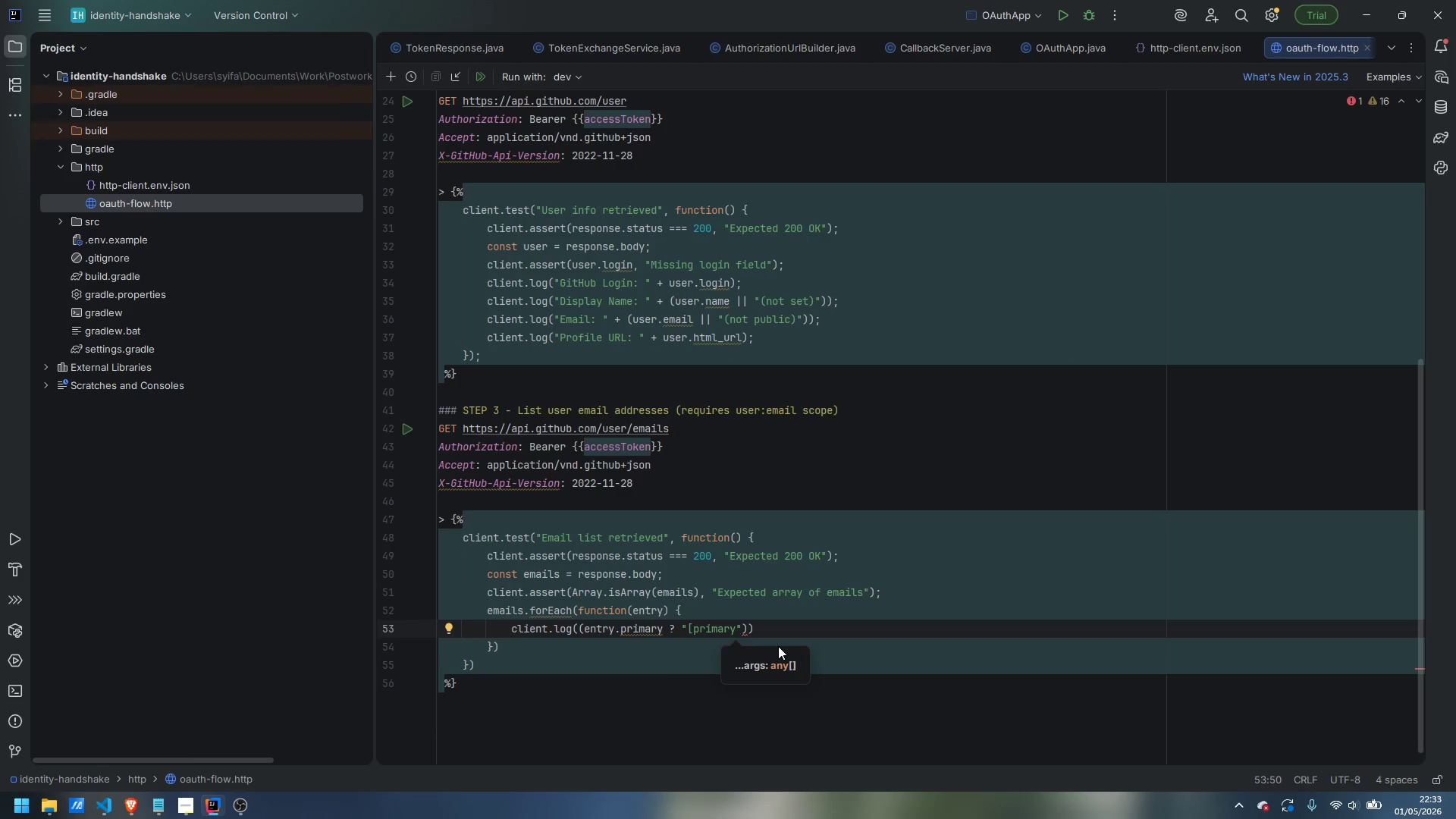 
key(ArrowRight)
 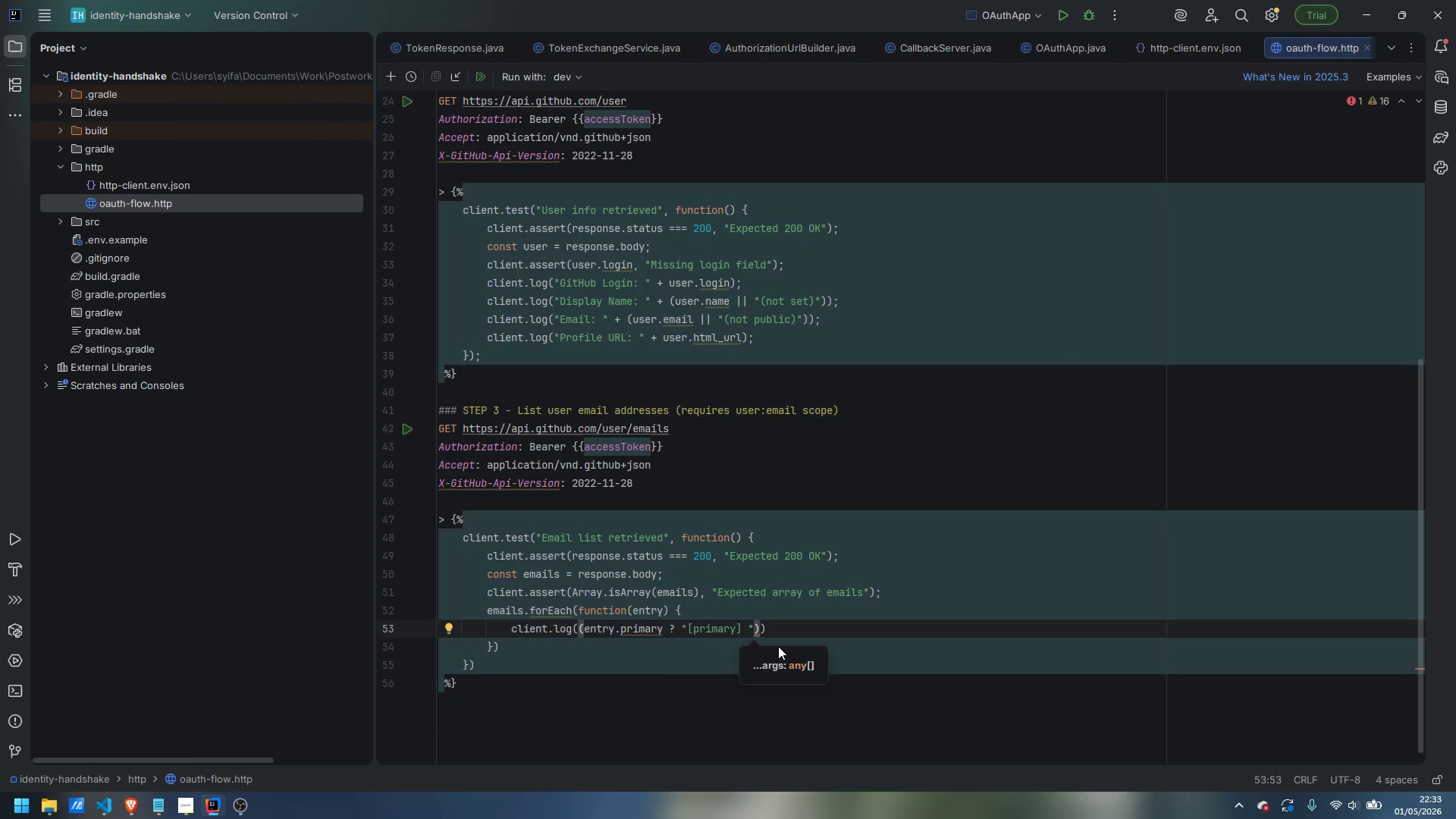 
key(Space)
 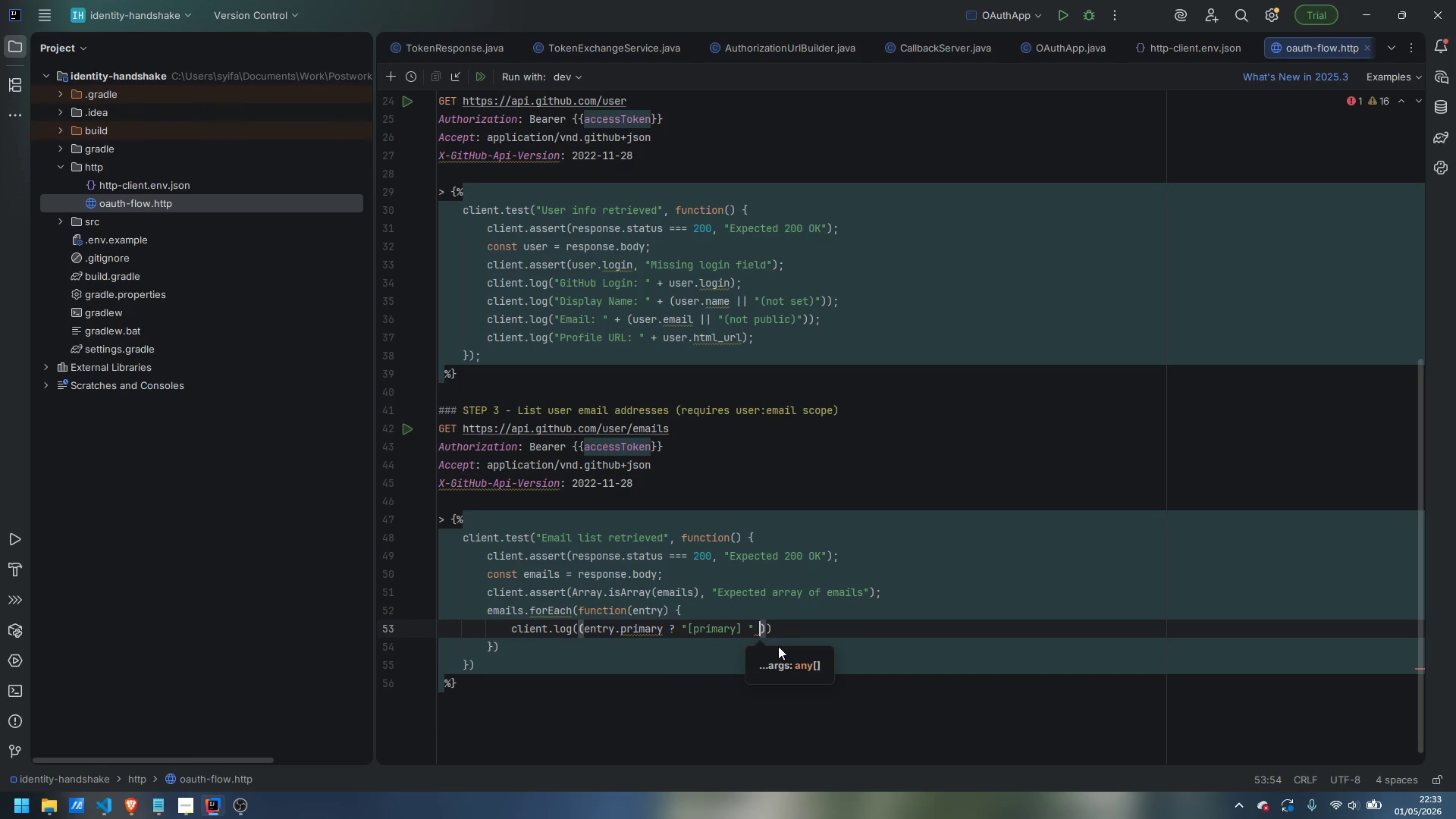 
key(Shift+Quote)
 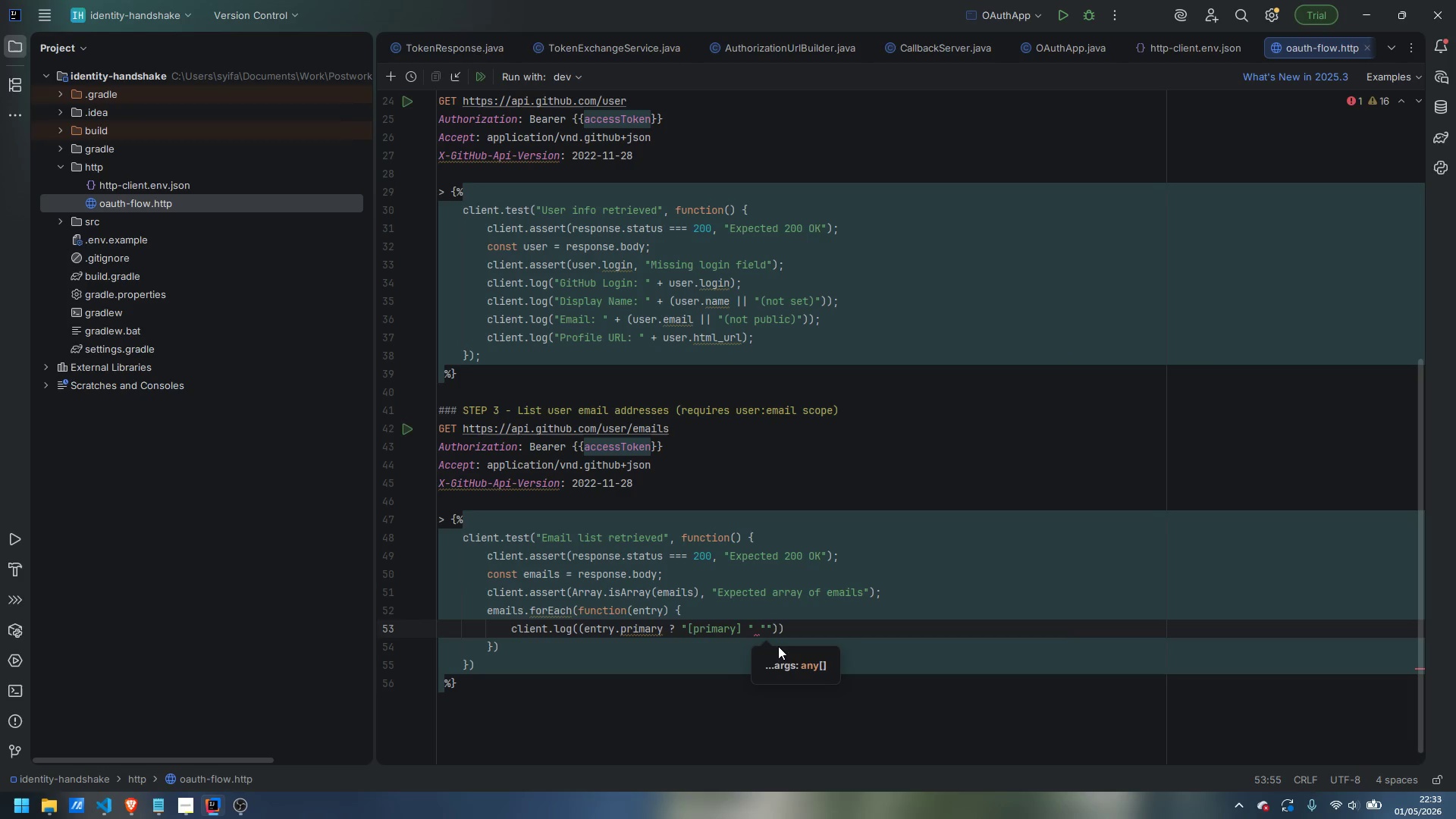 
key(Backspace)
 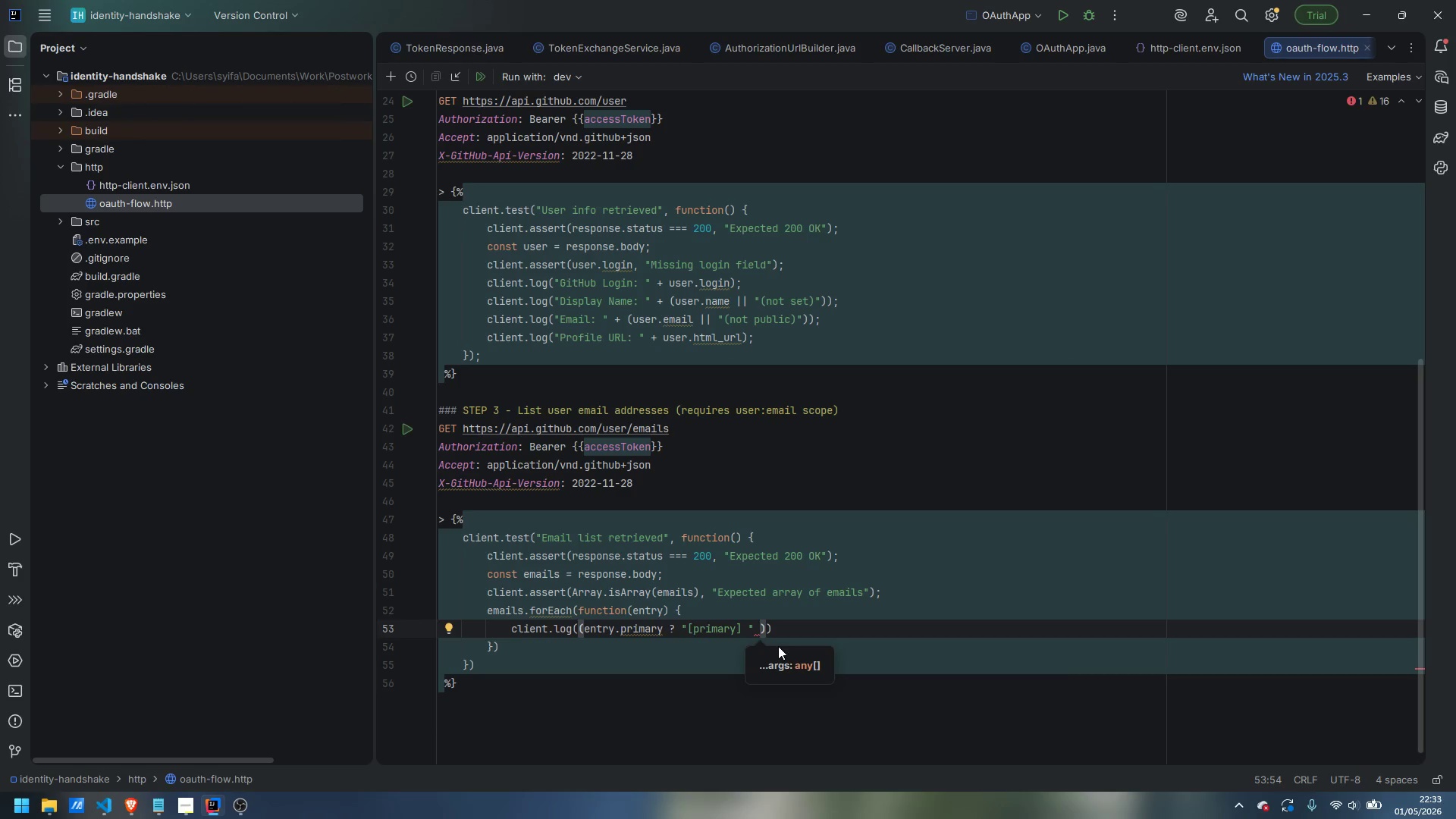 
key(Shift+Semicolon)
 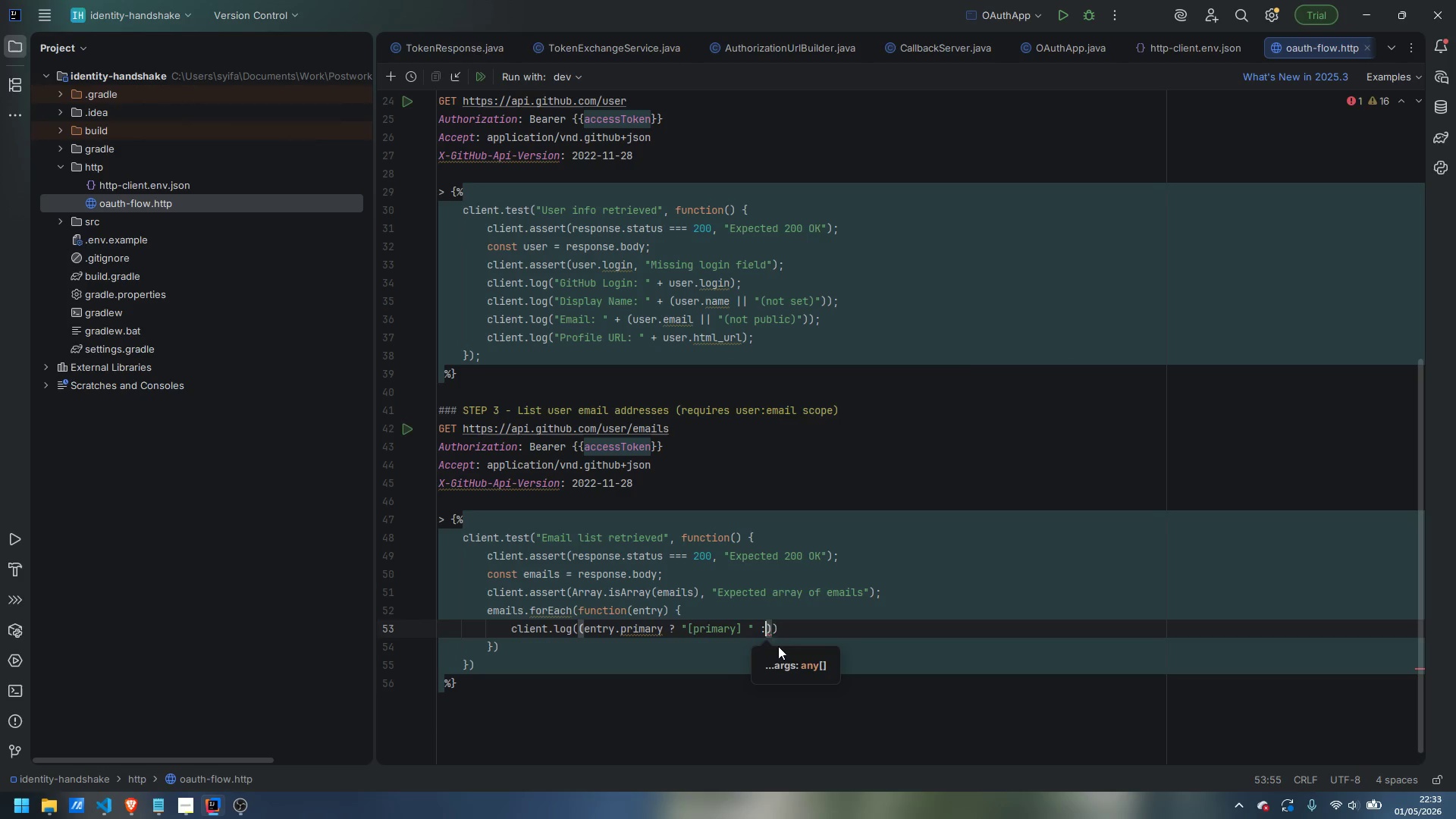 
key(Shift+Space)
 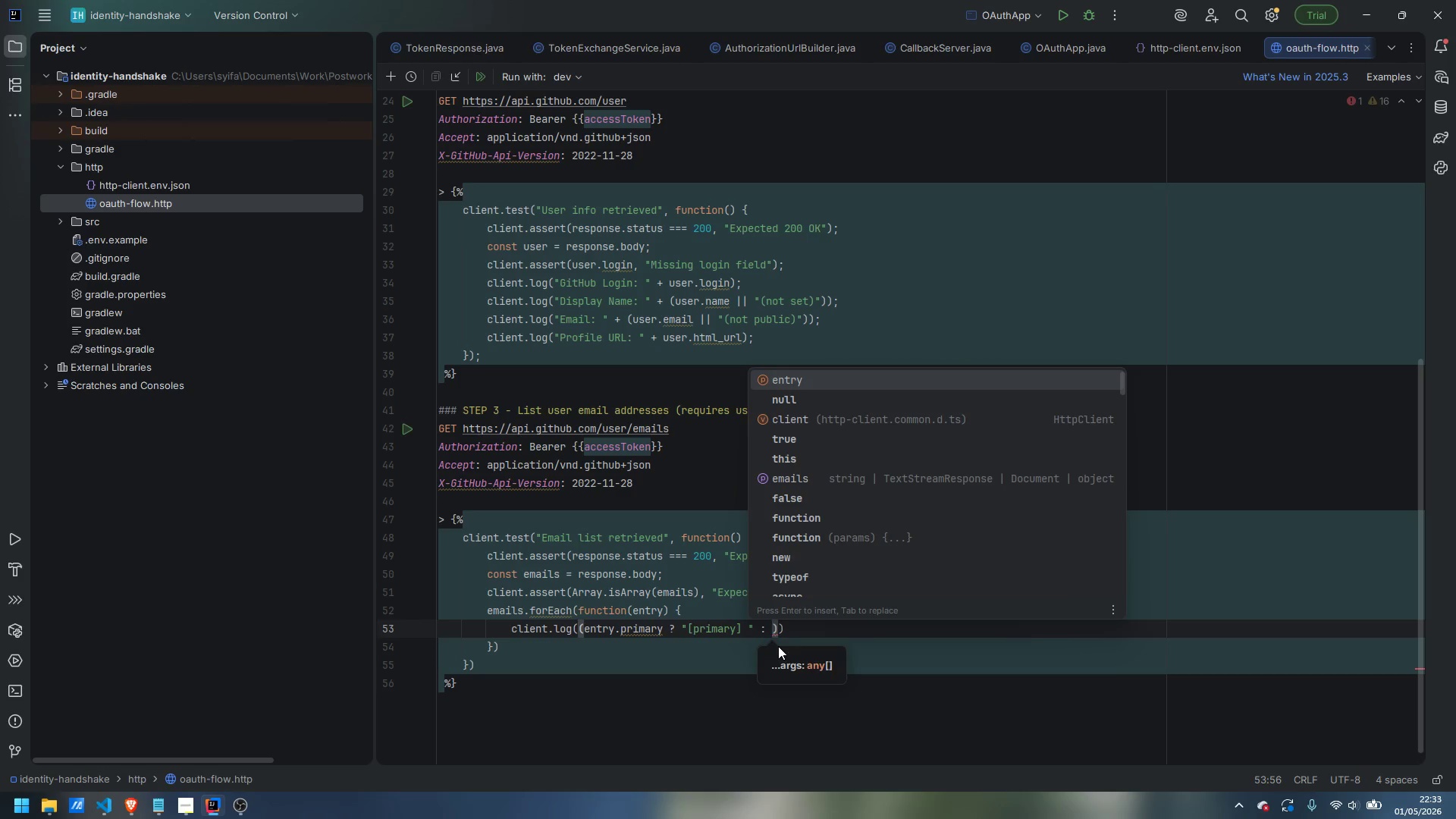 
key(Shift+Quote)
 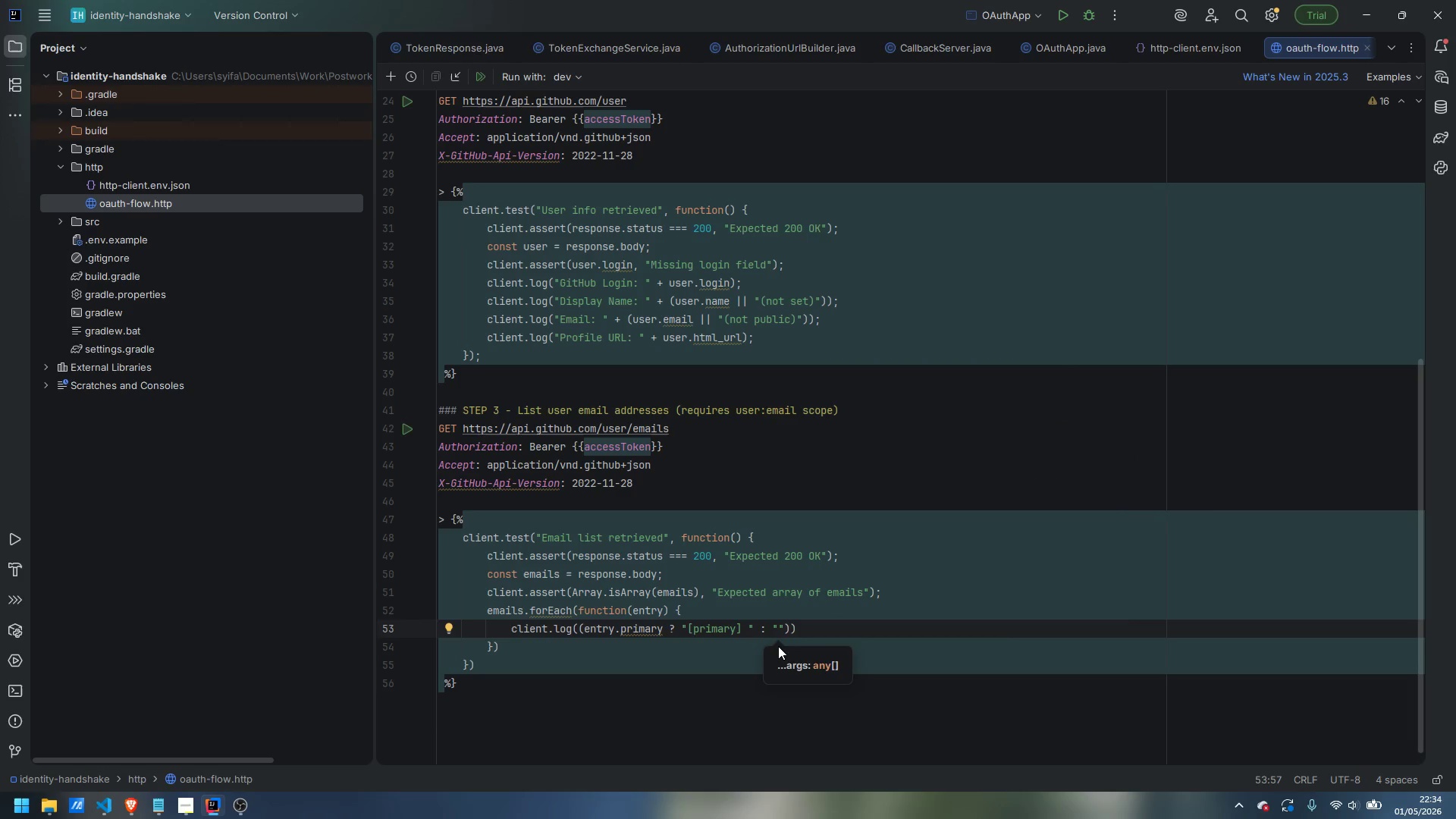 
key(Space)
 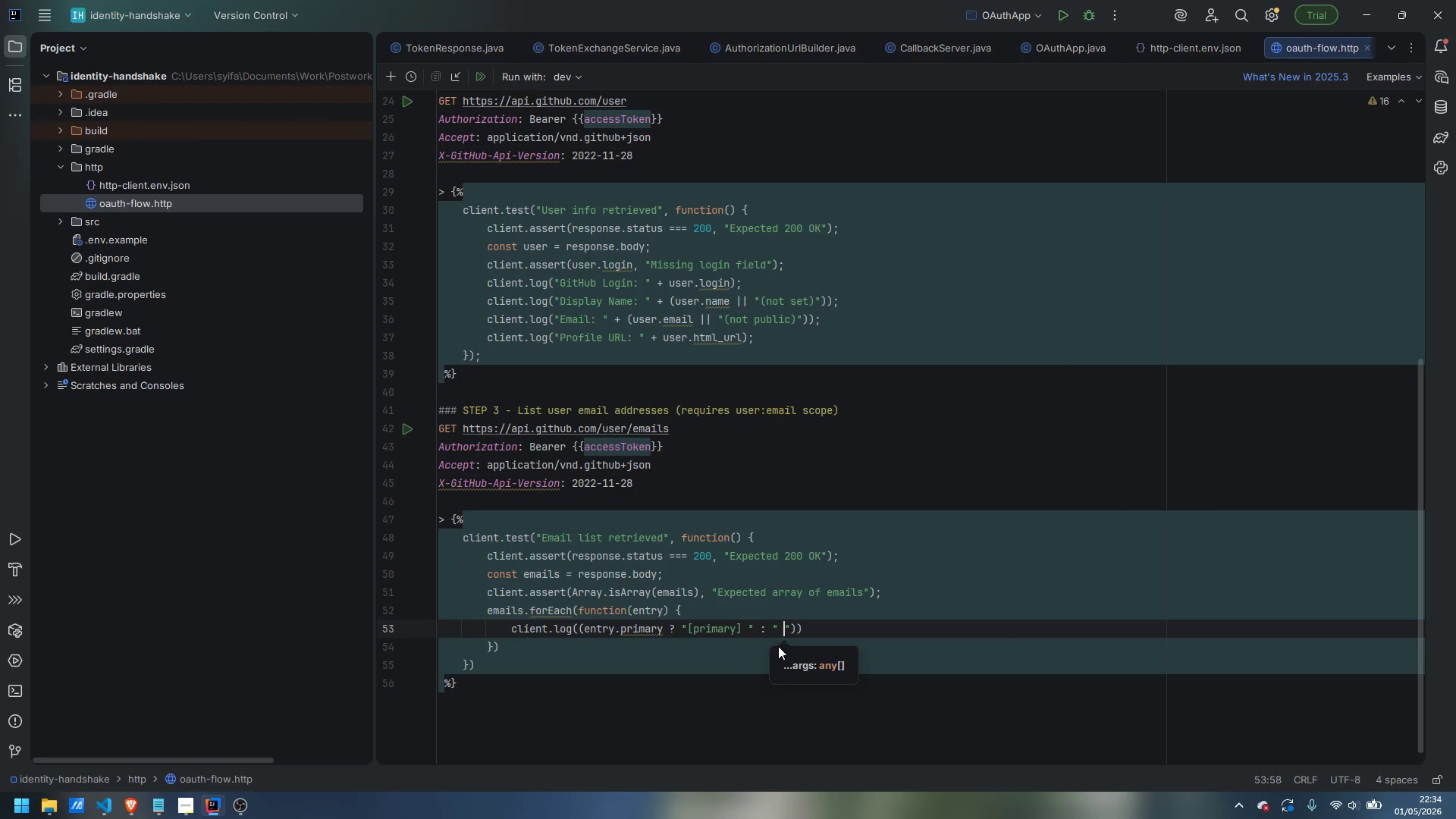 
key(Space)
 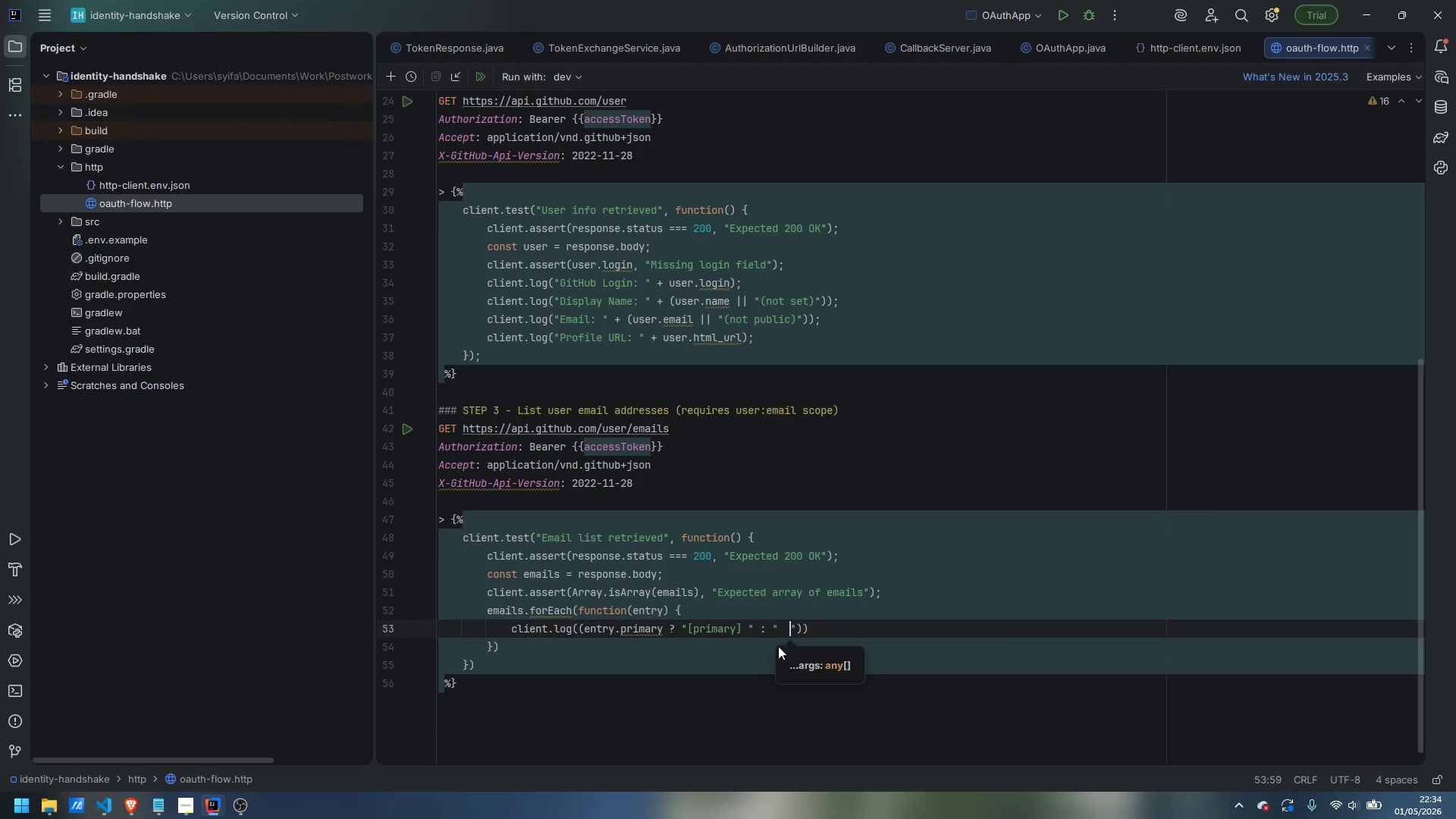 
key(Space)
 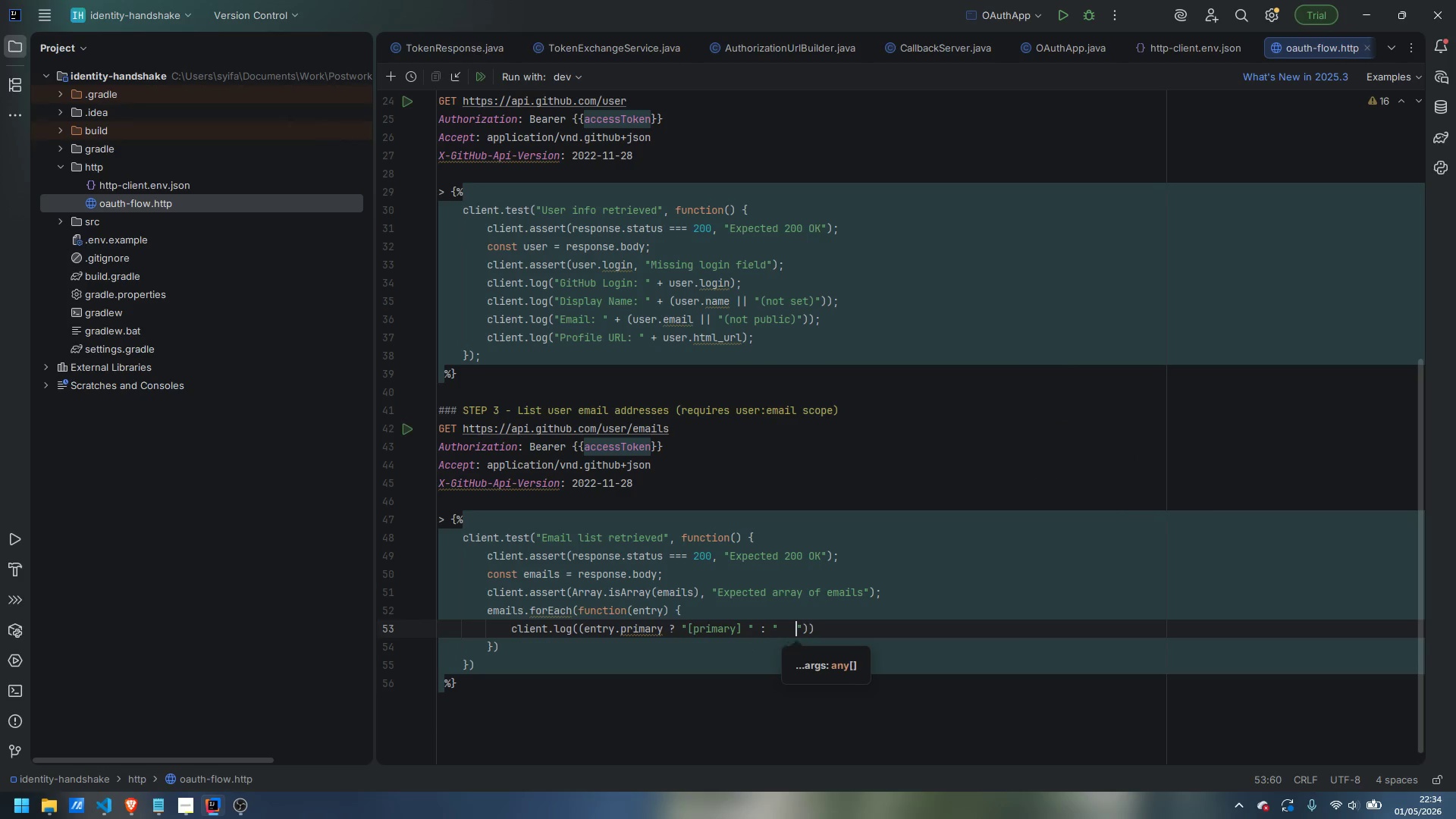 
key(Space)
 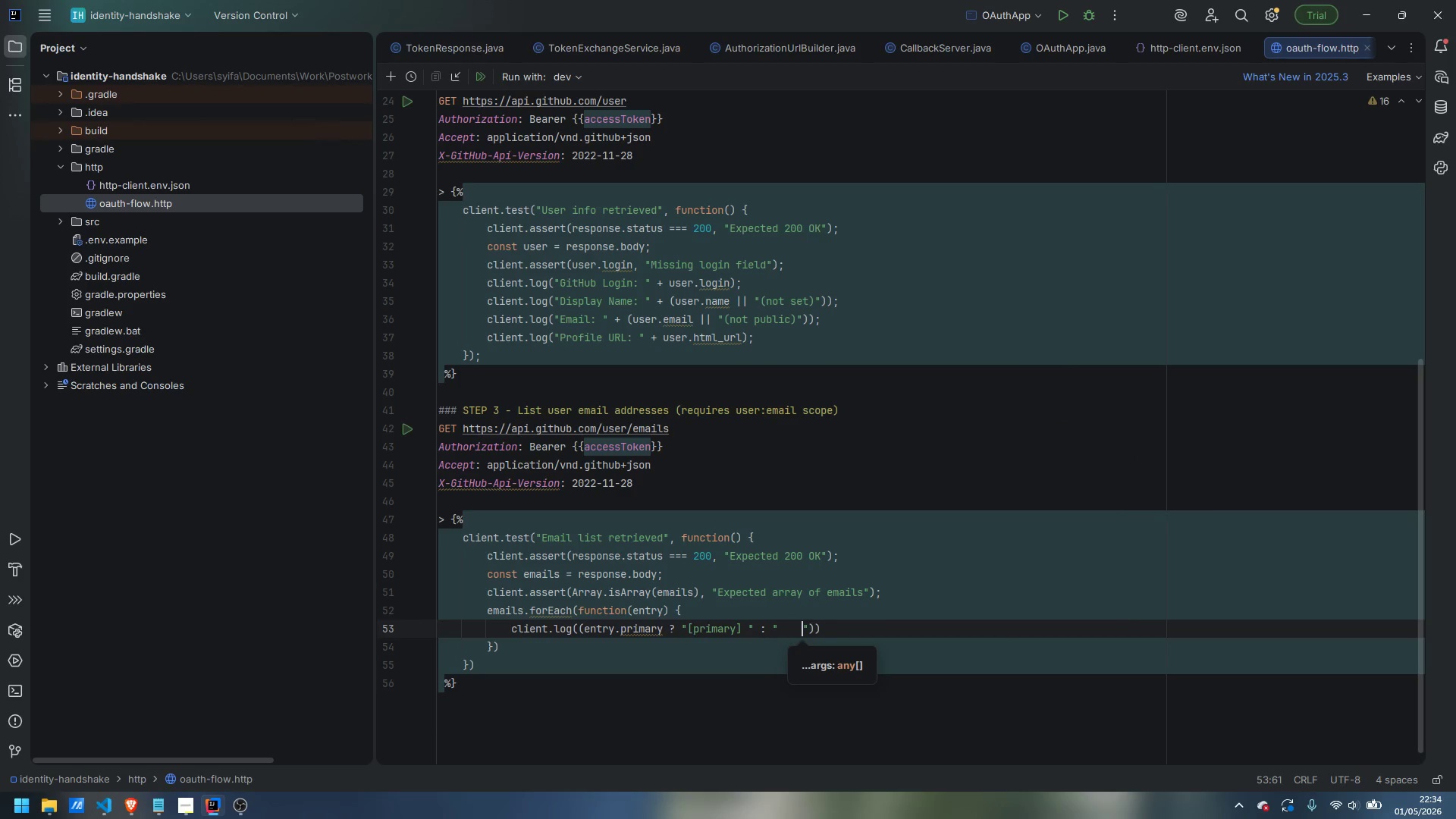 
key(Space)
 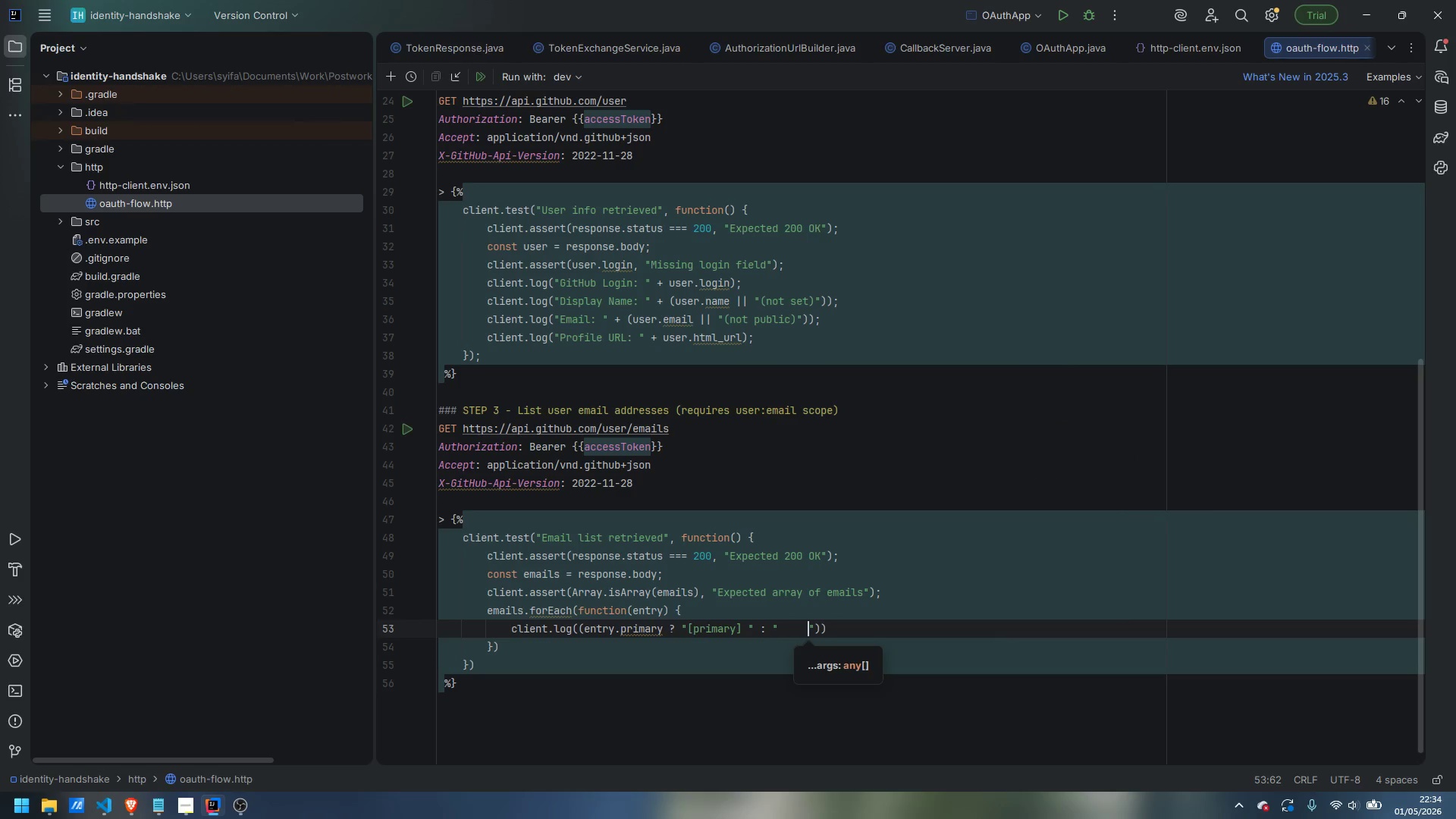 
key(Space)
 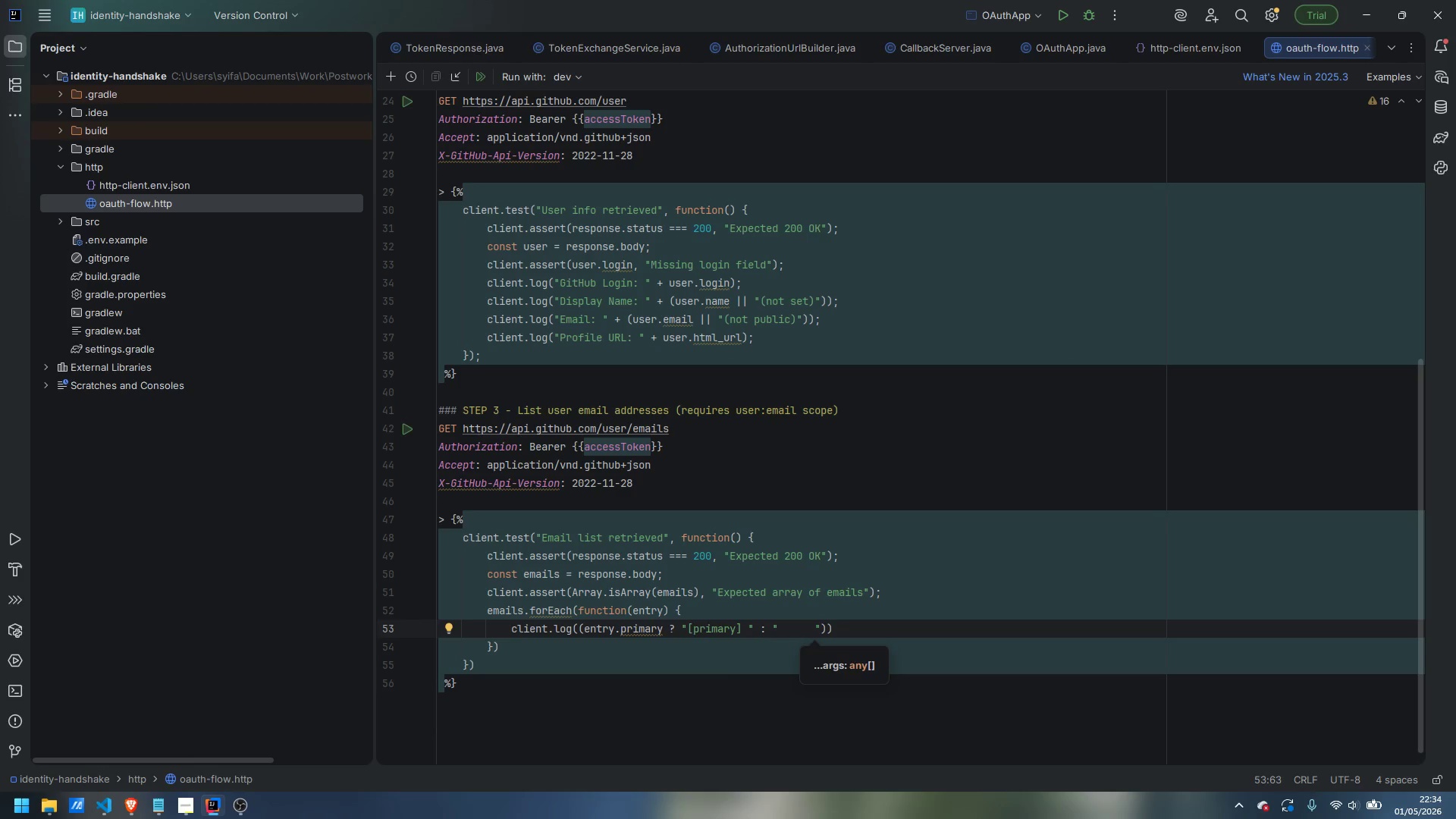 
hold_key(key=ShiftLeft, duration=1.98)
 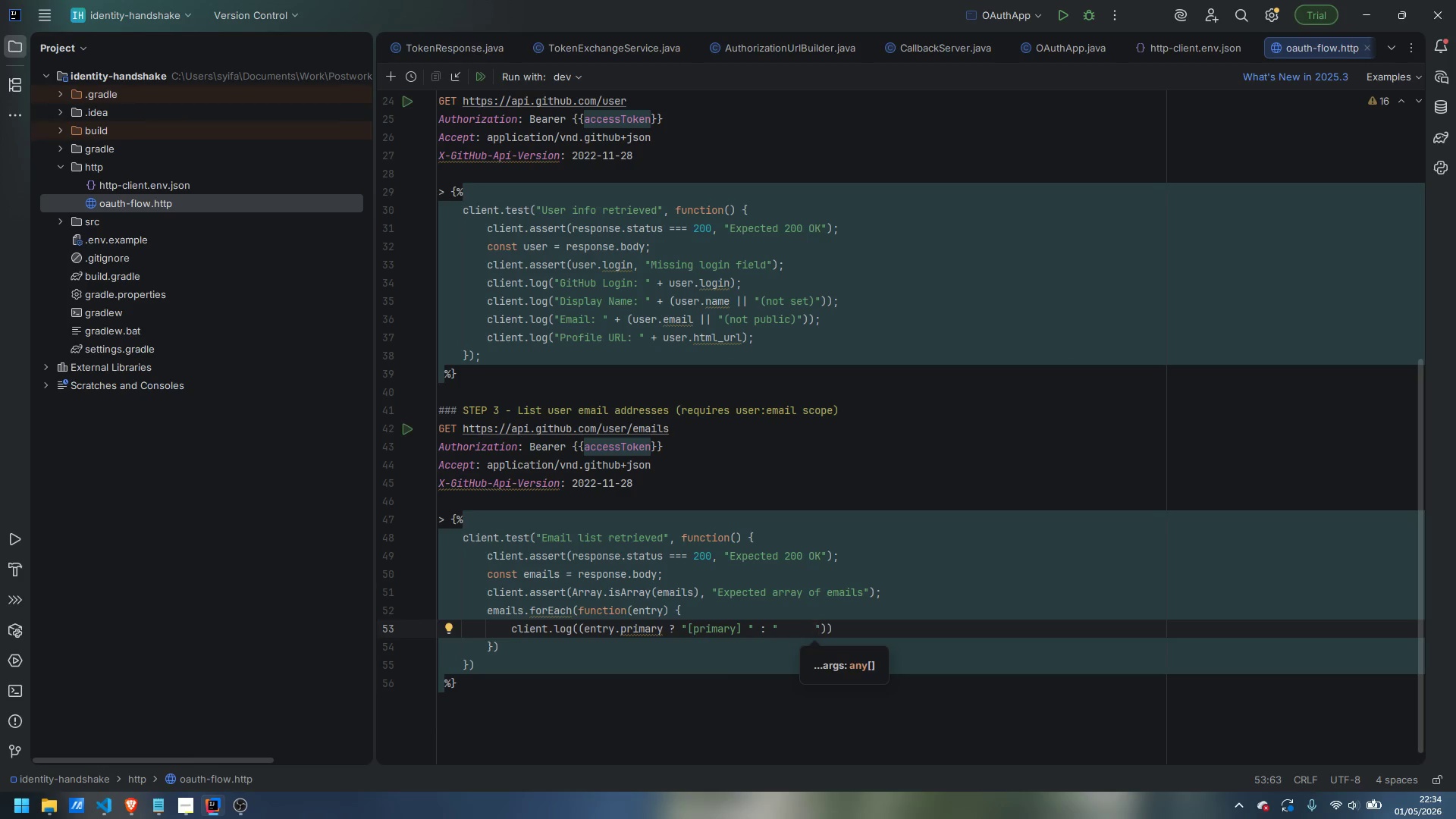 
key(ArrowRight)
 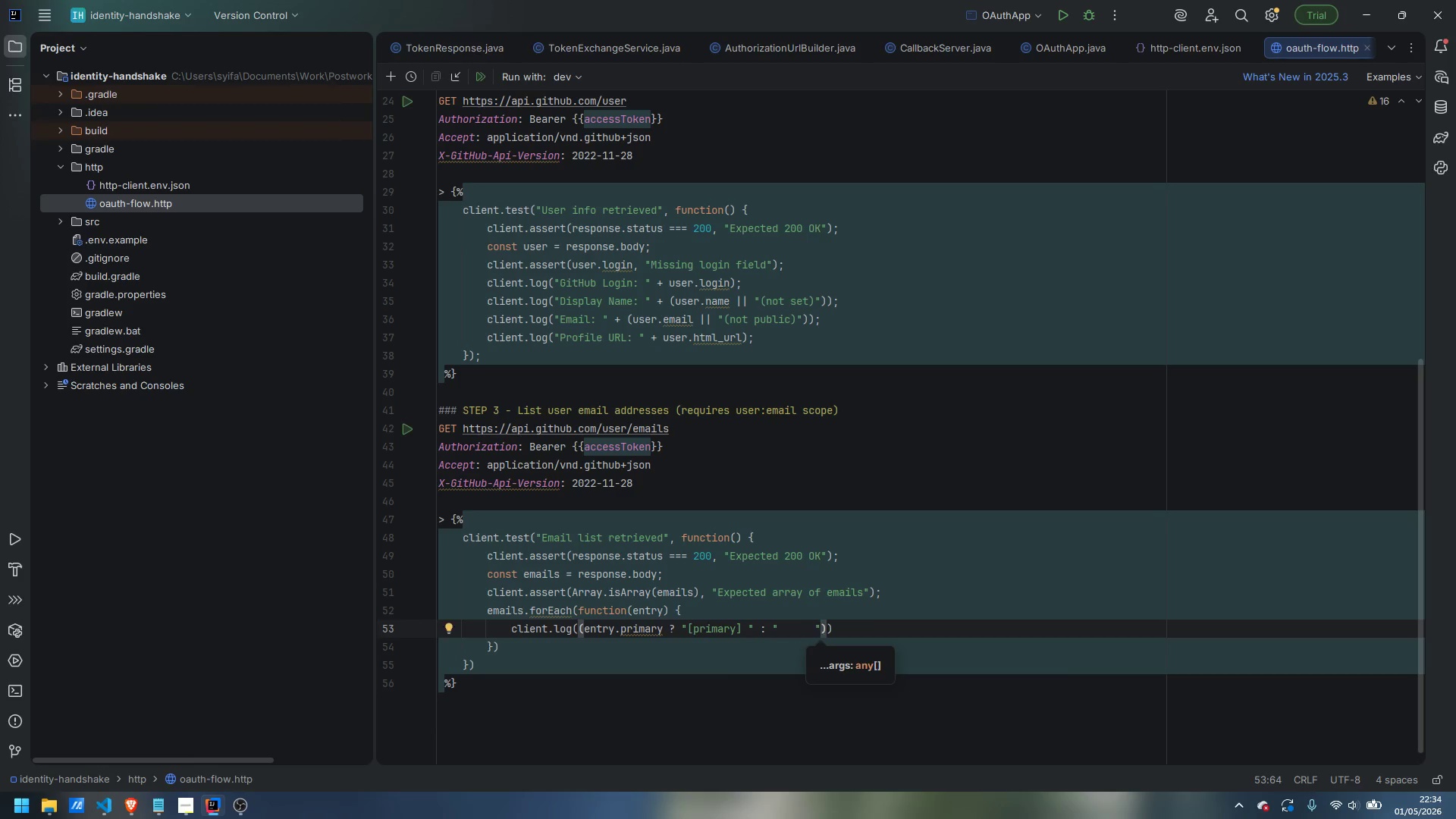 
key(ArrowRight)
 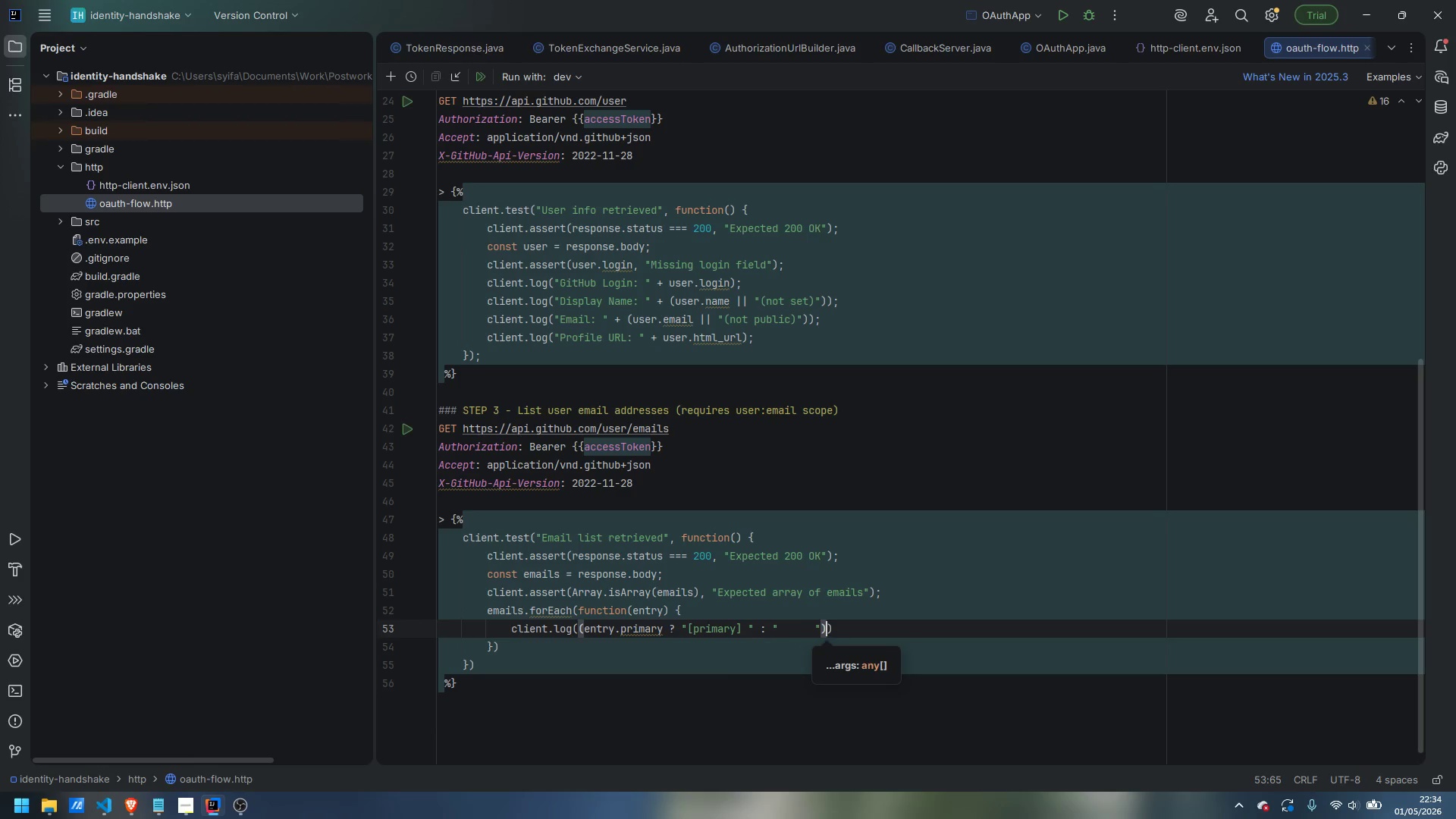 
type( + entry.email + " \ )
key(Backspace)
key(Backspace)
type(| verified=)
 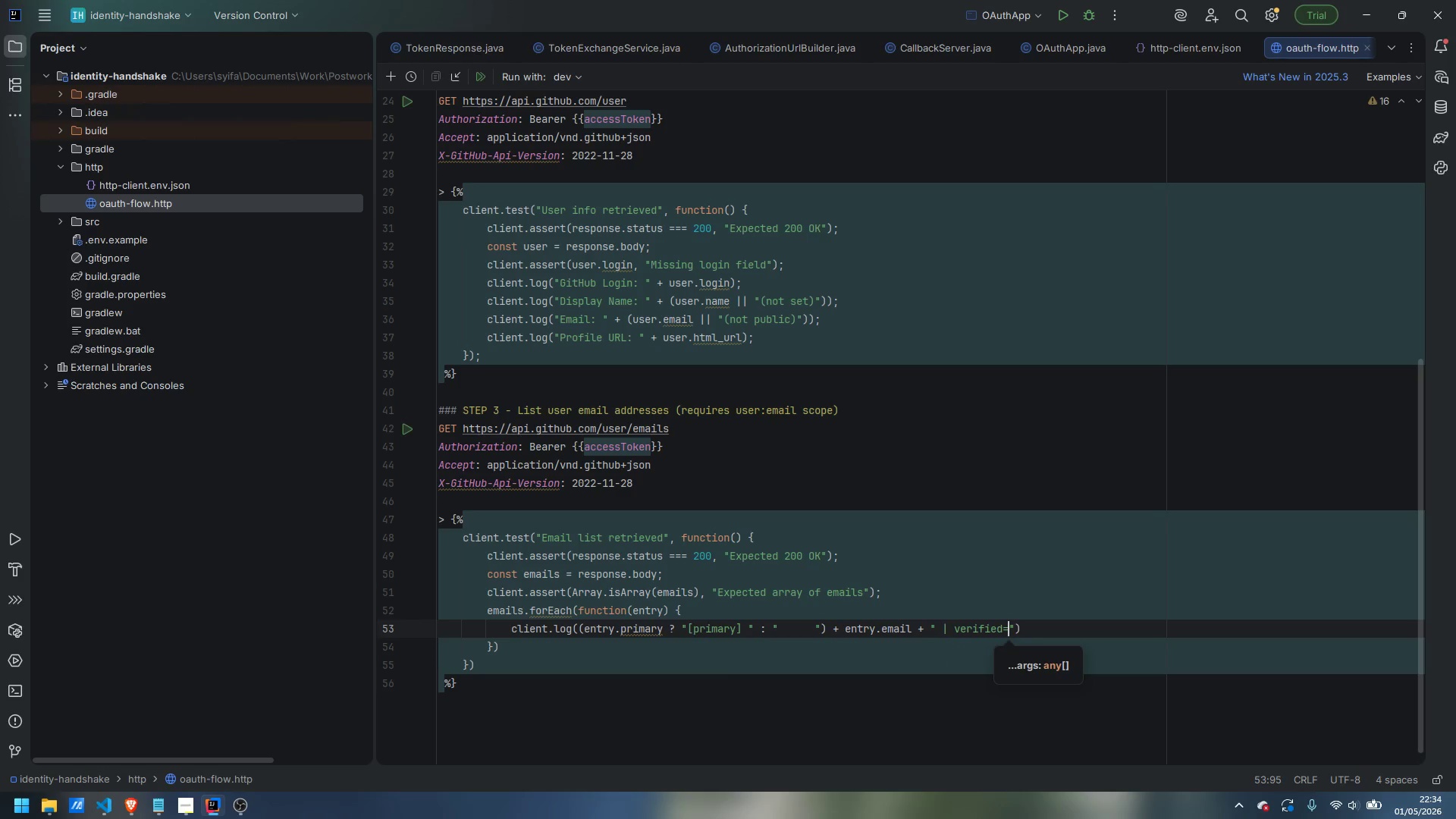 
key(ArrowRight)
 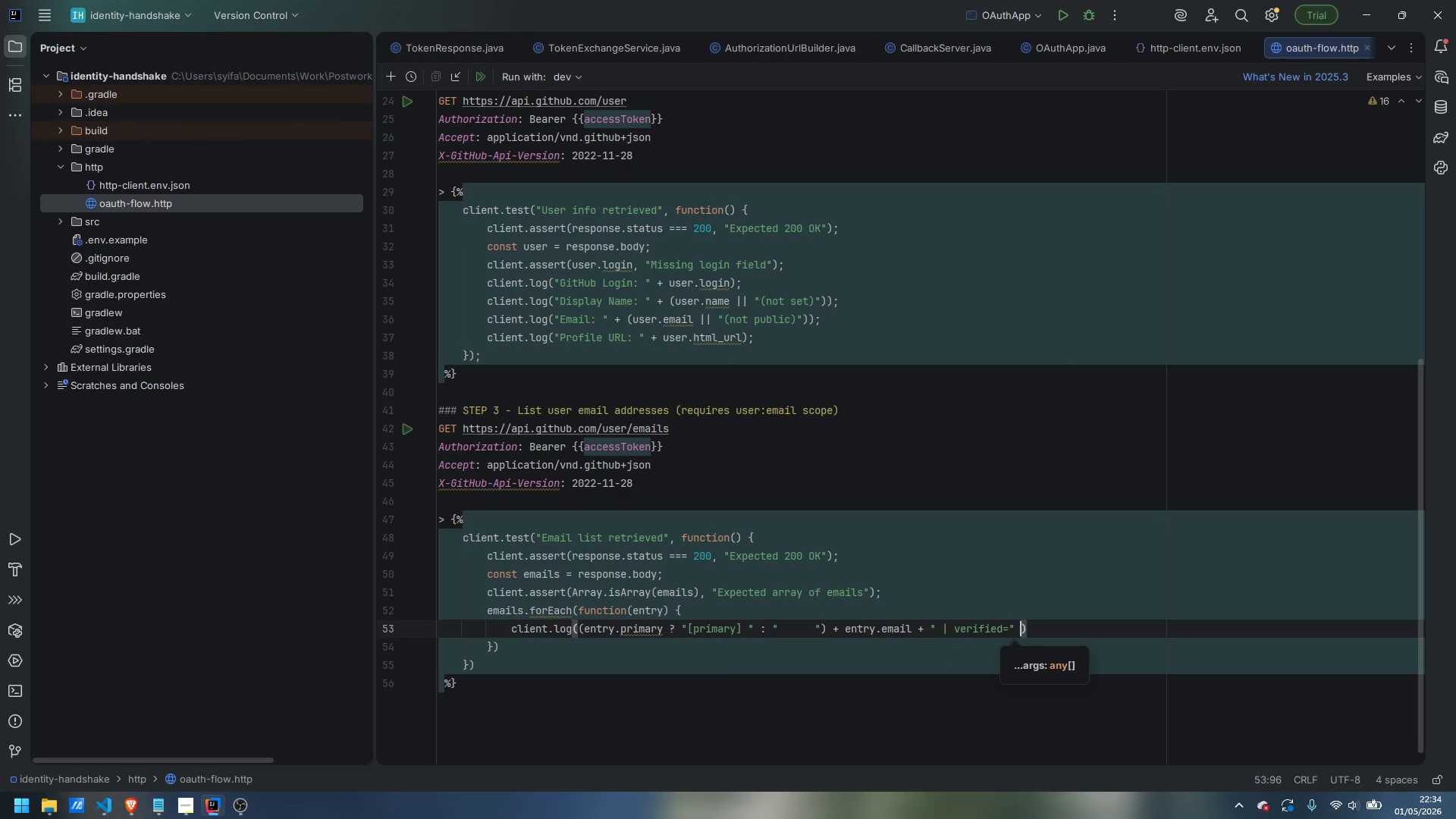 
type( + entry.verified)
 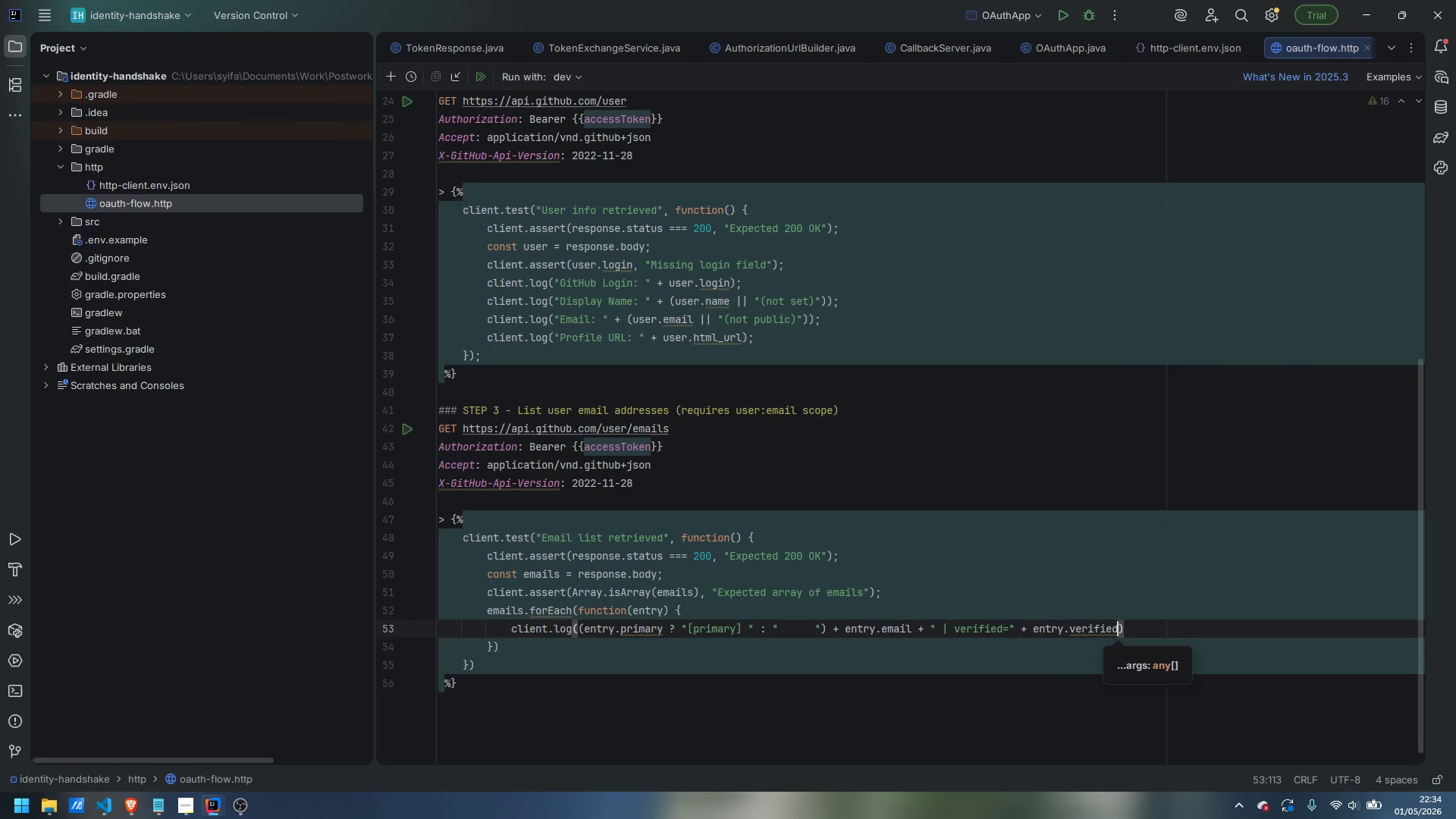 
key(ArrowRight)
 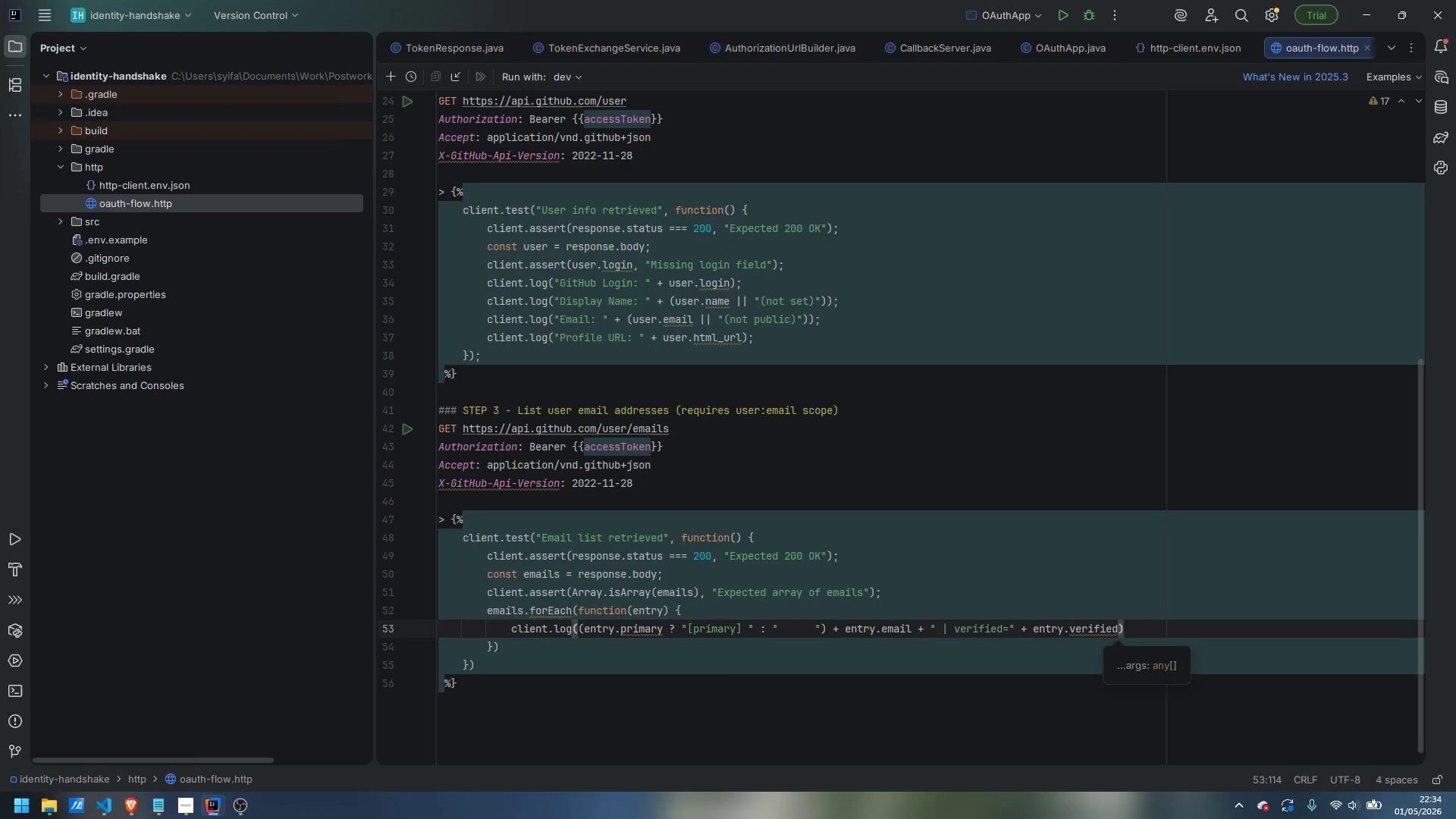 
key(Semicolon)
 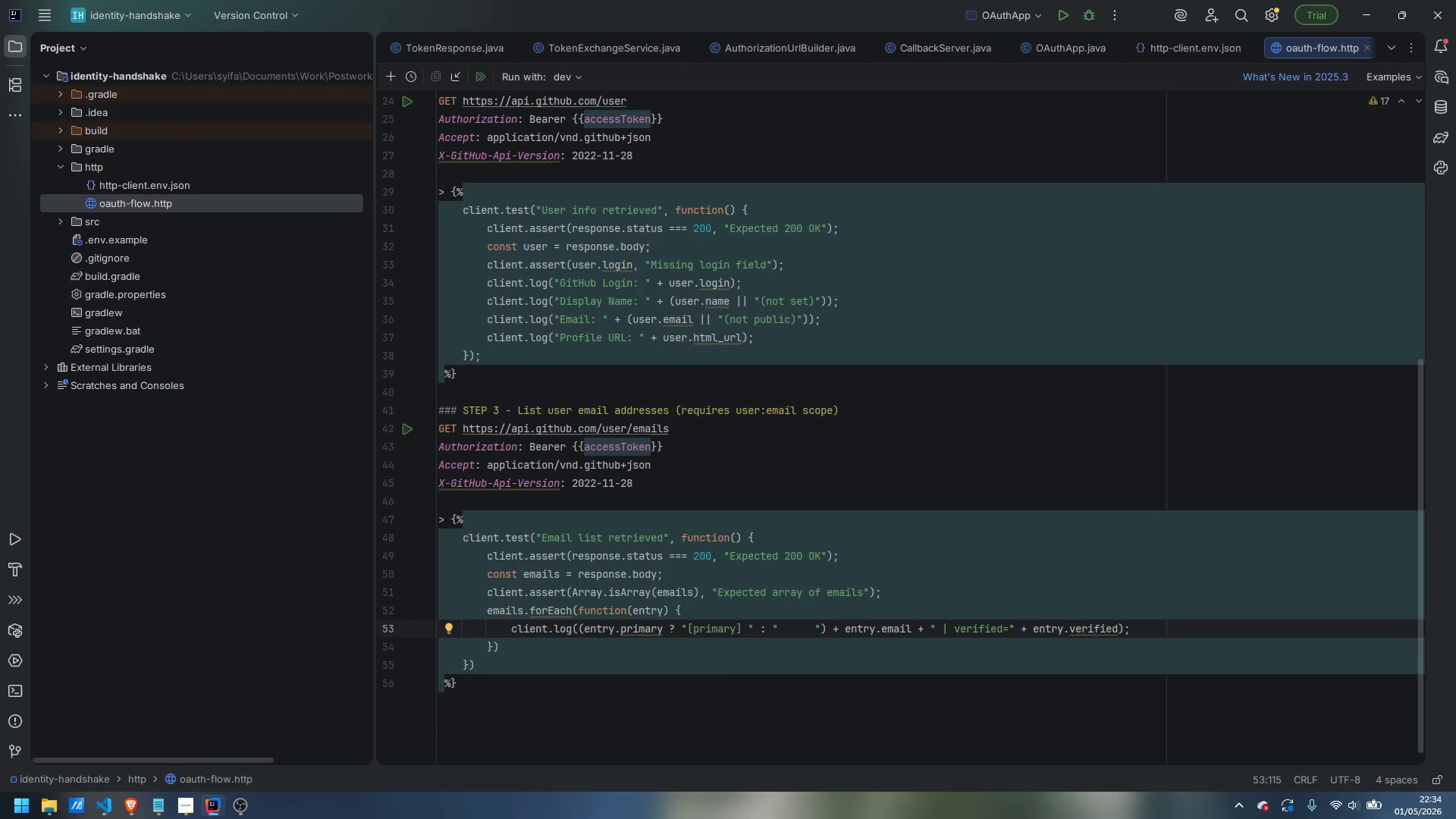 
key(ArrowDown)
 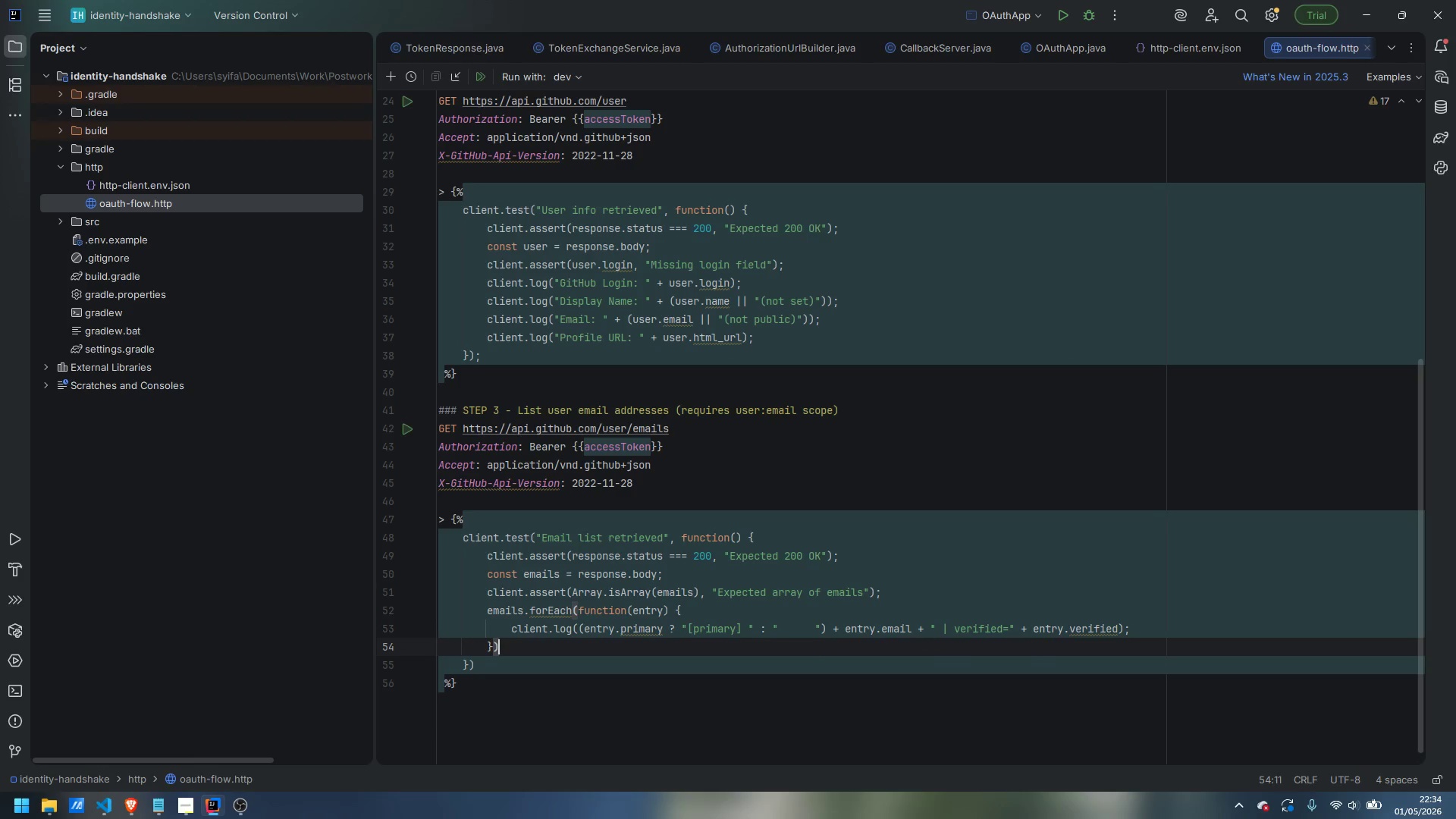 
key(Semicolon)
 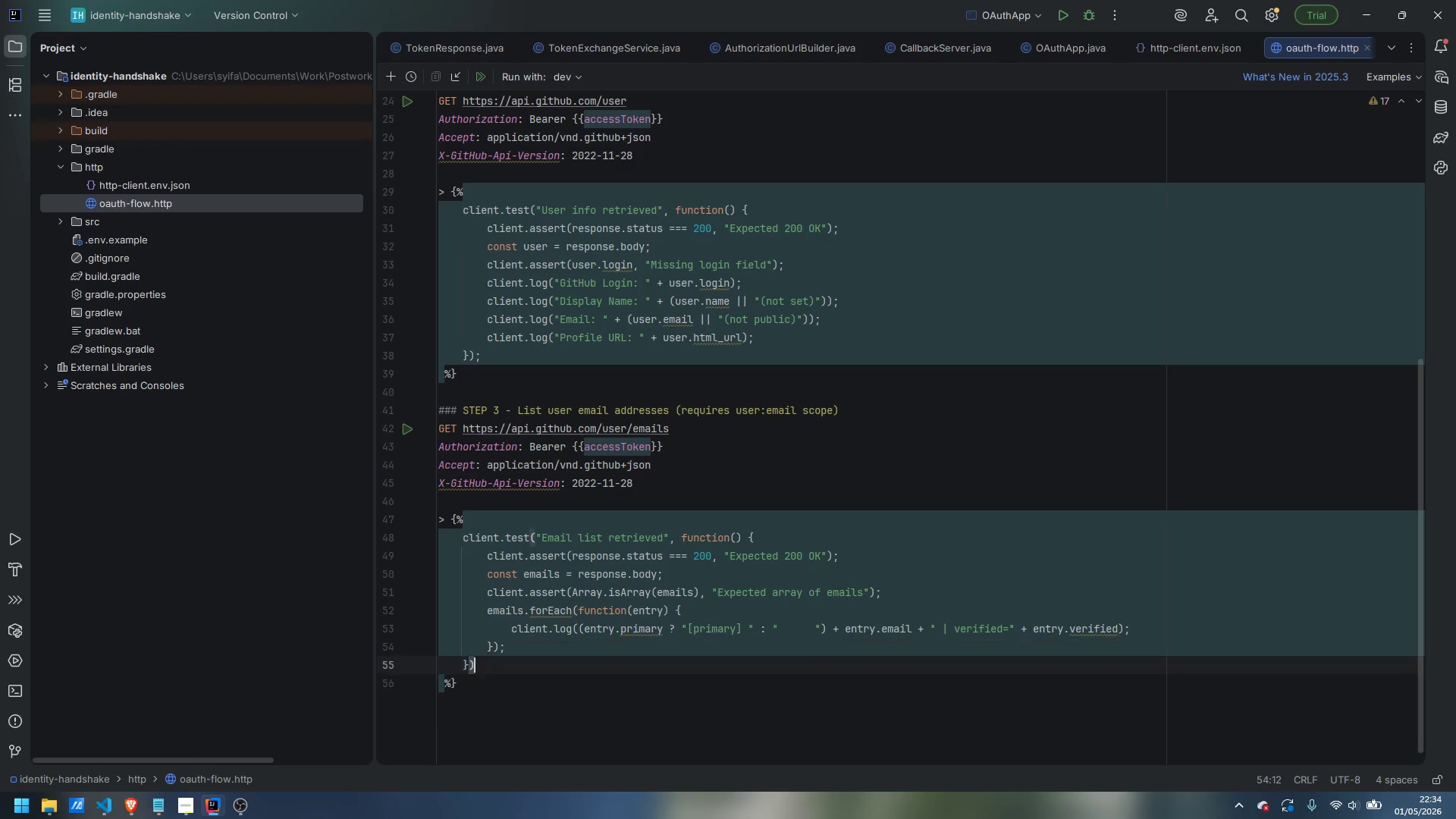 
key(ArrowDown)
 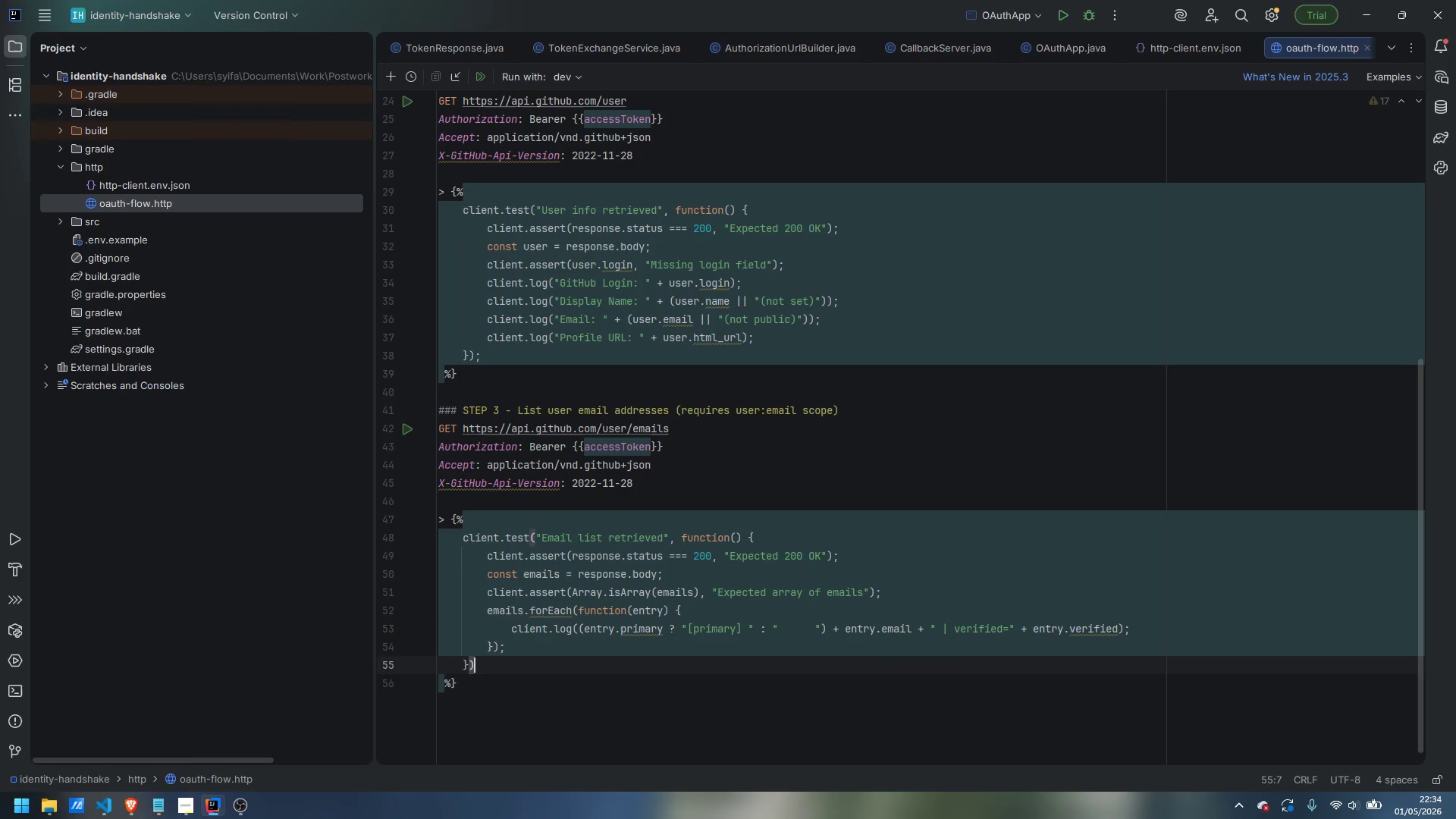 
key(Semicolon)
 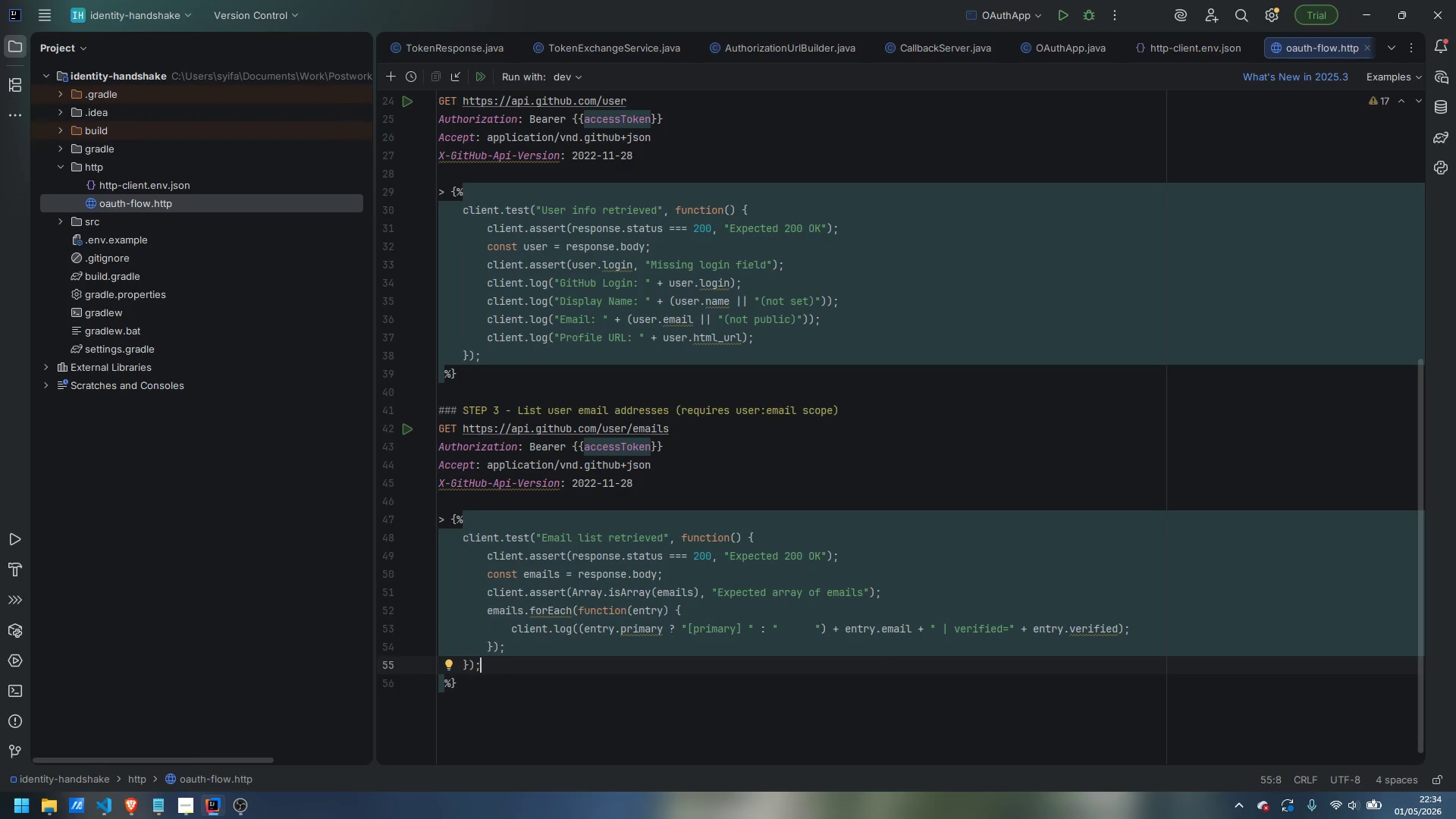 
key(ArrowDown)
 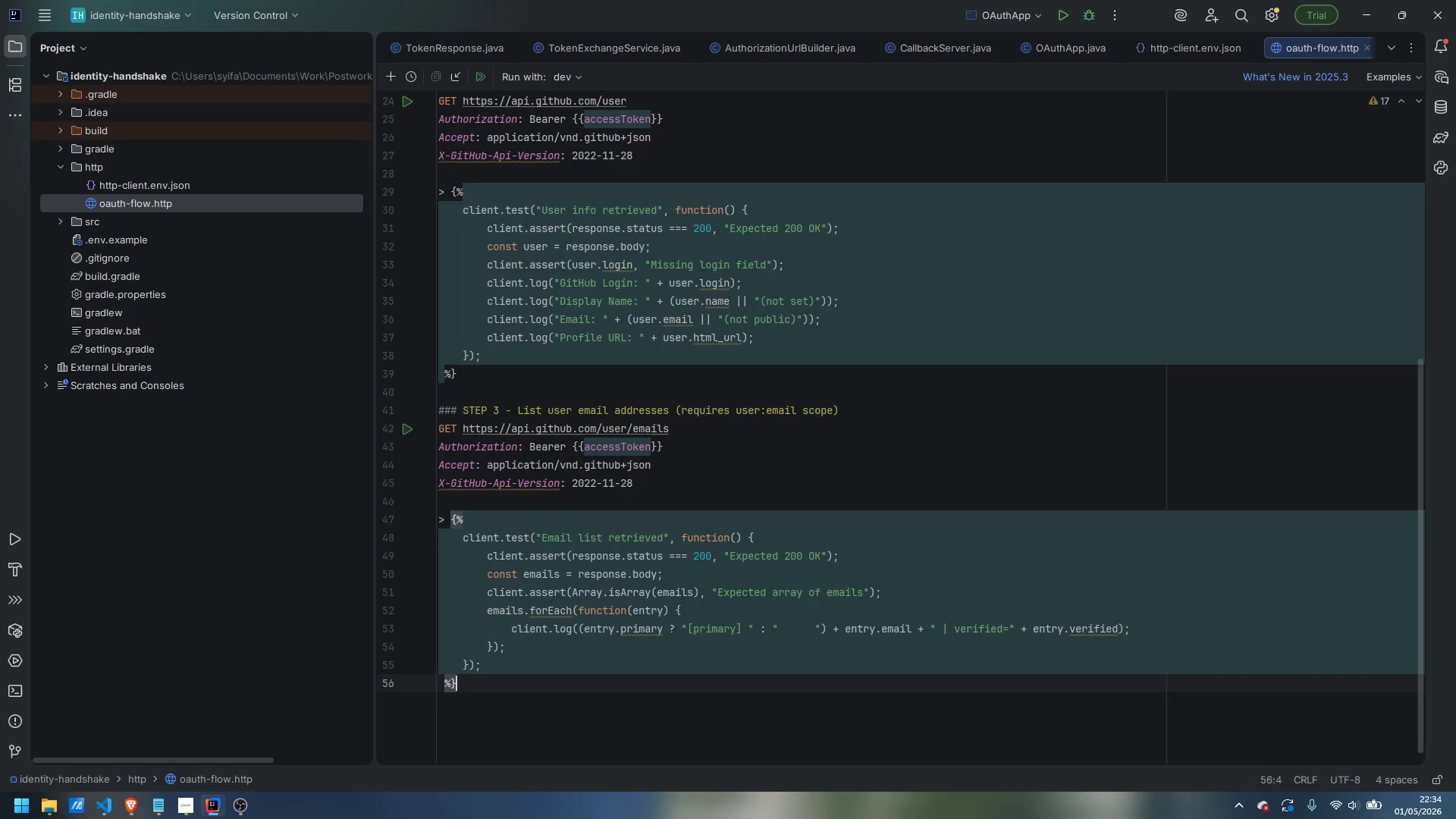 
key(Enter)
 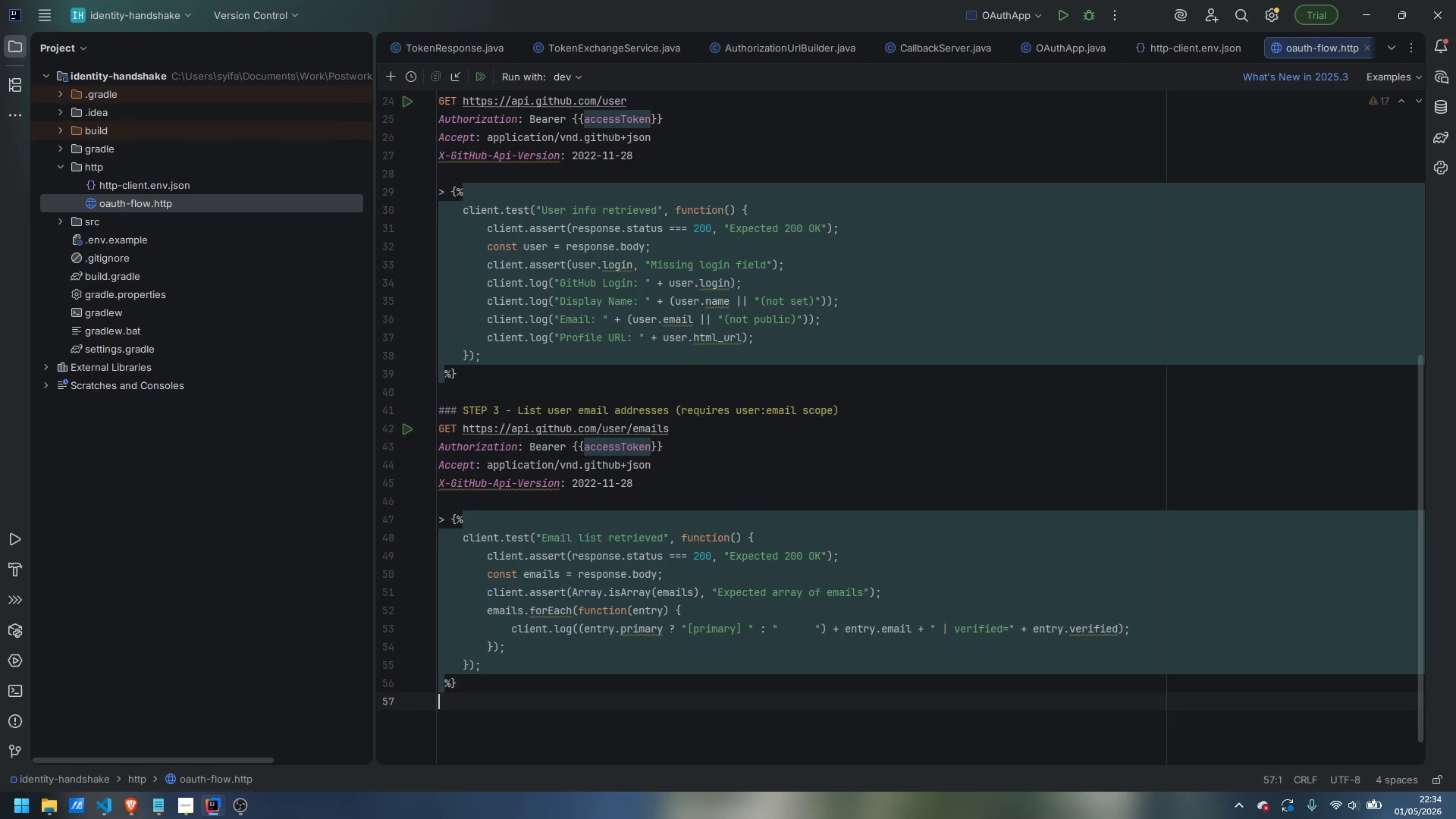 
key(Enter)
 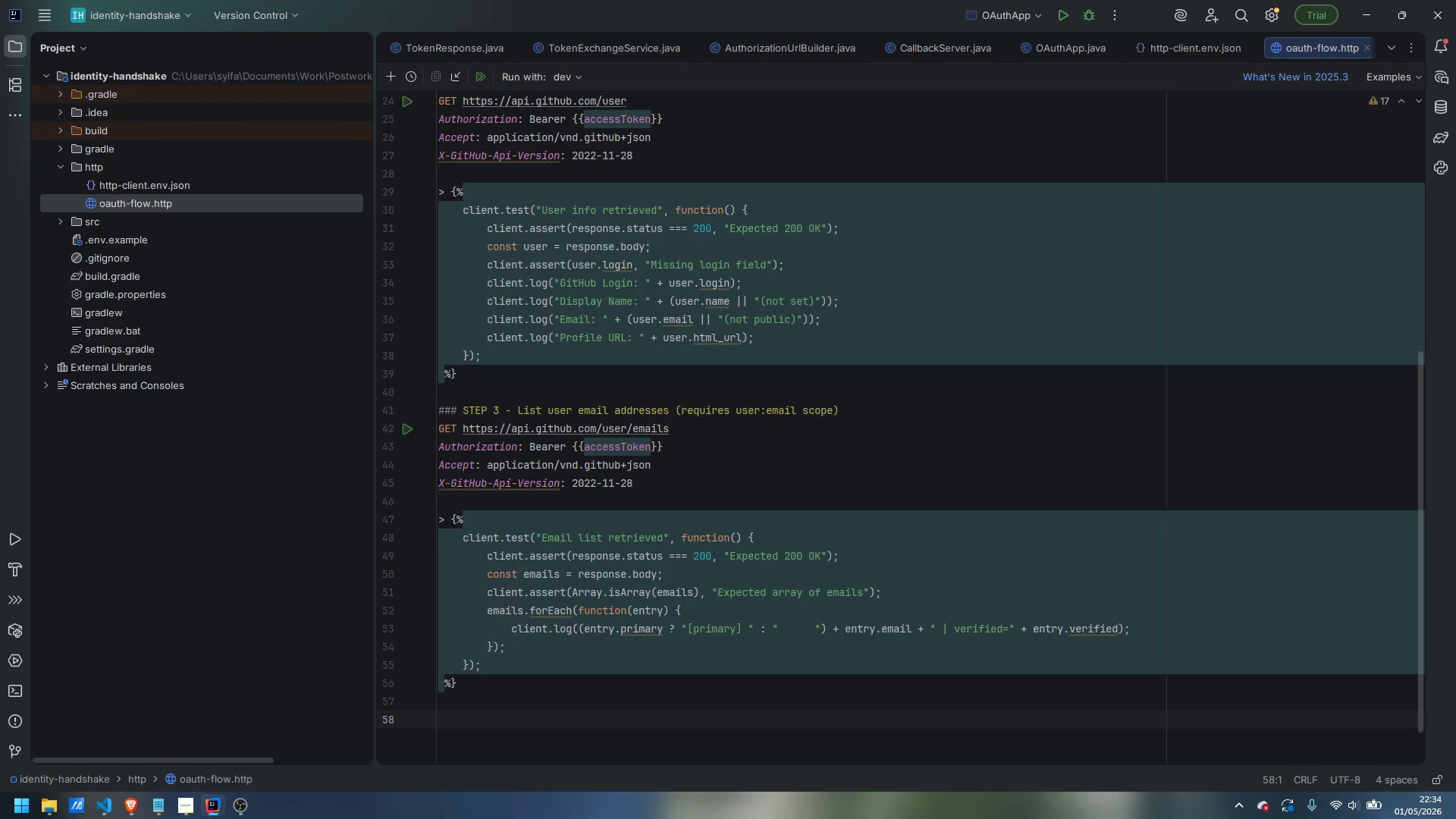 
type(### STEP 4 - )
 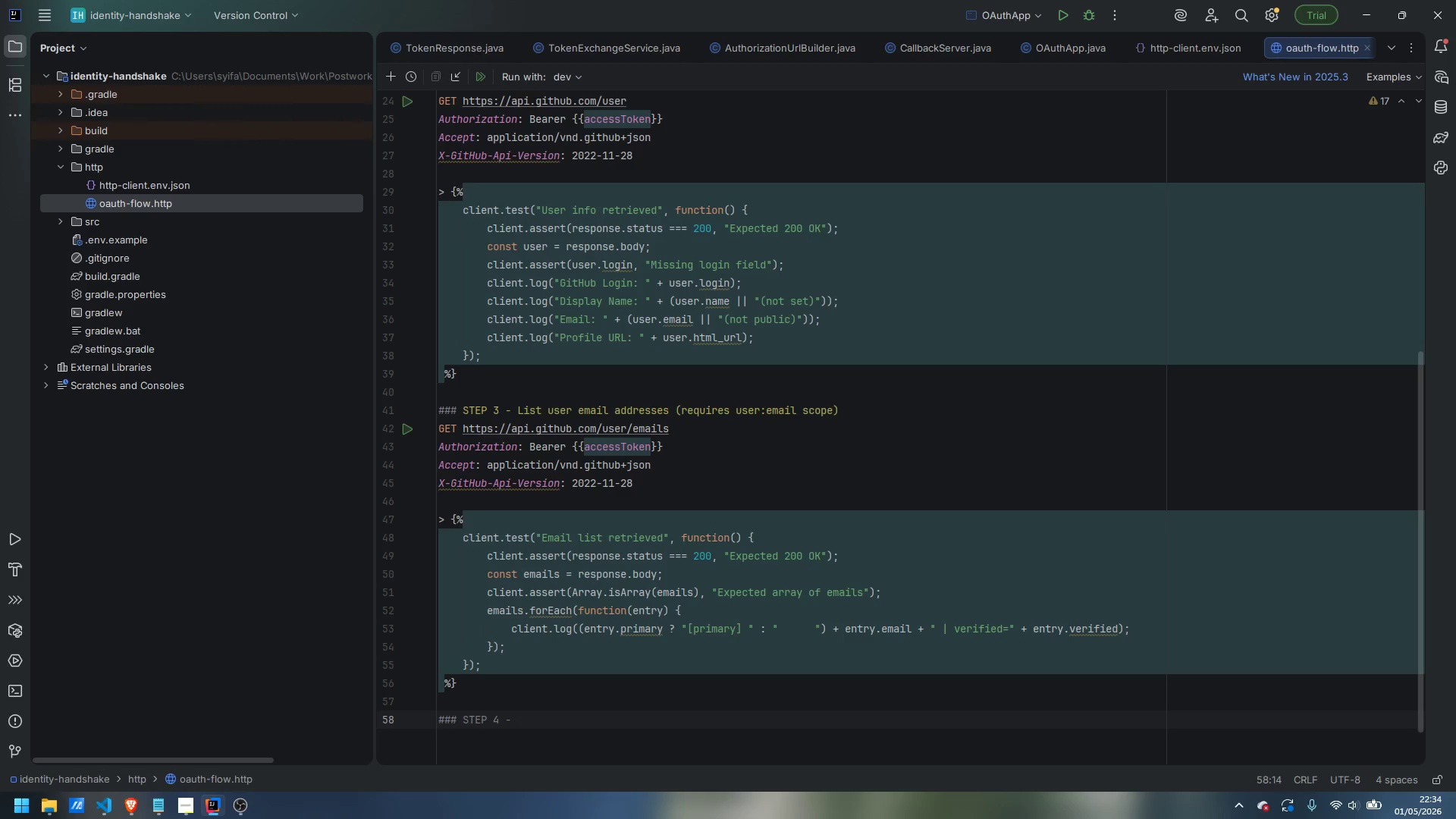 
type(Revoke / delete the access token (cleanup))
 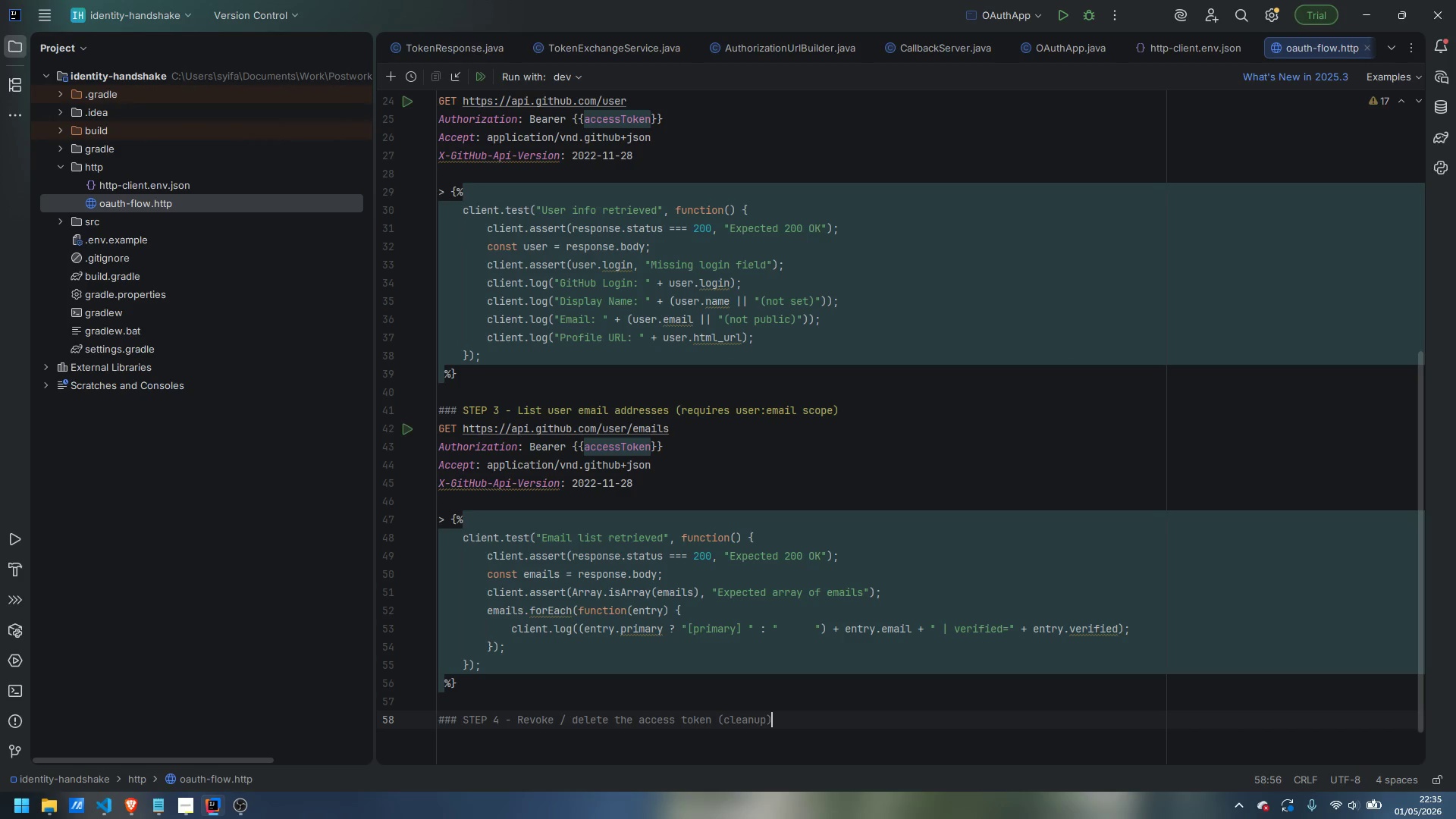 
key(Enter)
 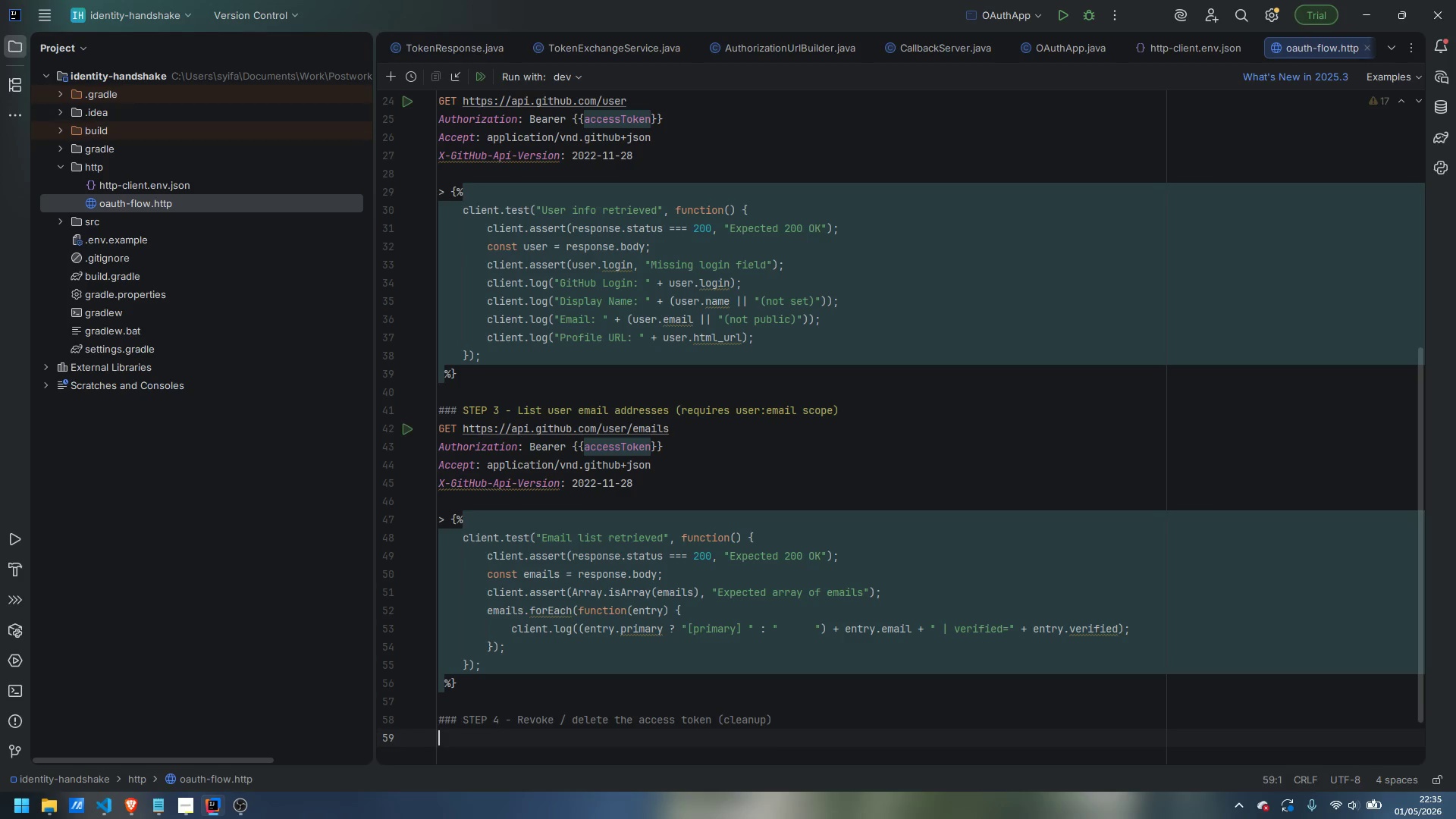 
type(DELETE https://api./g)
key(Backspace)
key(Backspace)
key(Backspace)
type(.github.com/appl;ica)
key(Backspace)
key(Backspace)
key(Backspace)
key(Backspace)
type(ication/)
 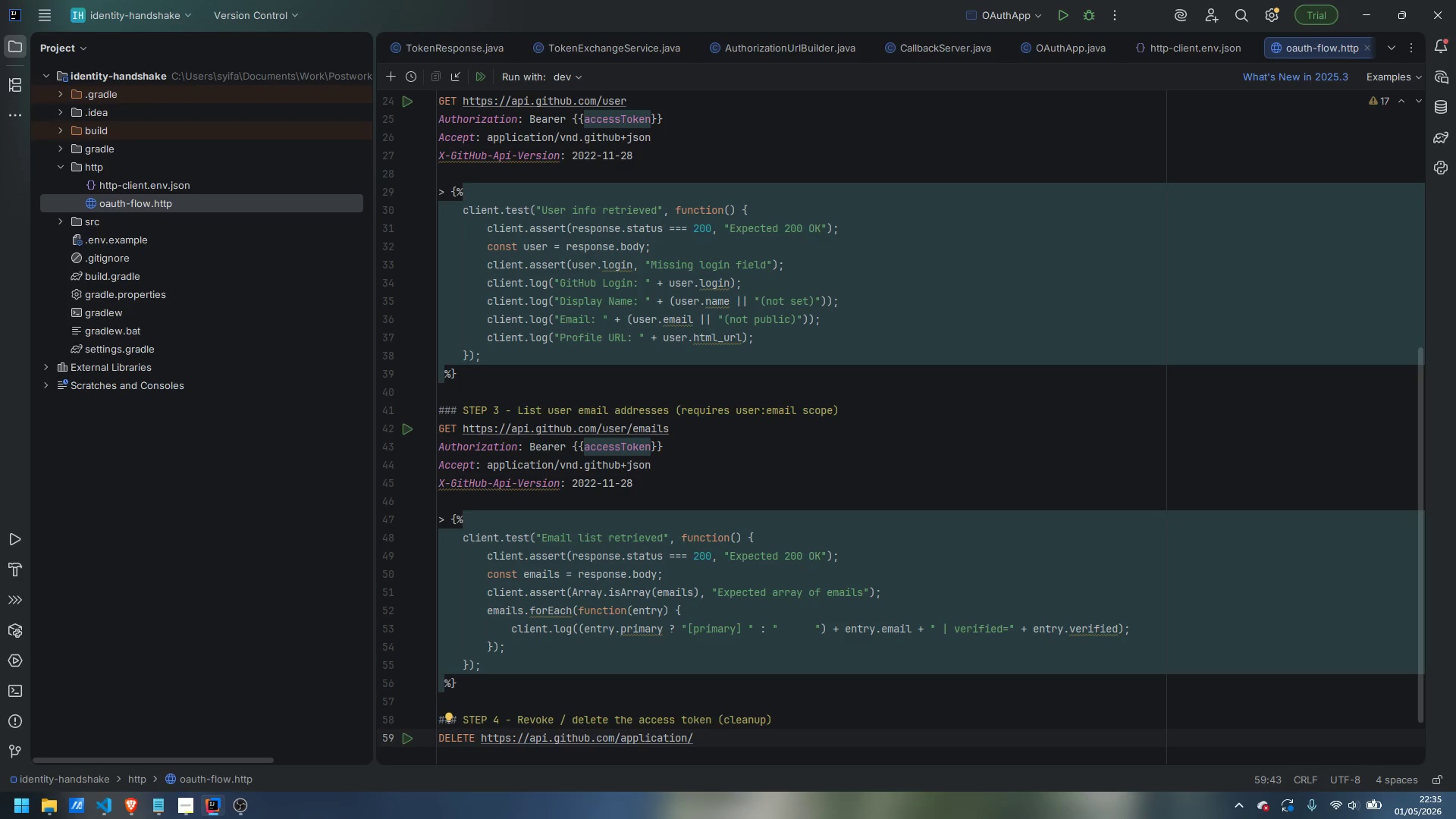 
key(ArrowLeft)
 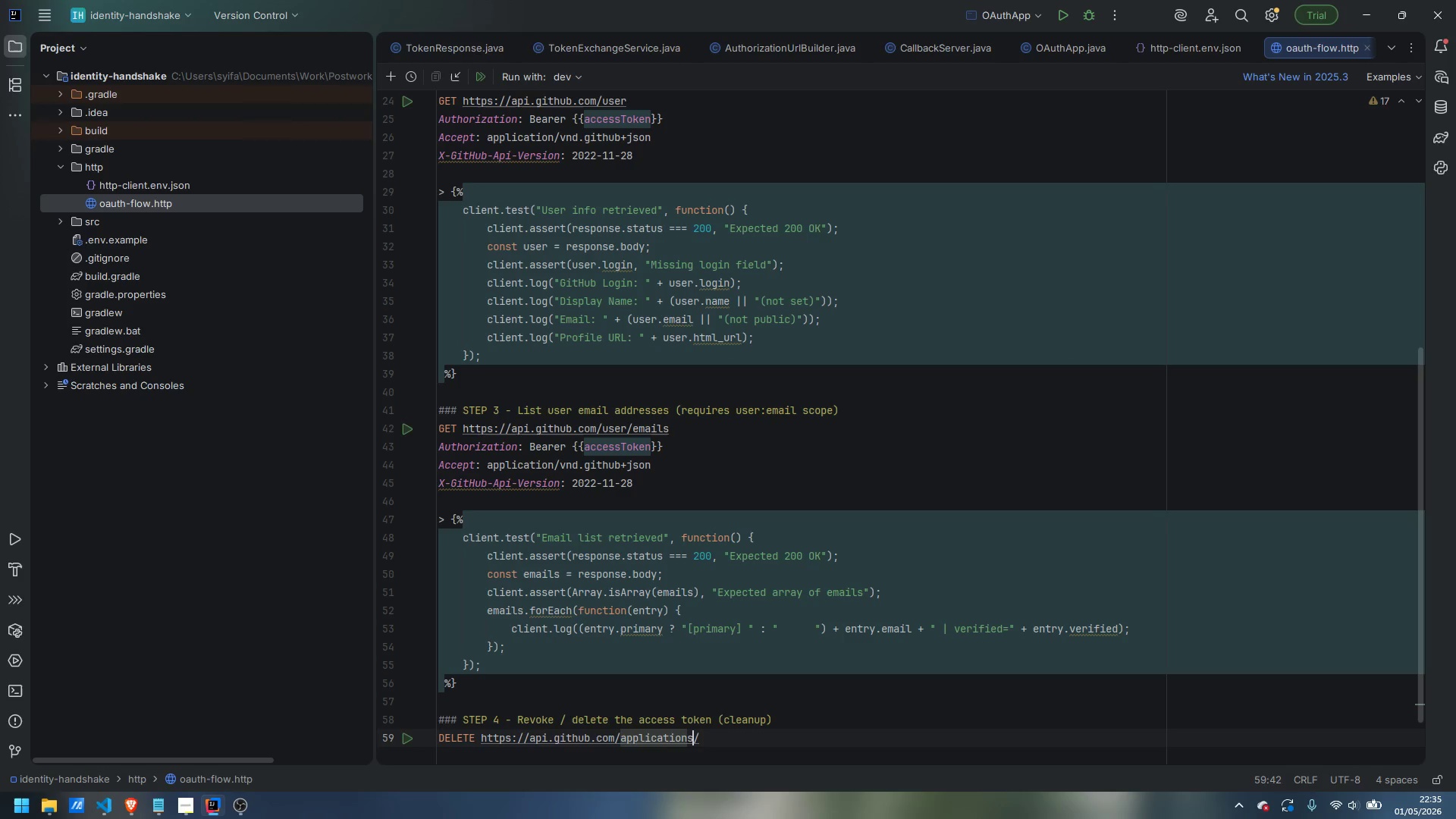 
key(S)
 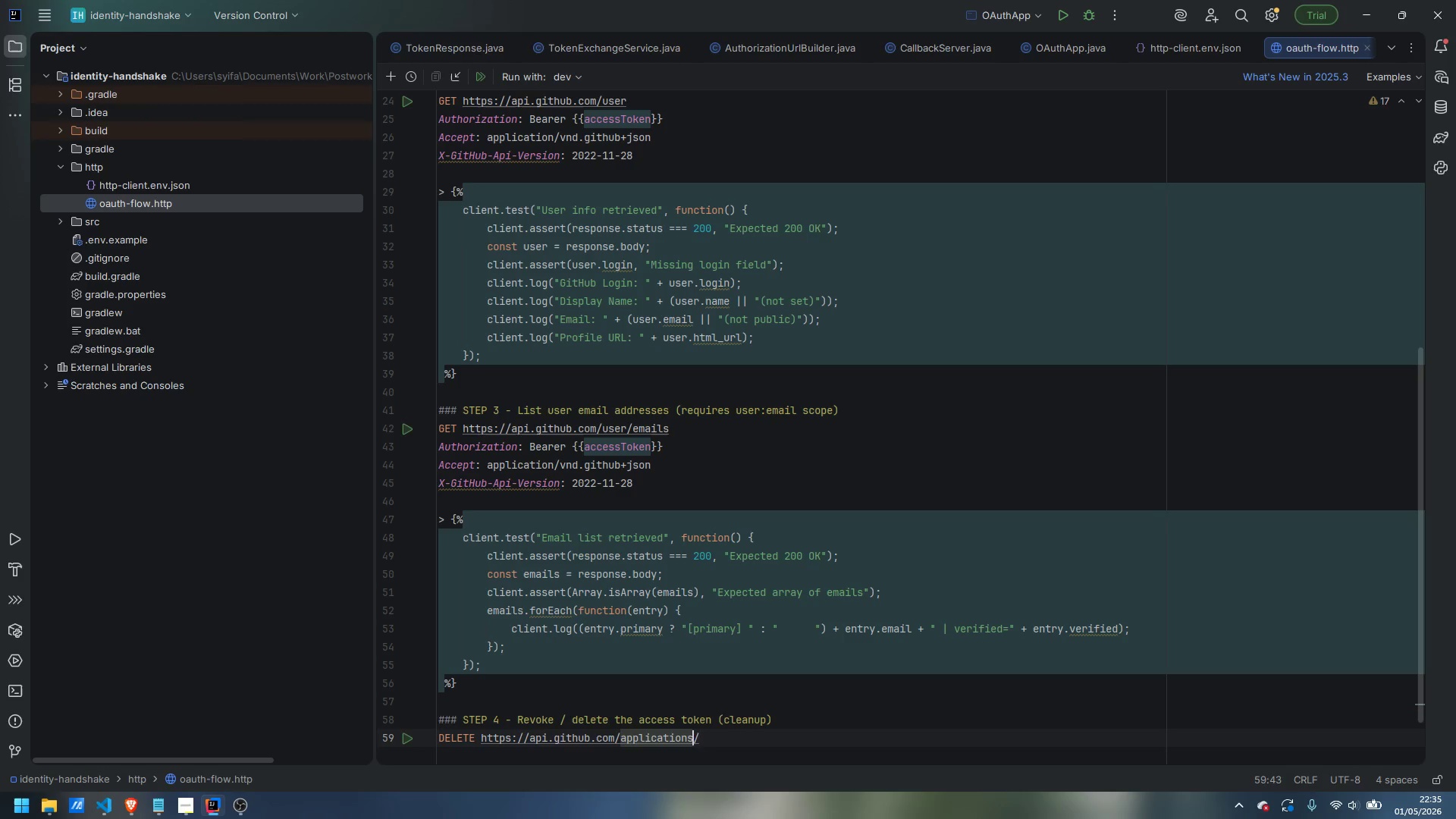 
key(ArrowRight)
 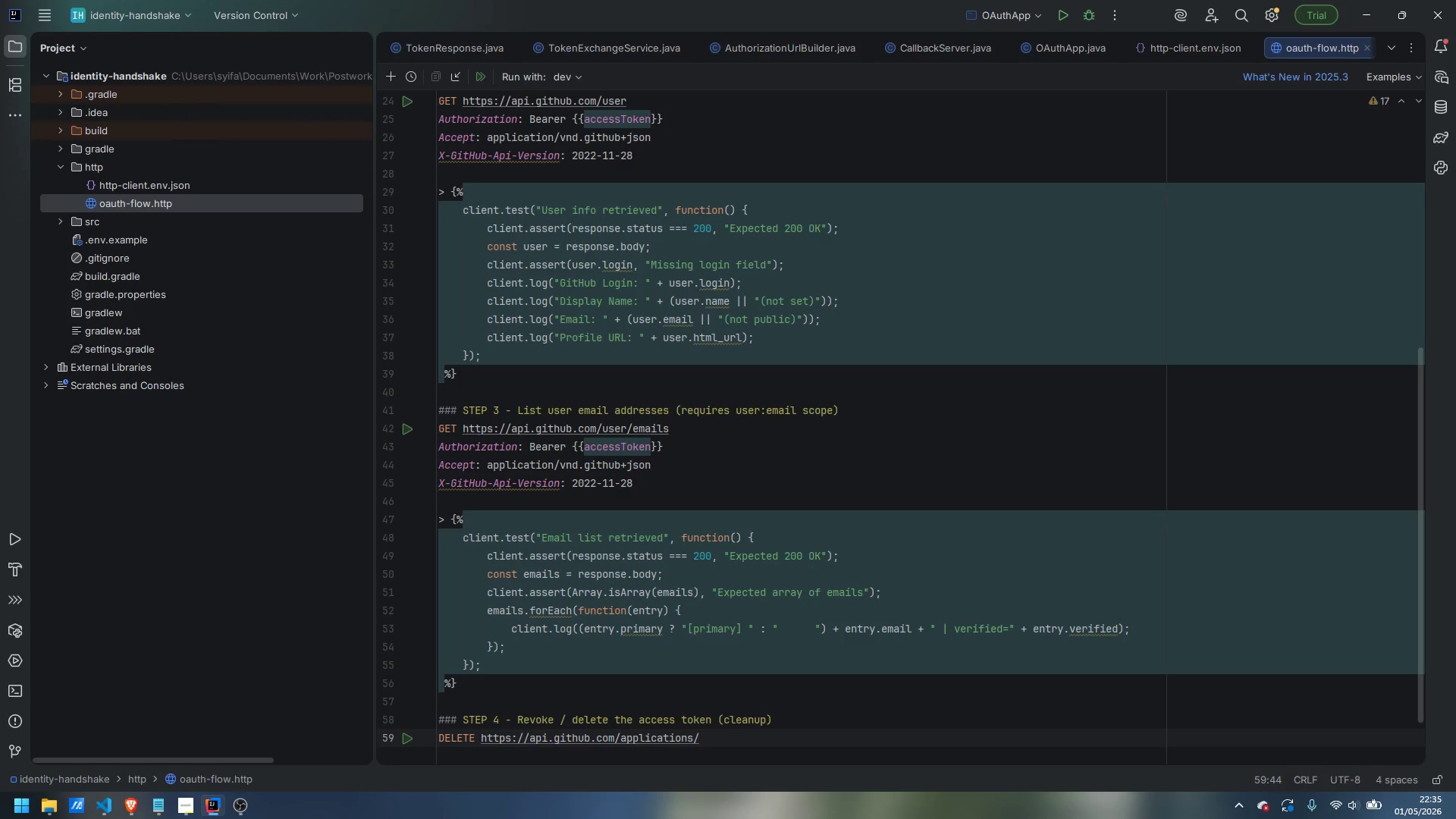 
type({{clientId)
 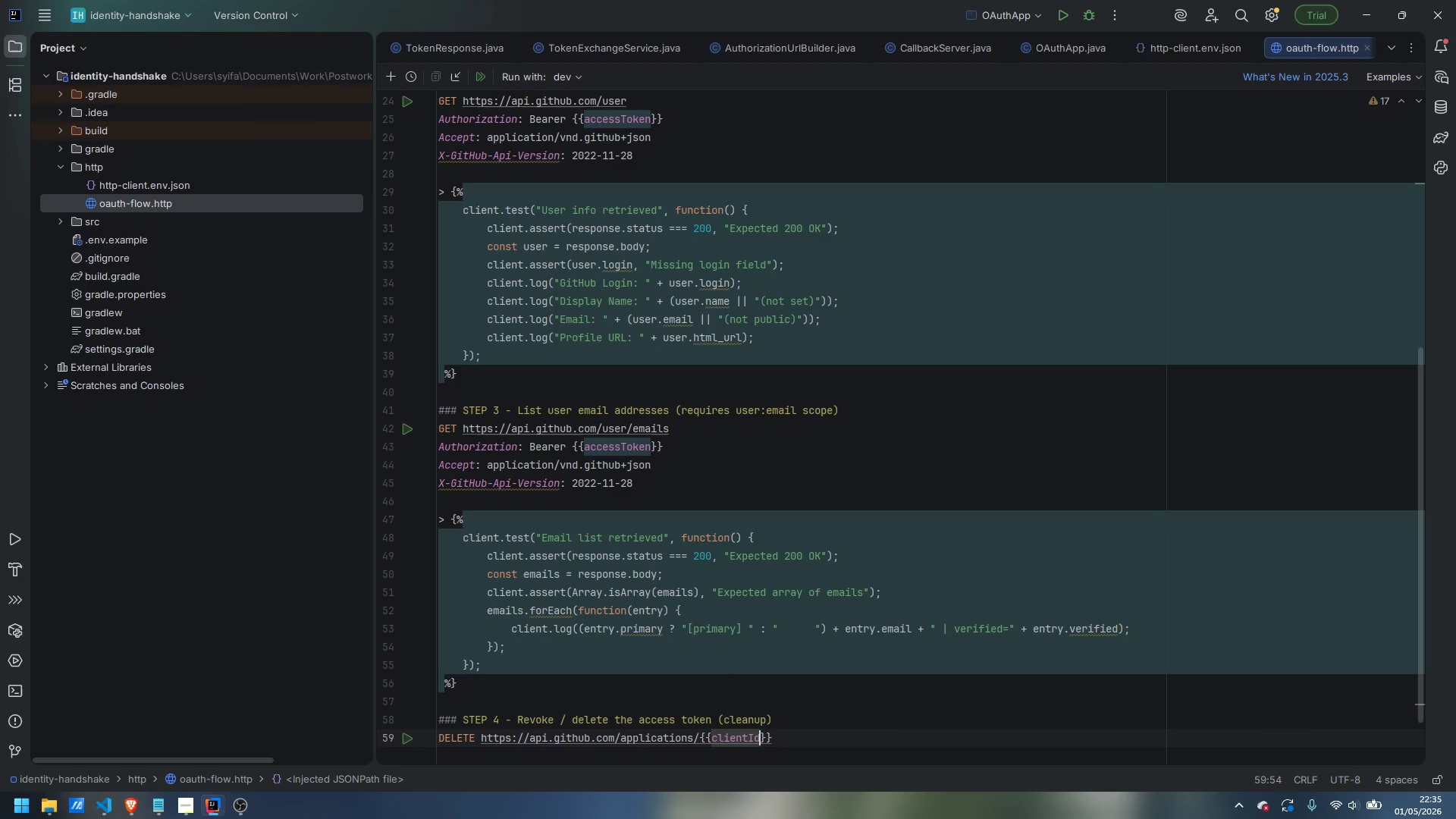 
key(ArrowRight)
 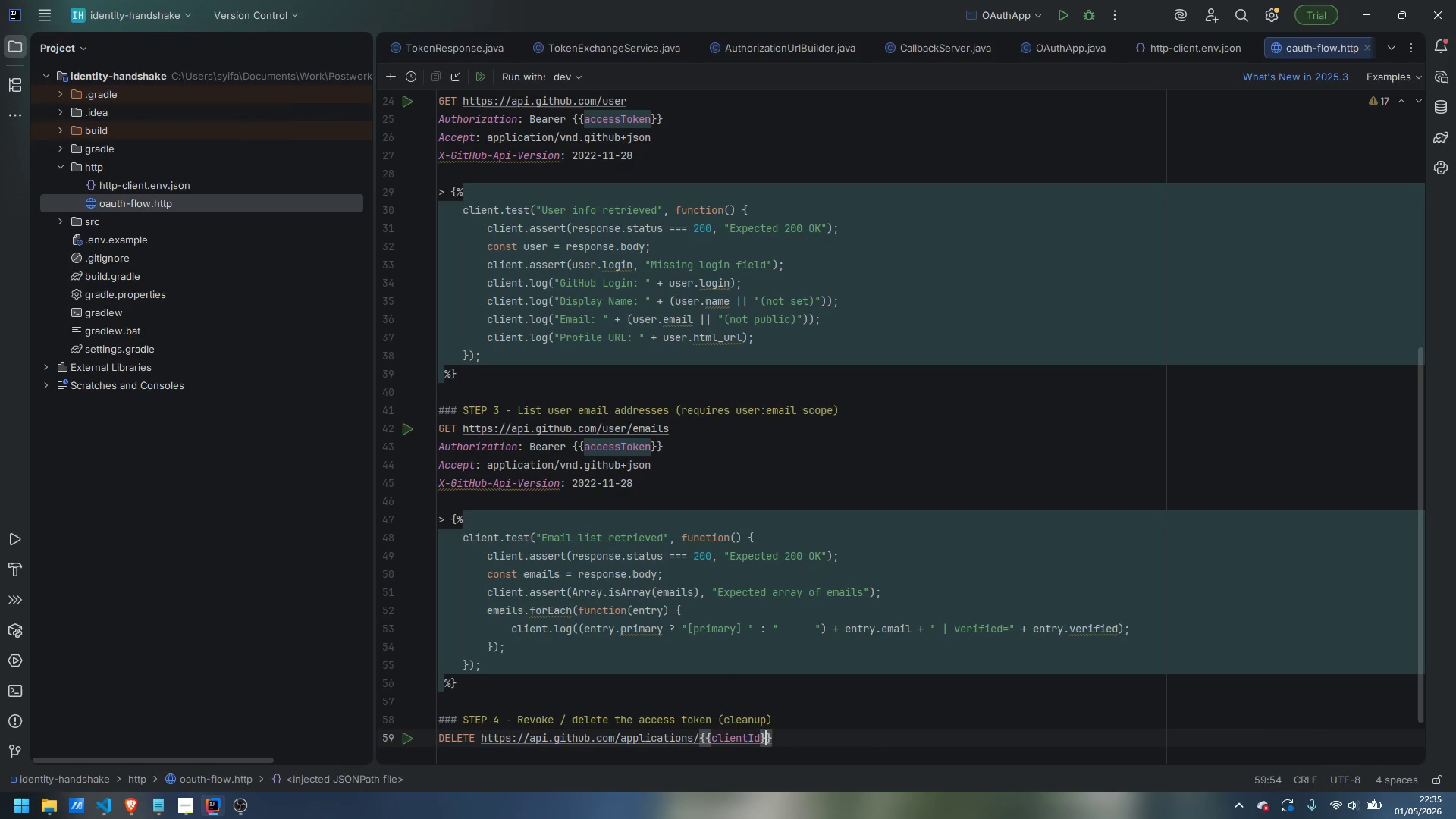 
key(ArrowRight)
 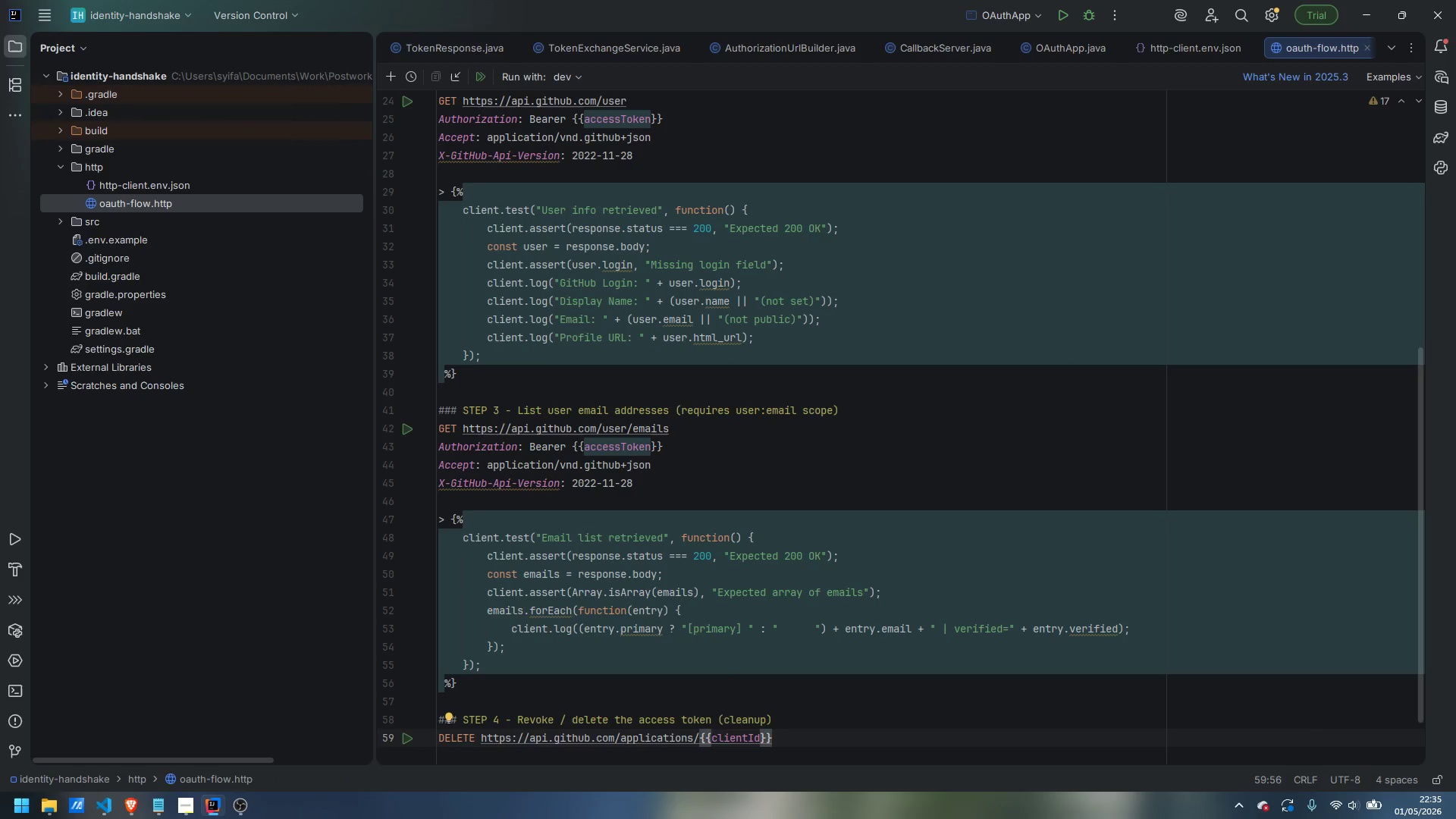 
type(/token)
 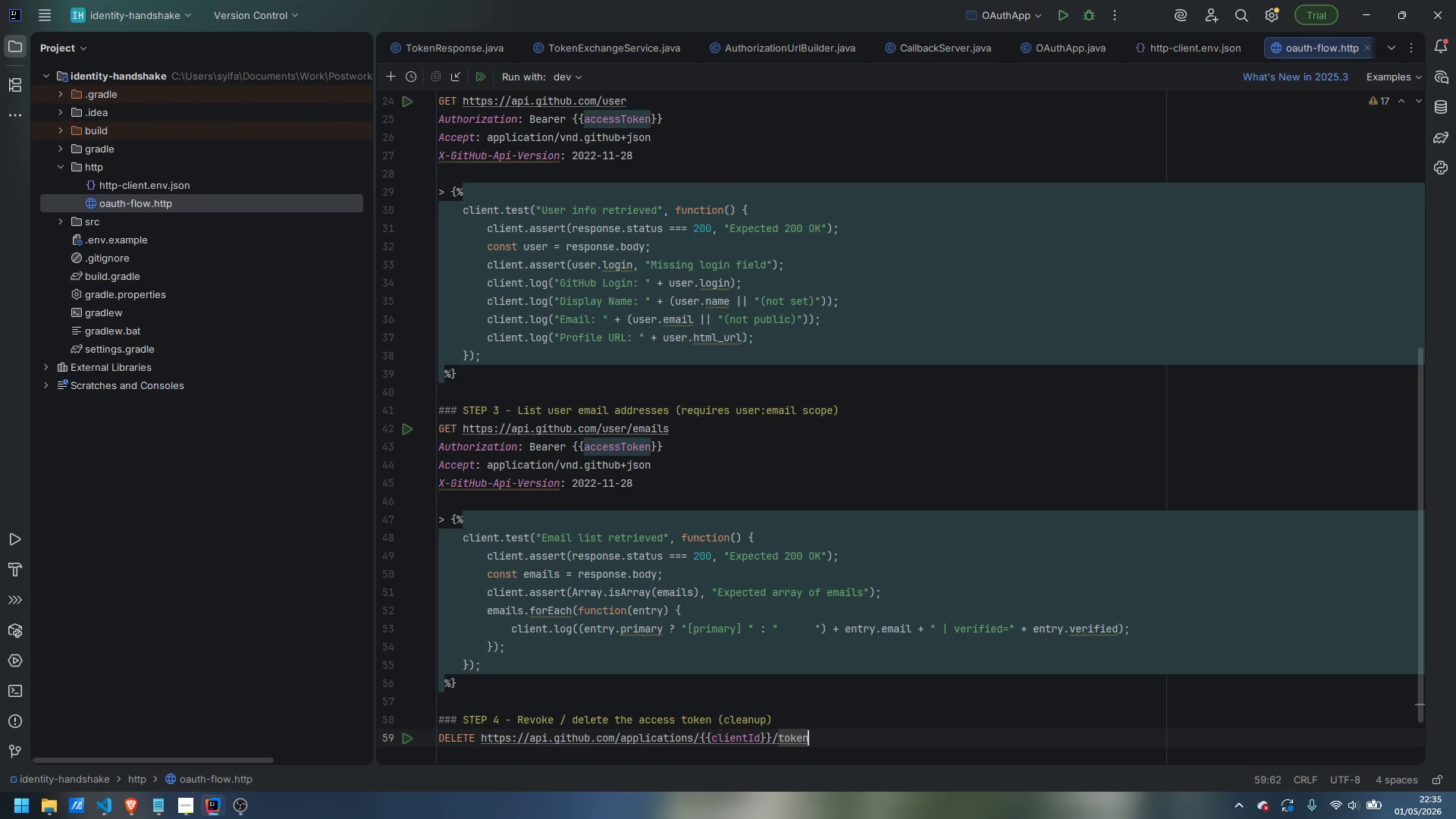 
key(Enter)
 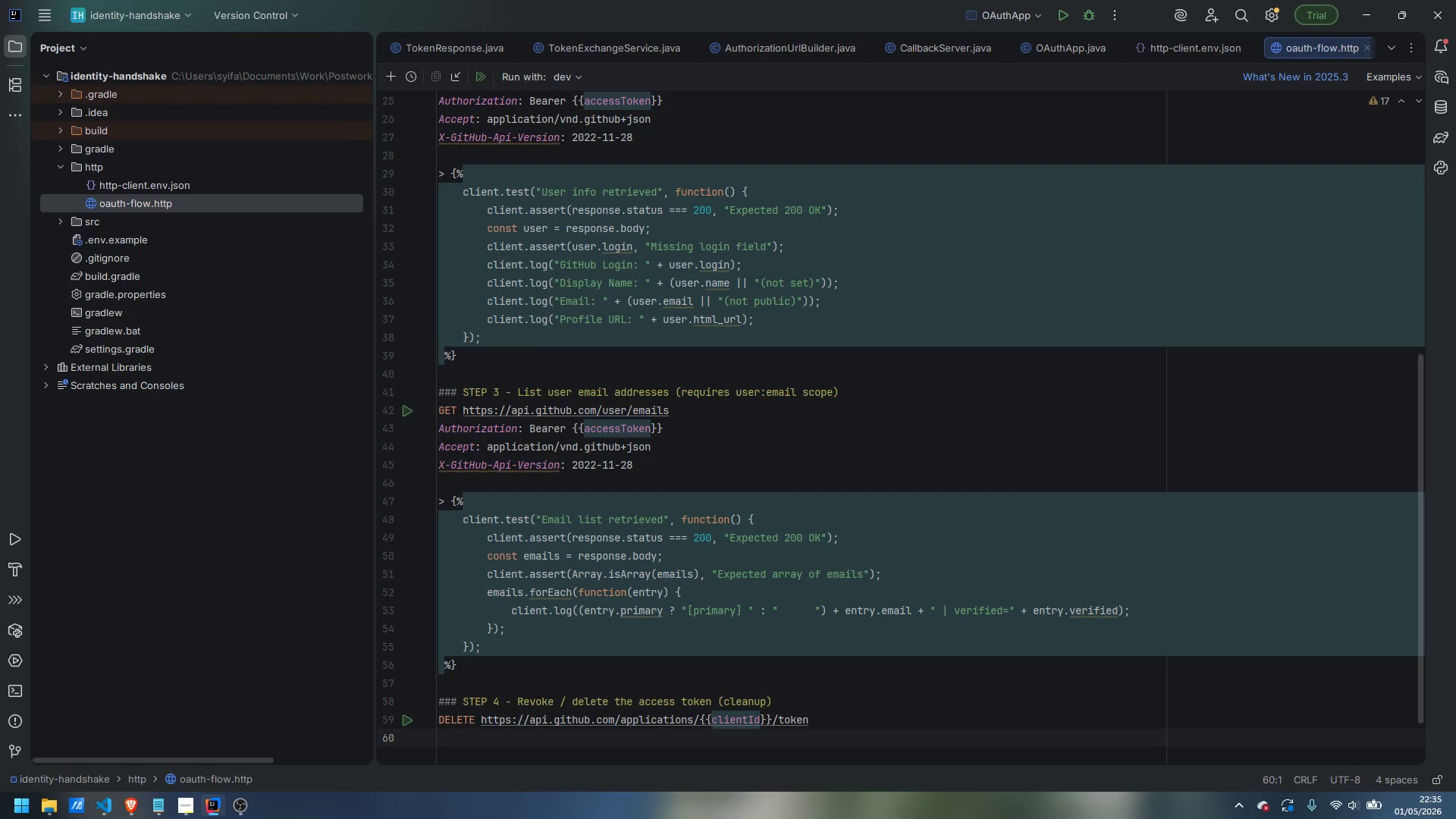 
type(Autho)
key(Backspace)
key(Backspace)
key(Backspace)
type(thorization: Basic )
 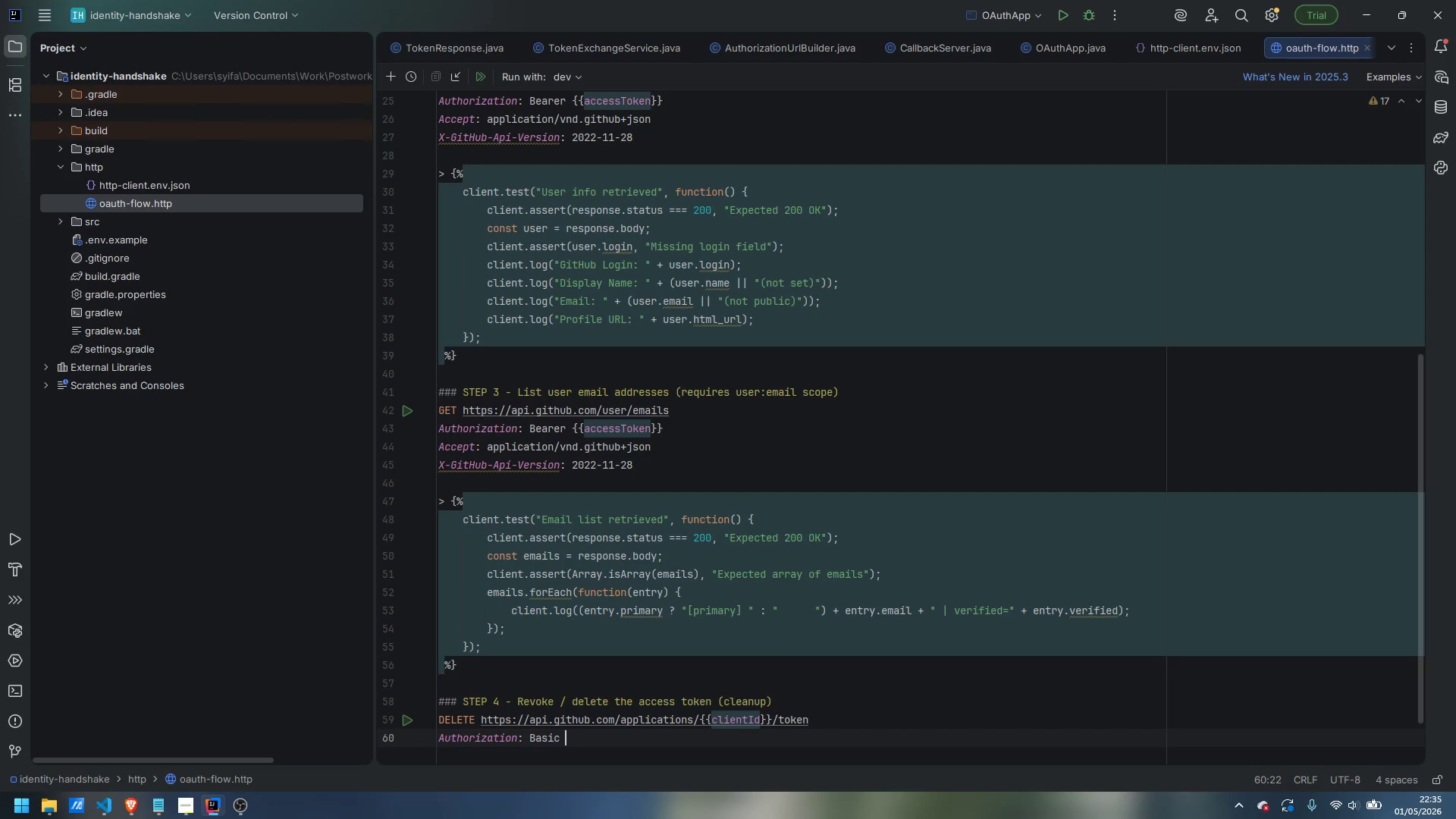 
type({{clientIdBase64)
 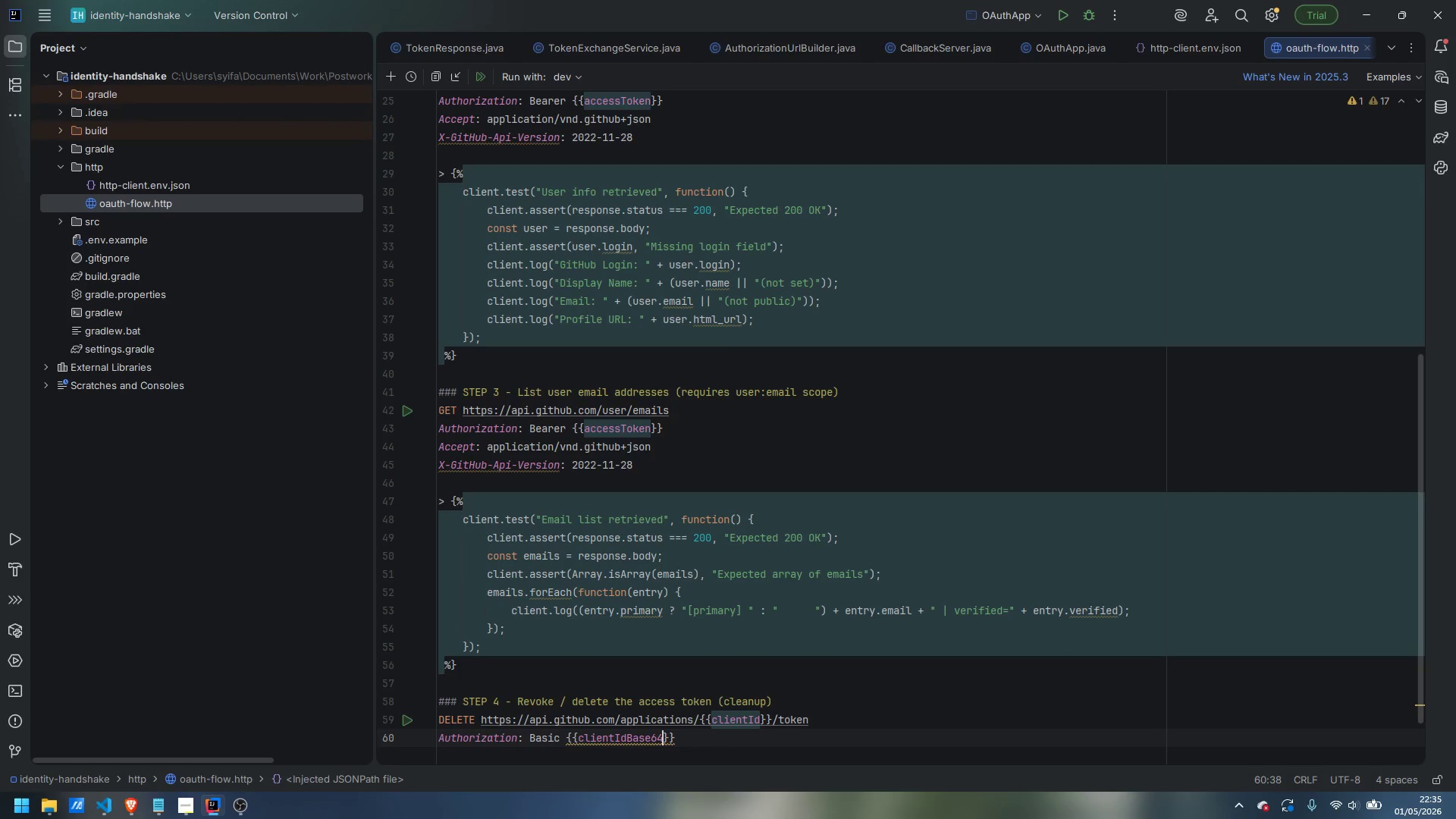 
key(ArrowRight)
 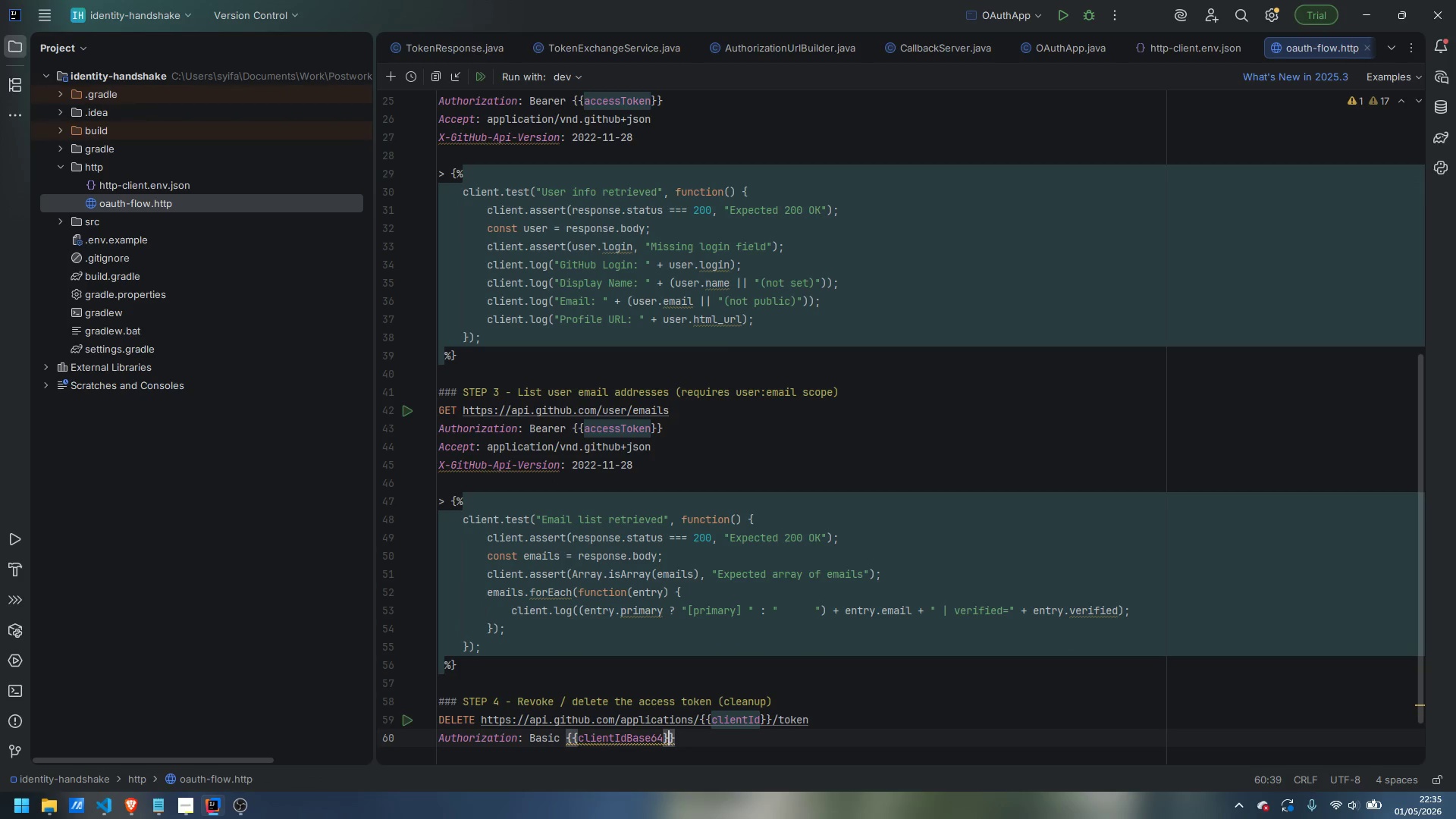 
key(ArrowRight)
 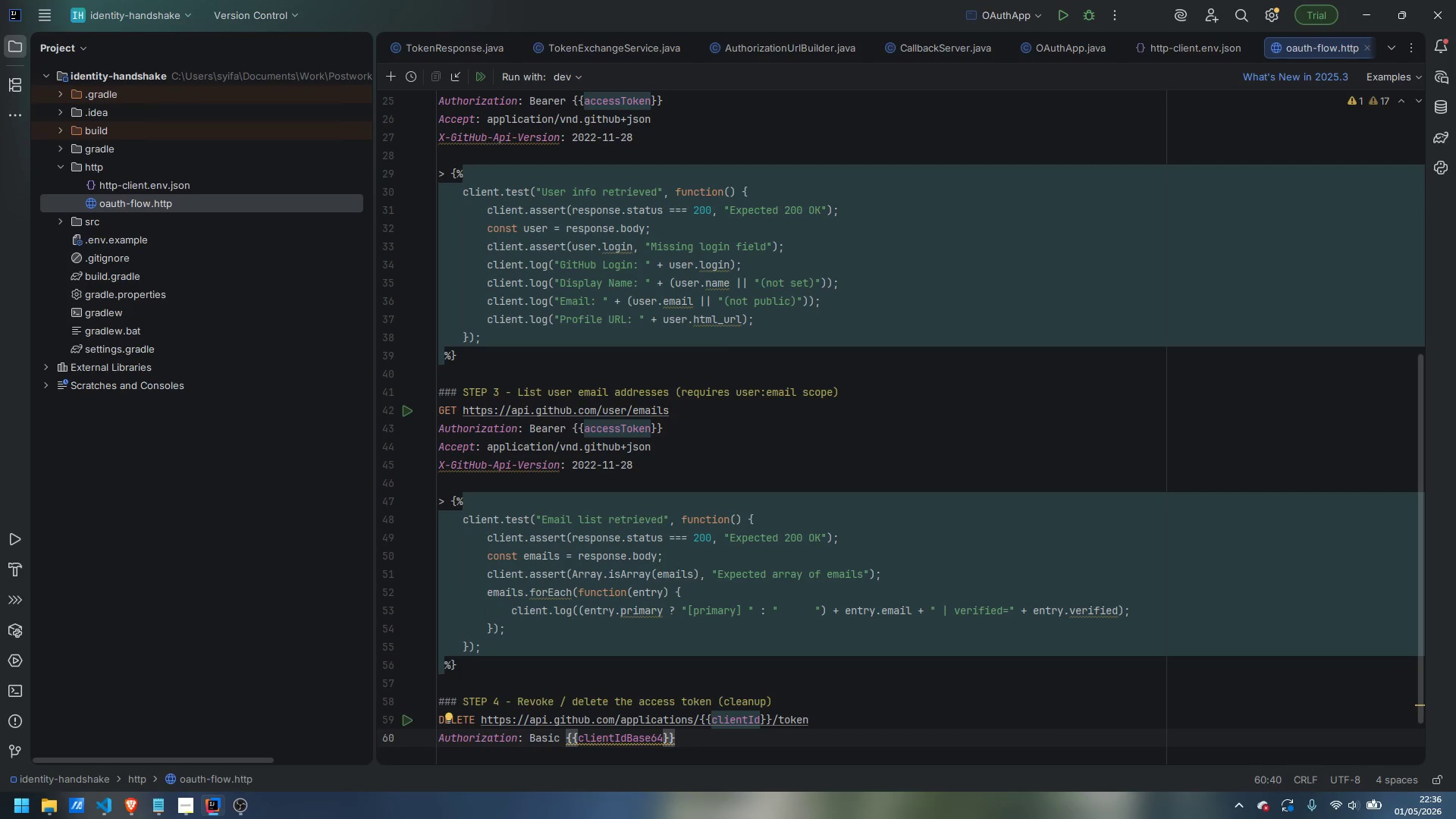 
wait(20.39)
 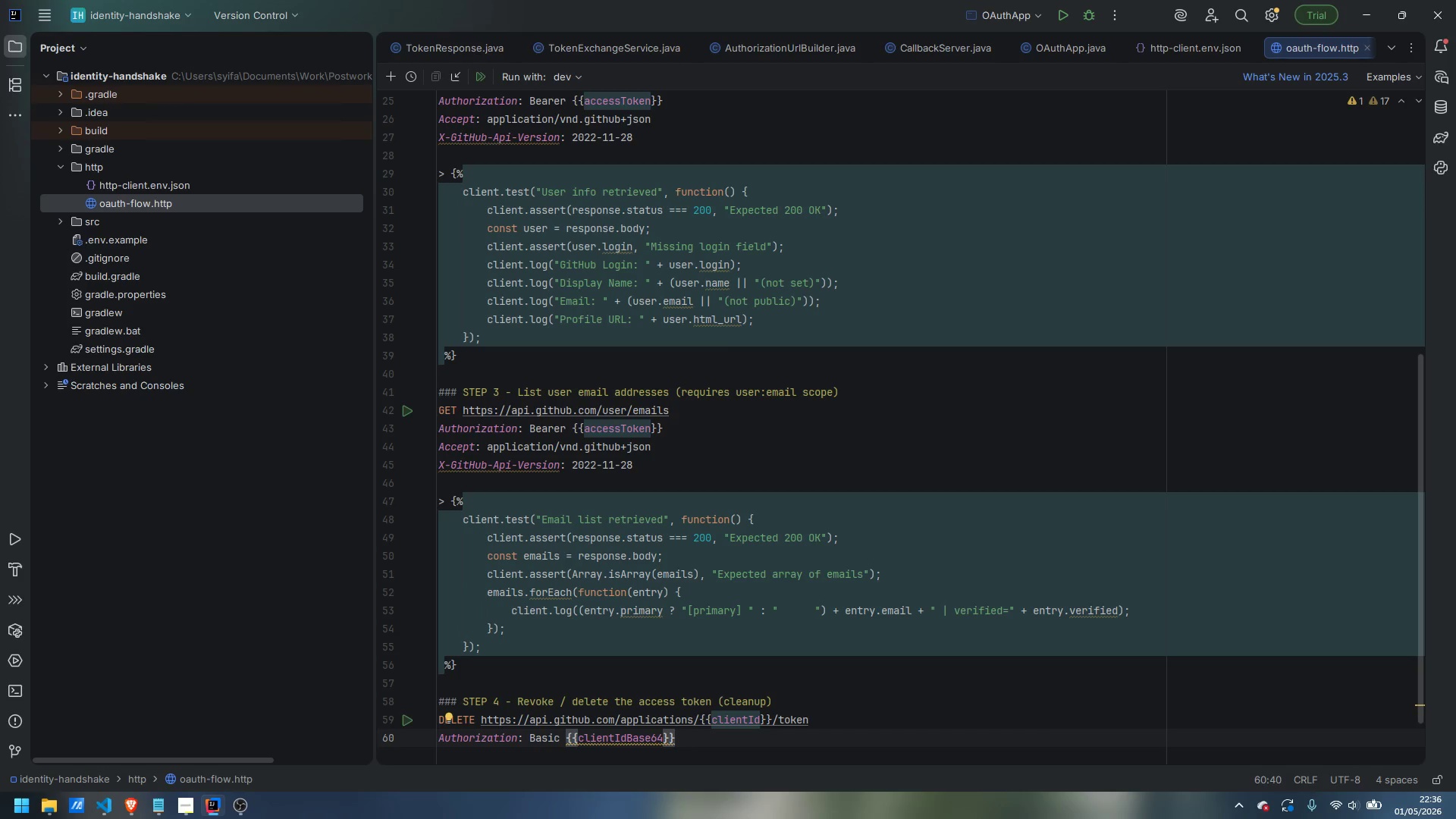 
key(Enter)
 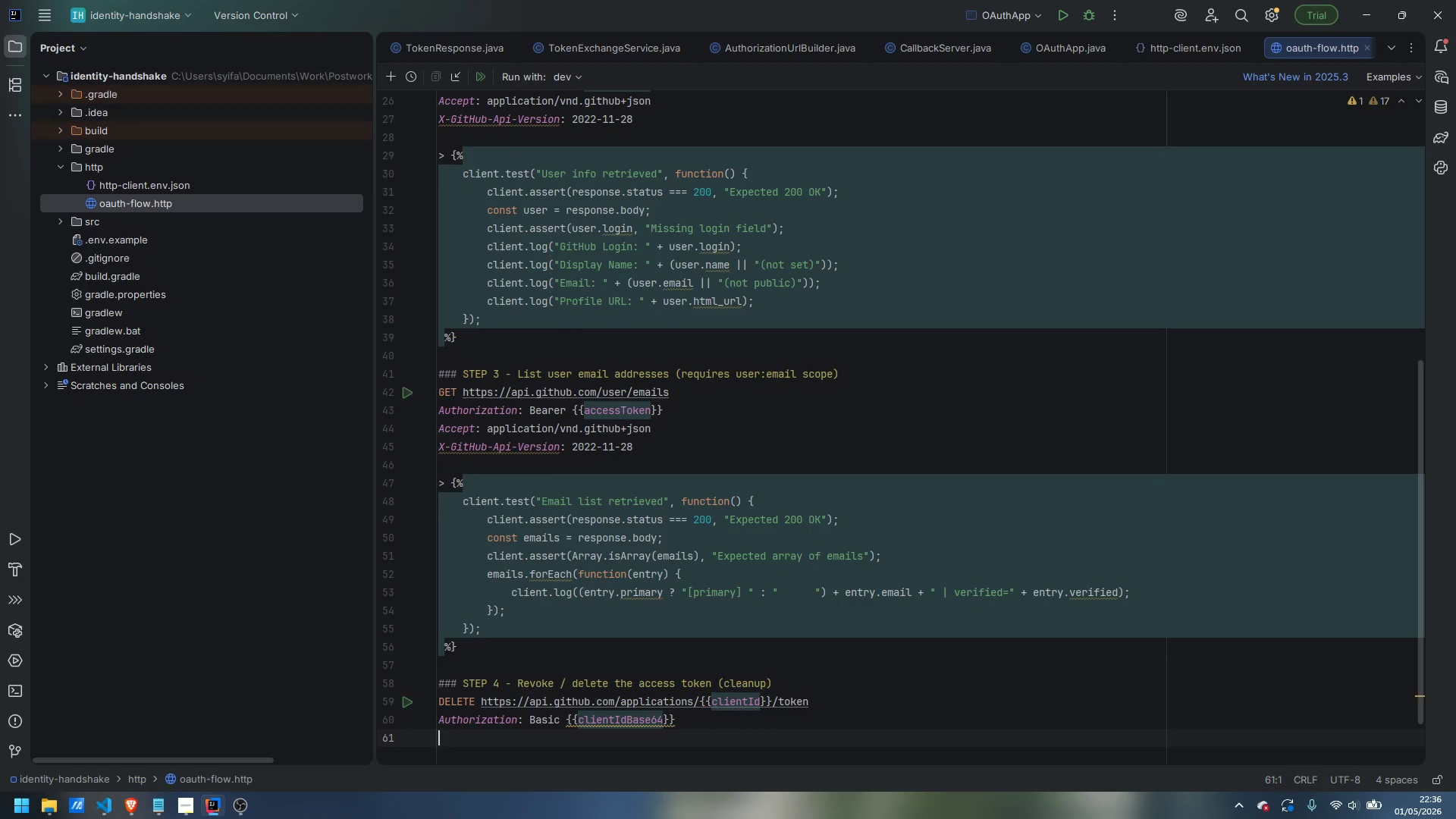 
type(Accept: application/vnd.github+json)
 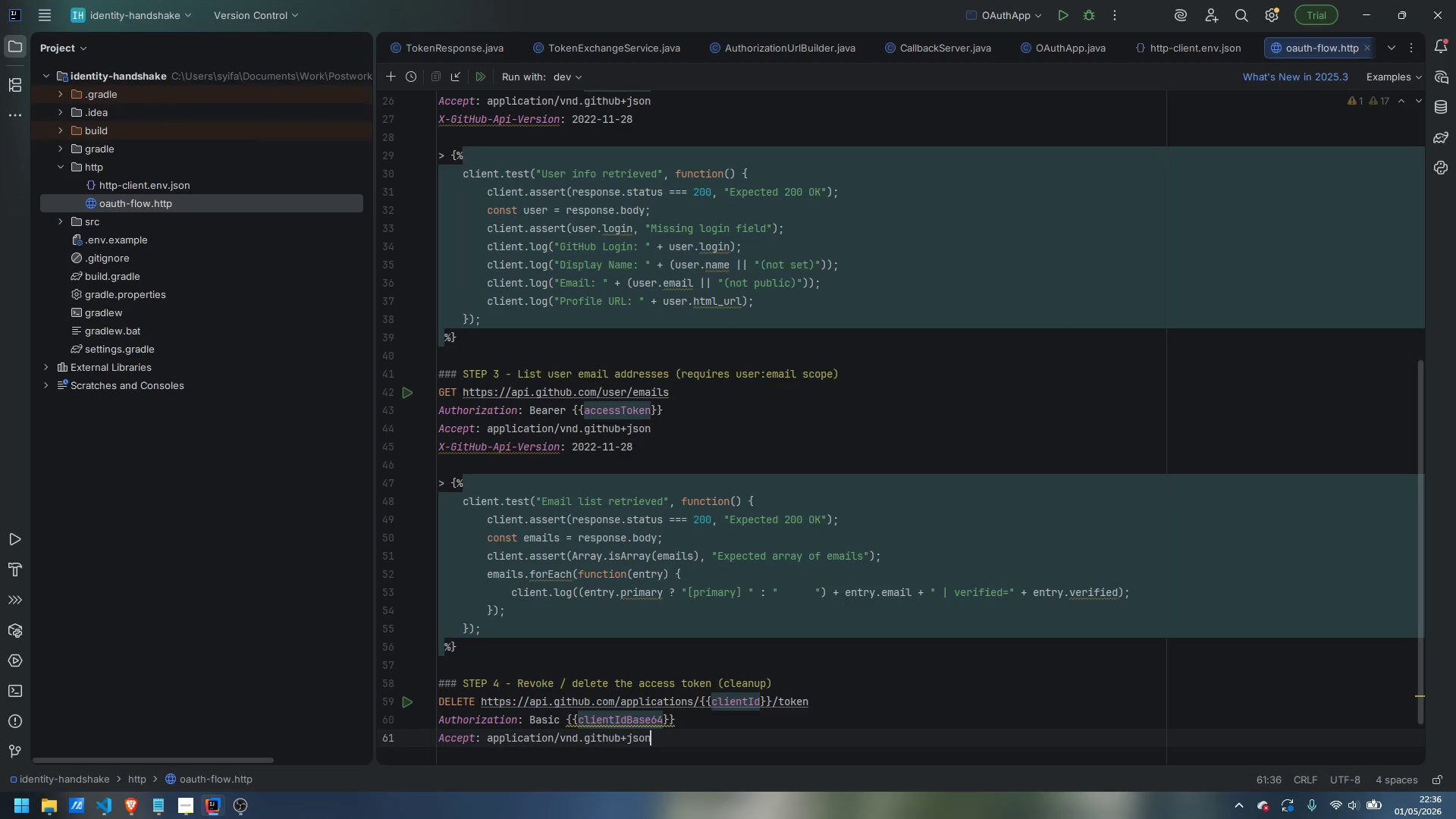 
key(Enter)
 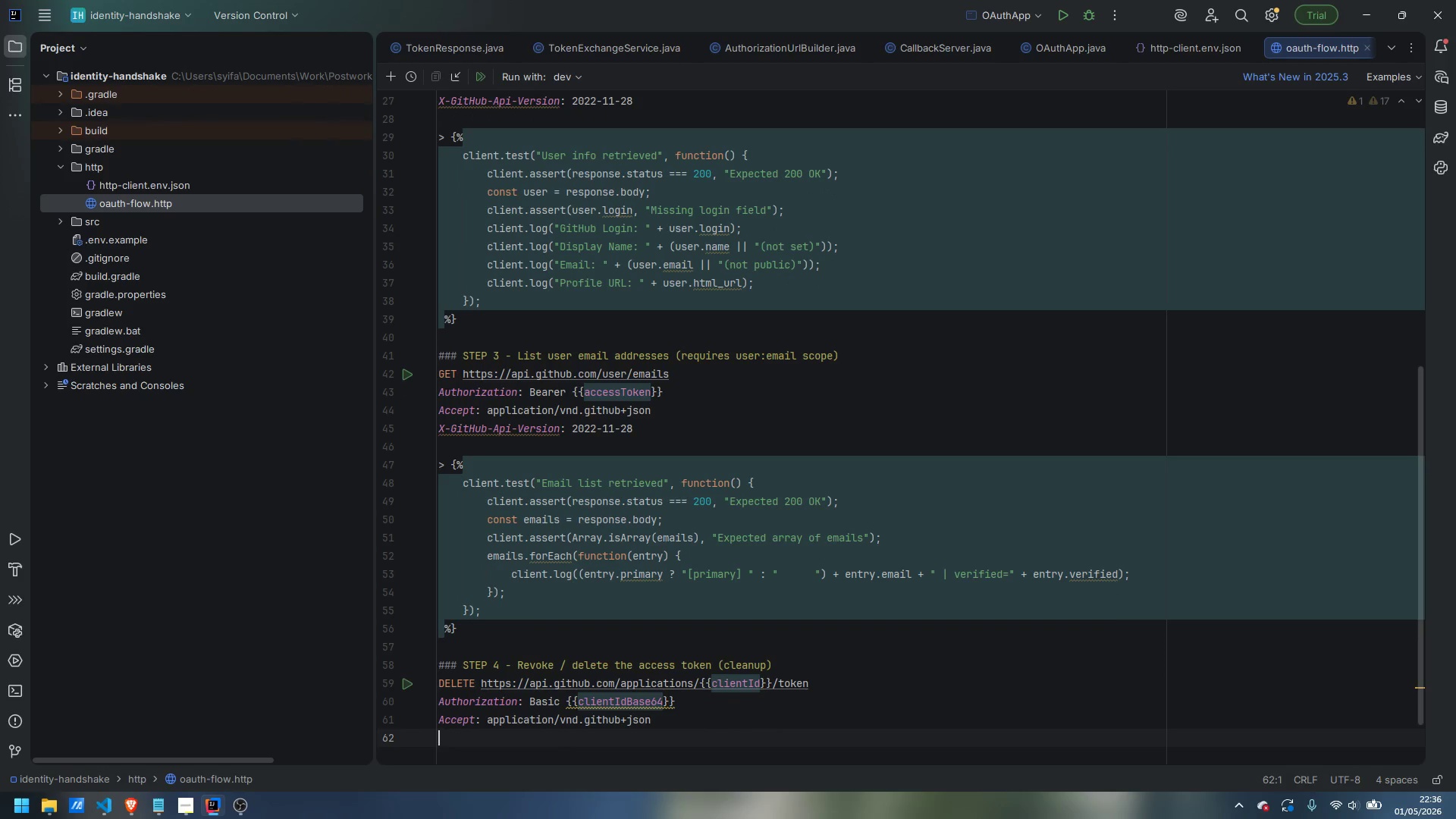 
type(Content-Type: application/json)
 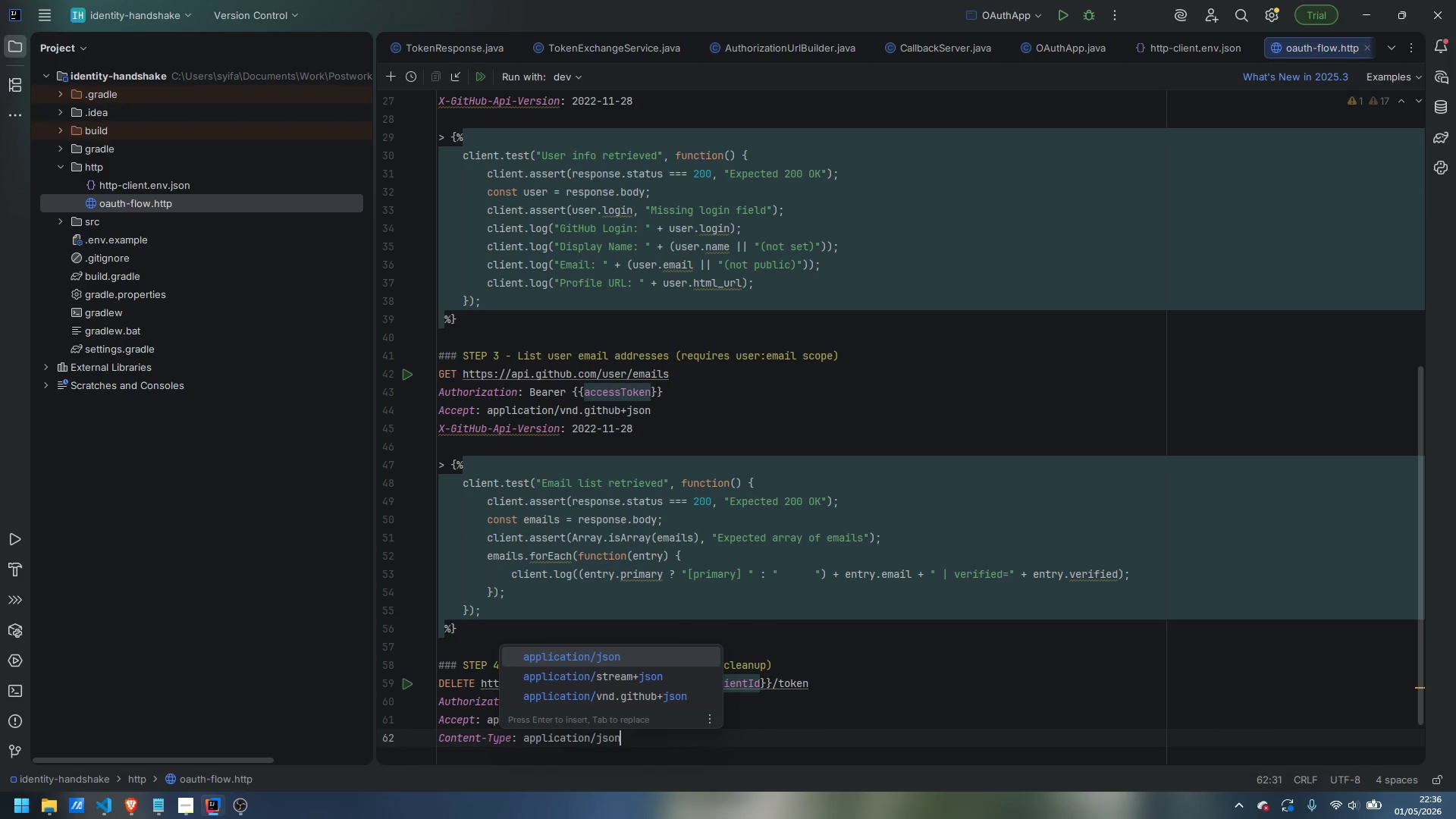 
key(Enter)
 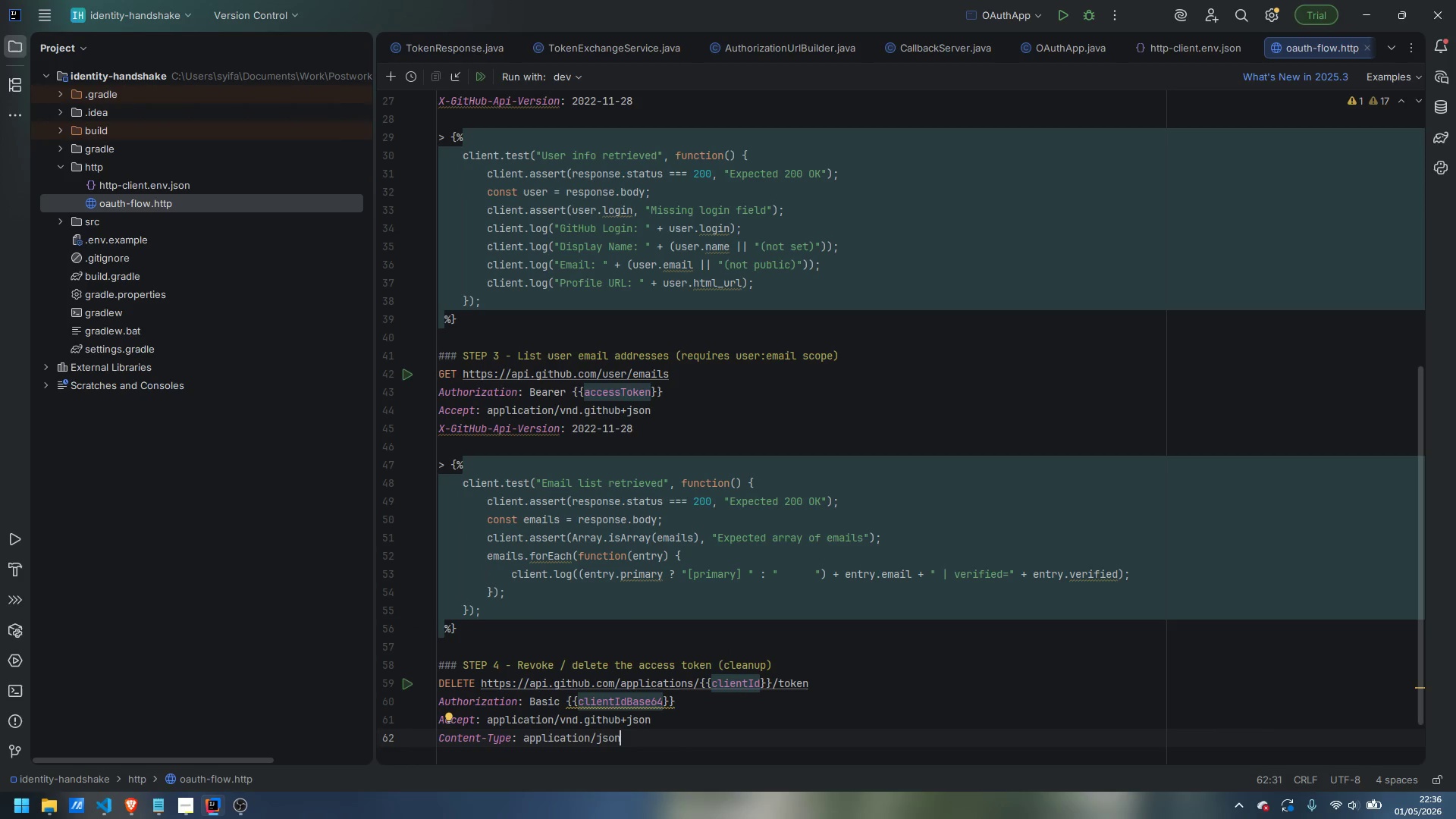 
key(Enter)
 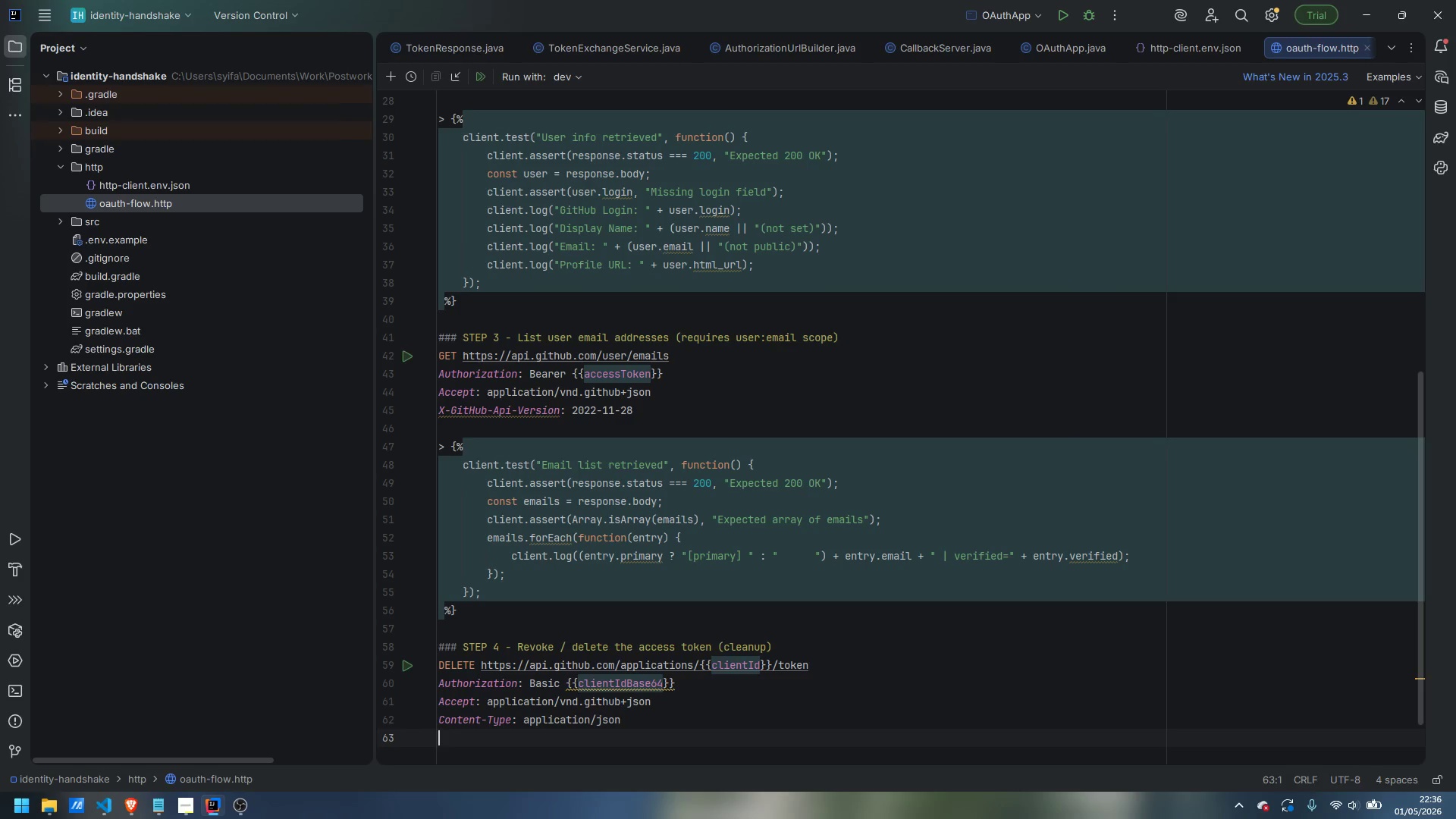 
key(Enter)
 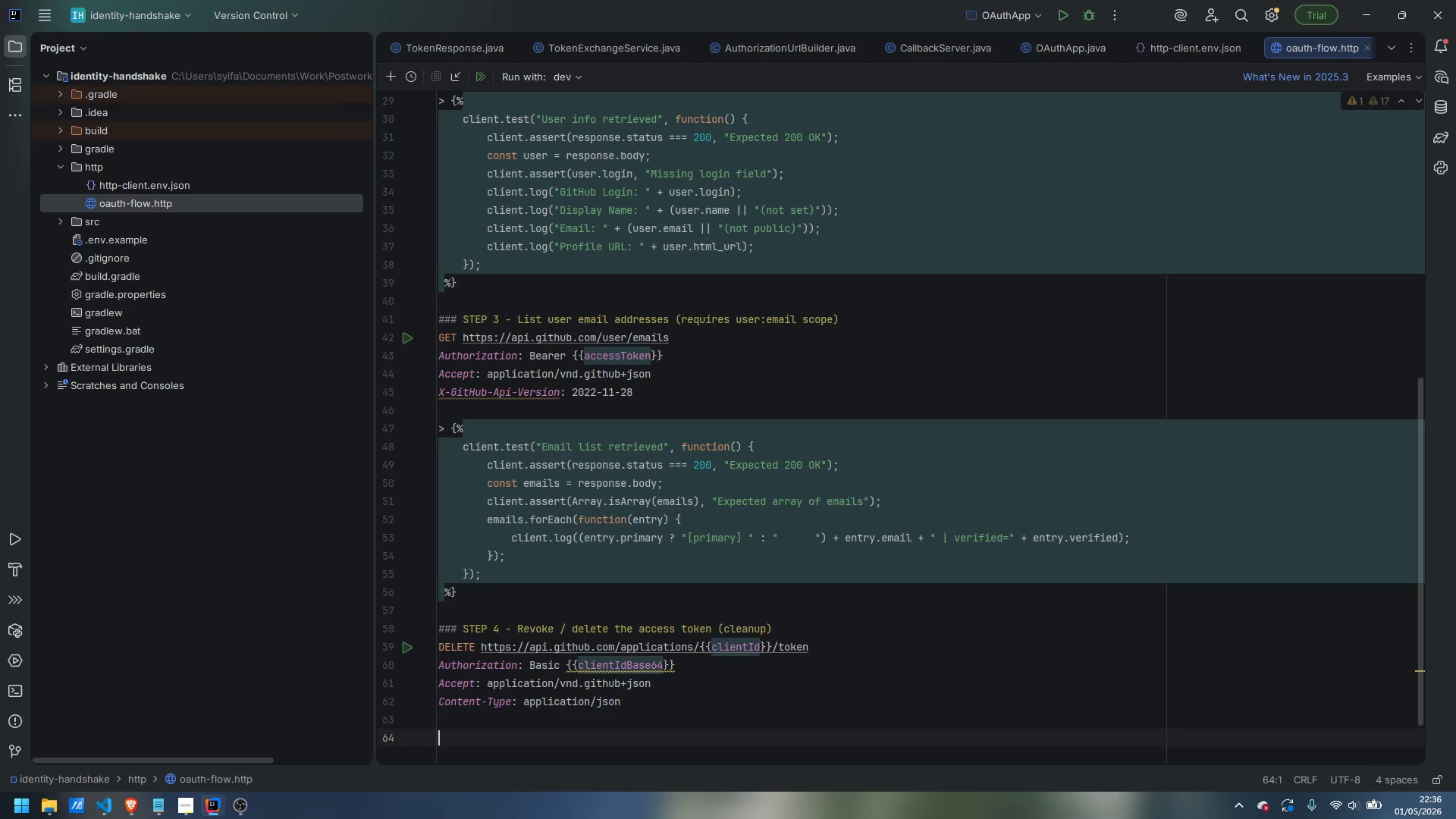 
key(Shift+BracketLeft)
 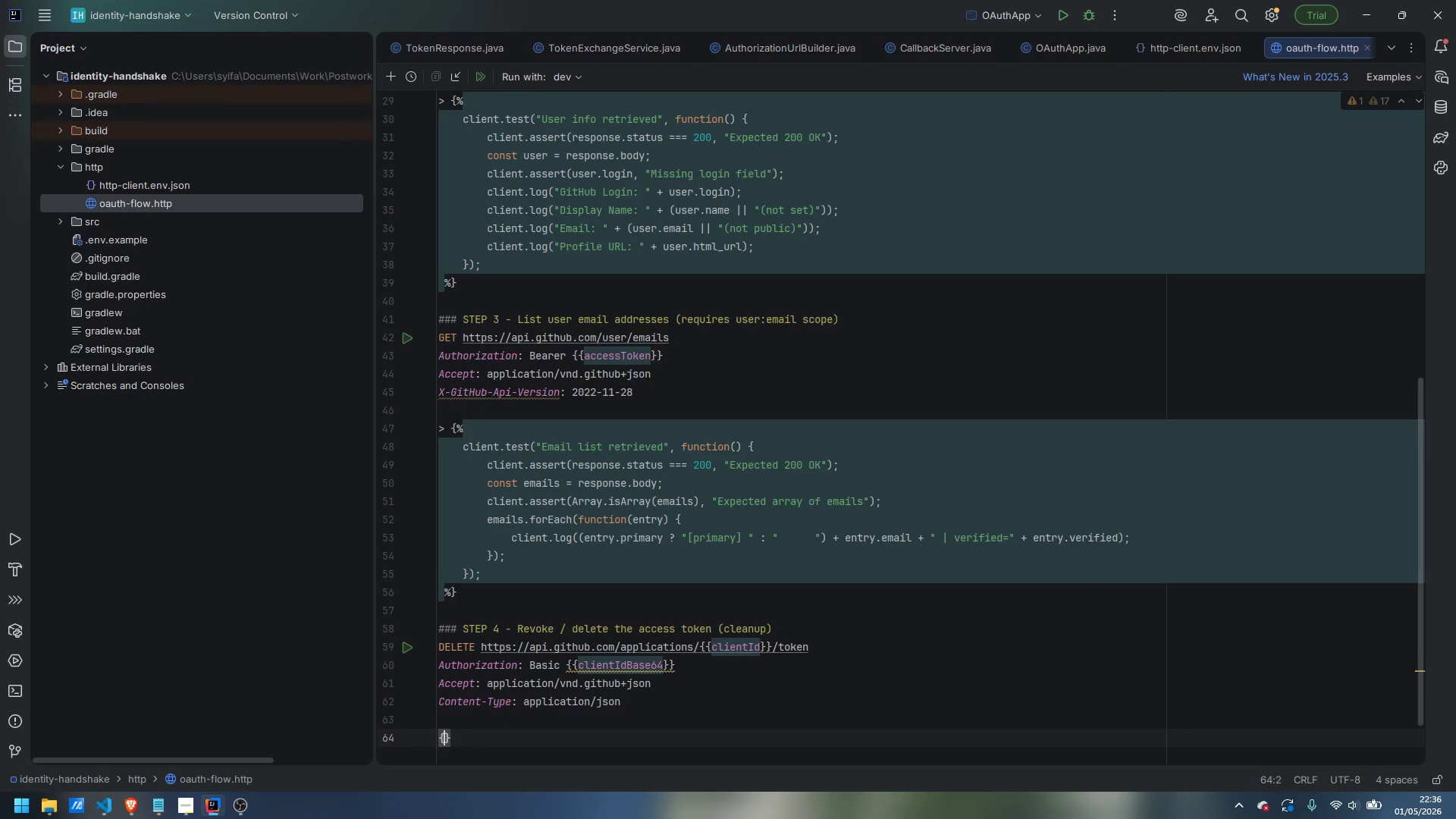 
key(Enter)
 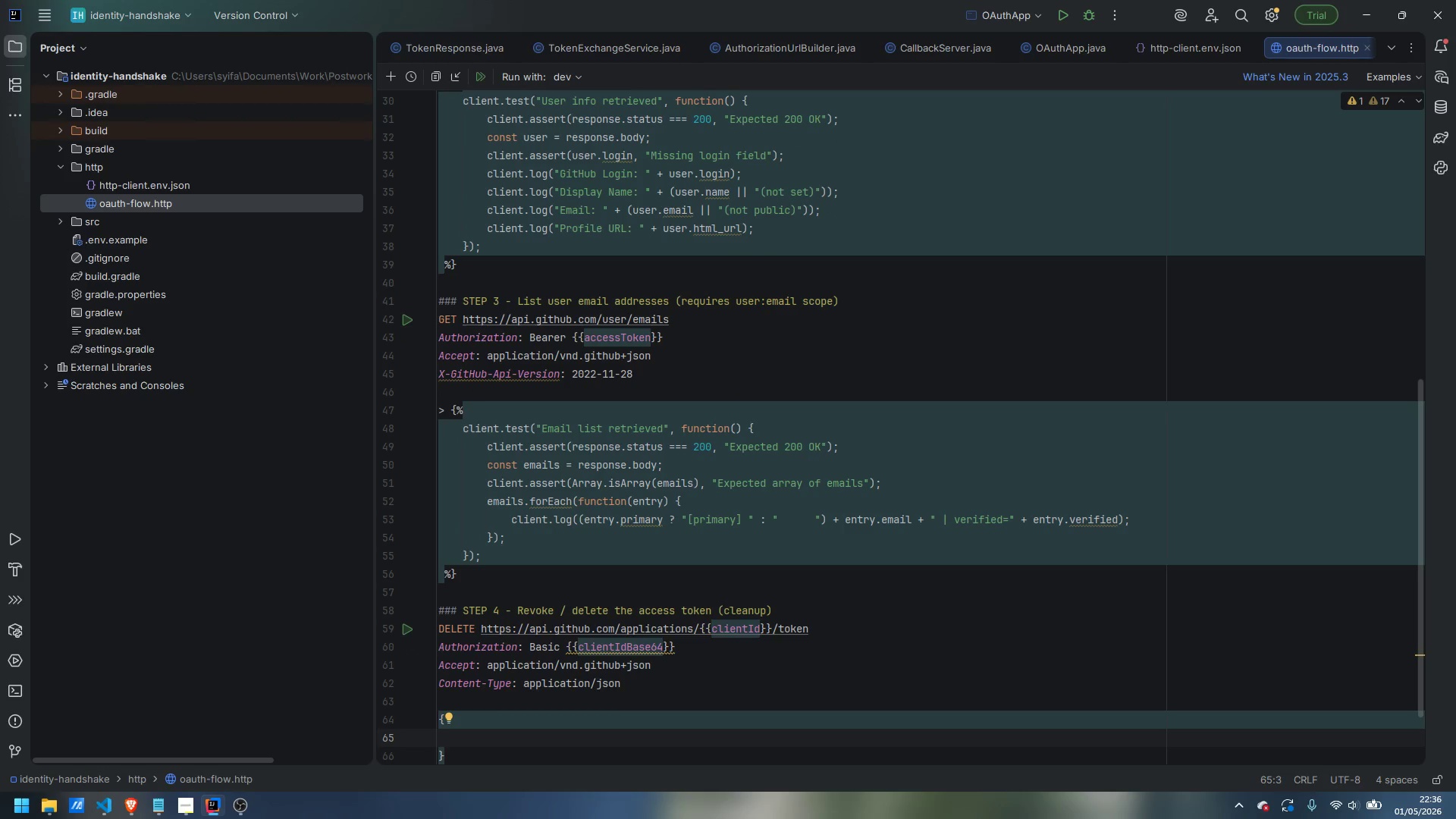 
wait(10.95)
 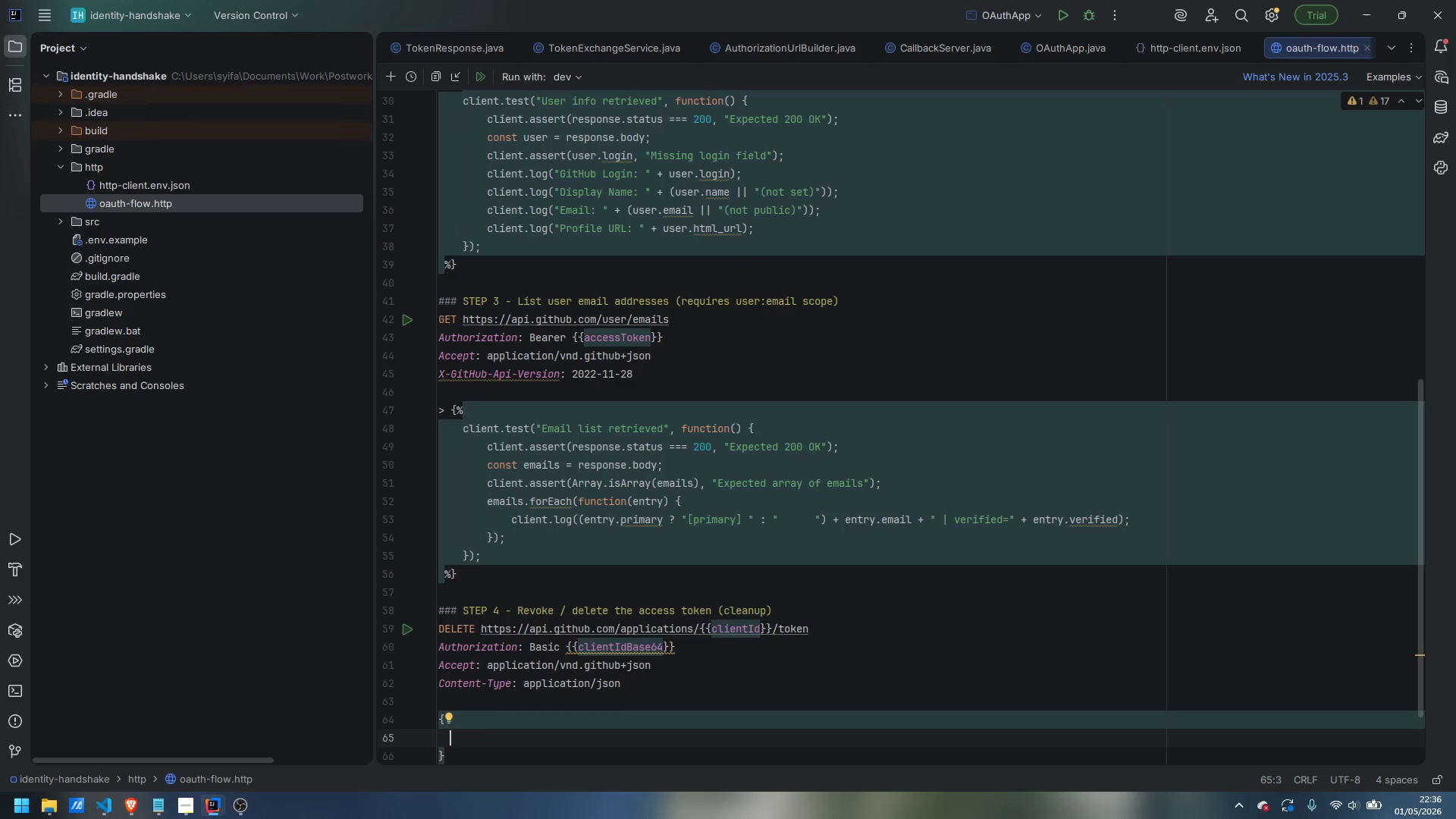 
type("access_token)
 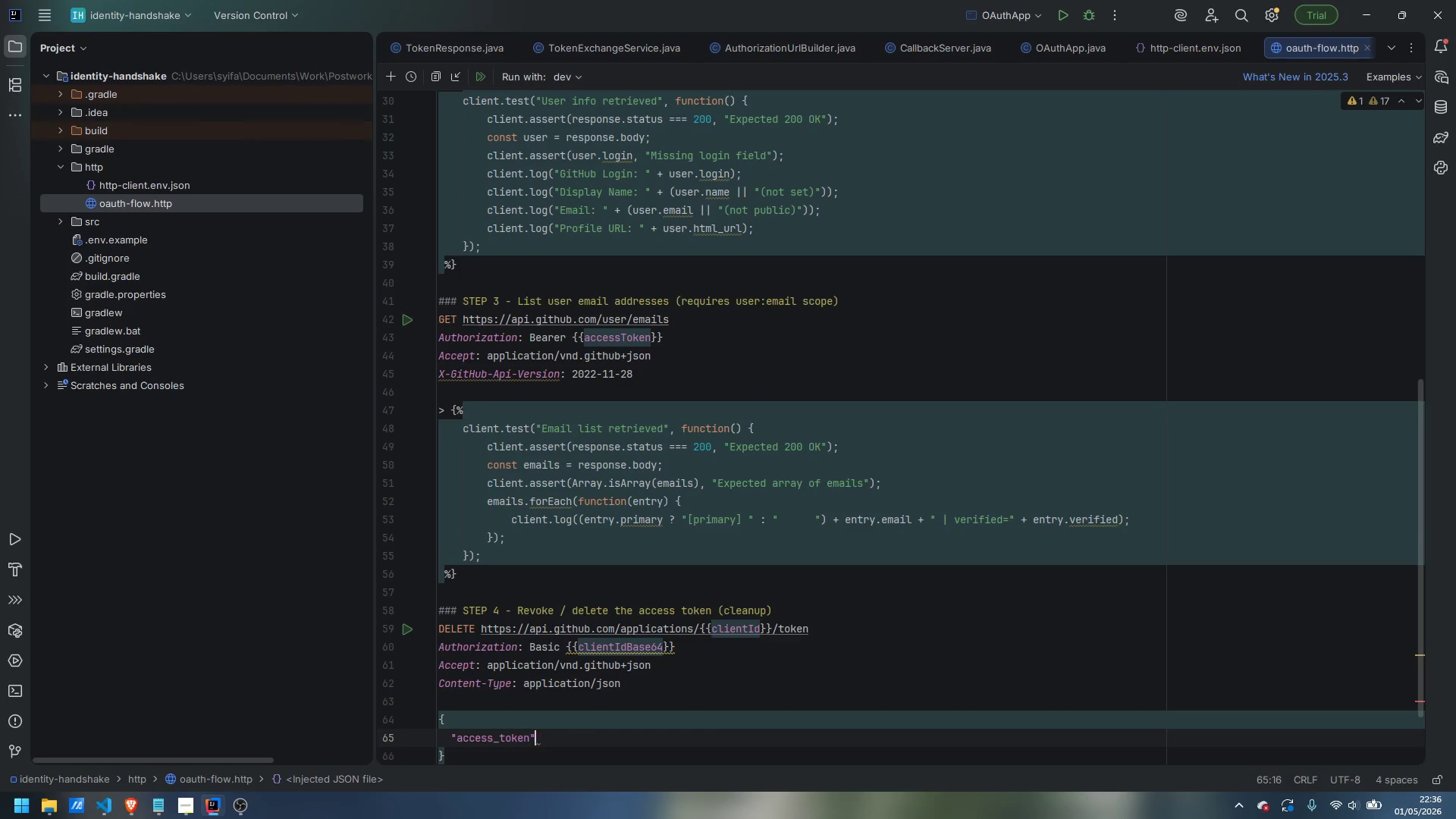 
key(ArrowRight)
 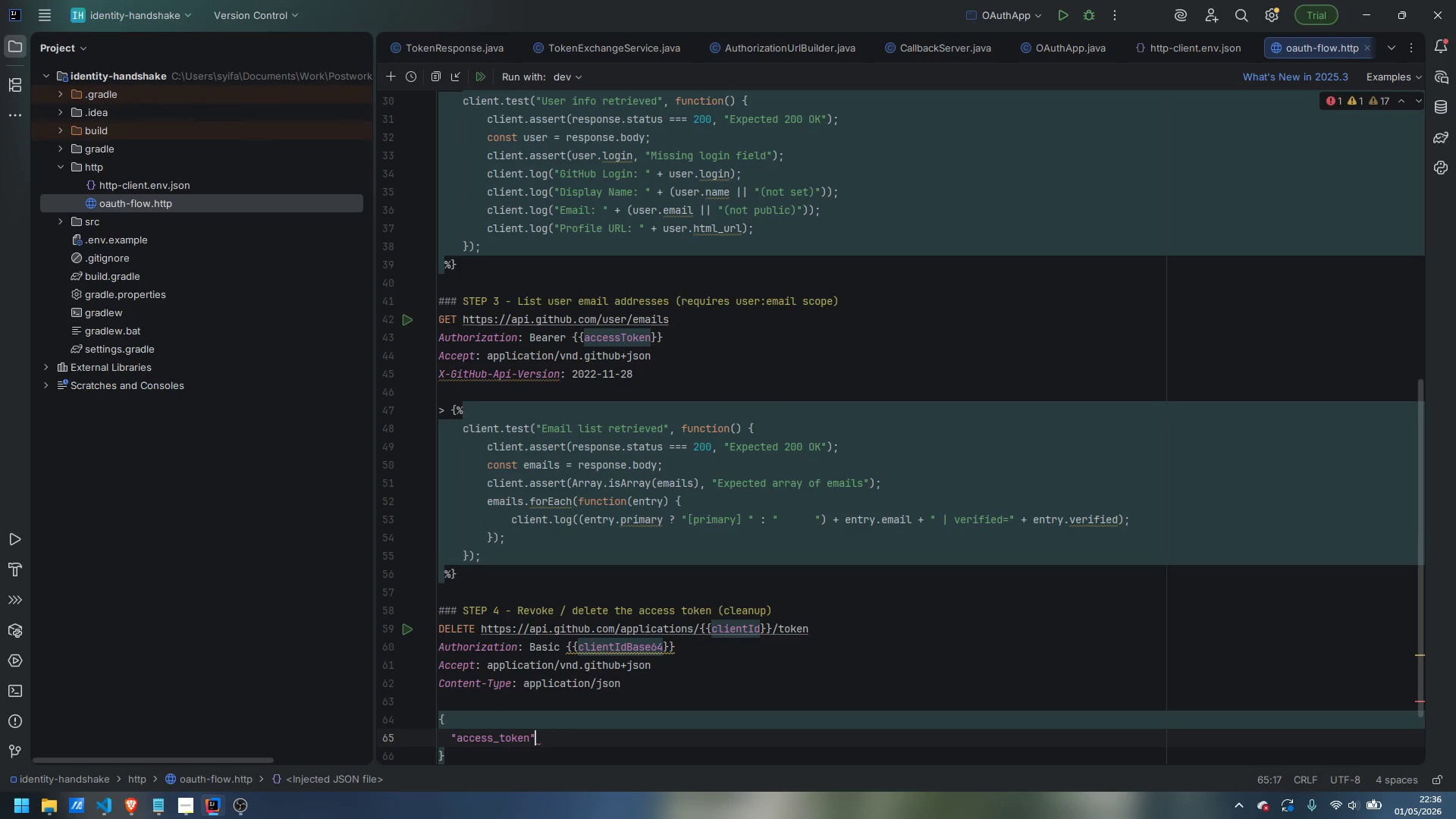 
key(Shift+Semicolon)
 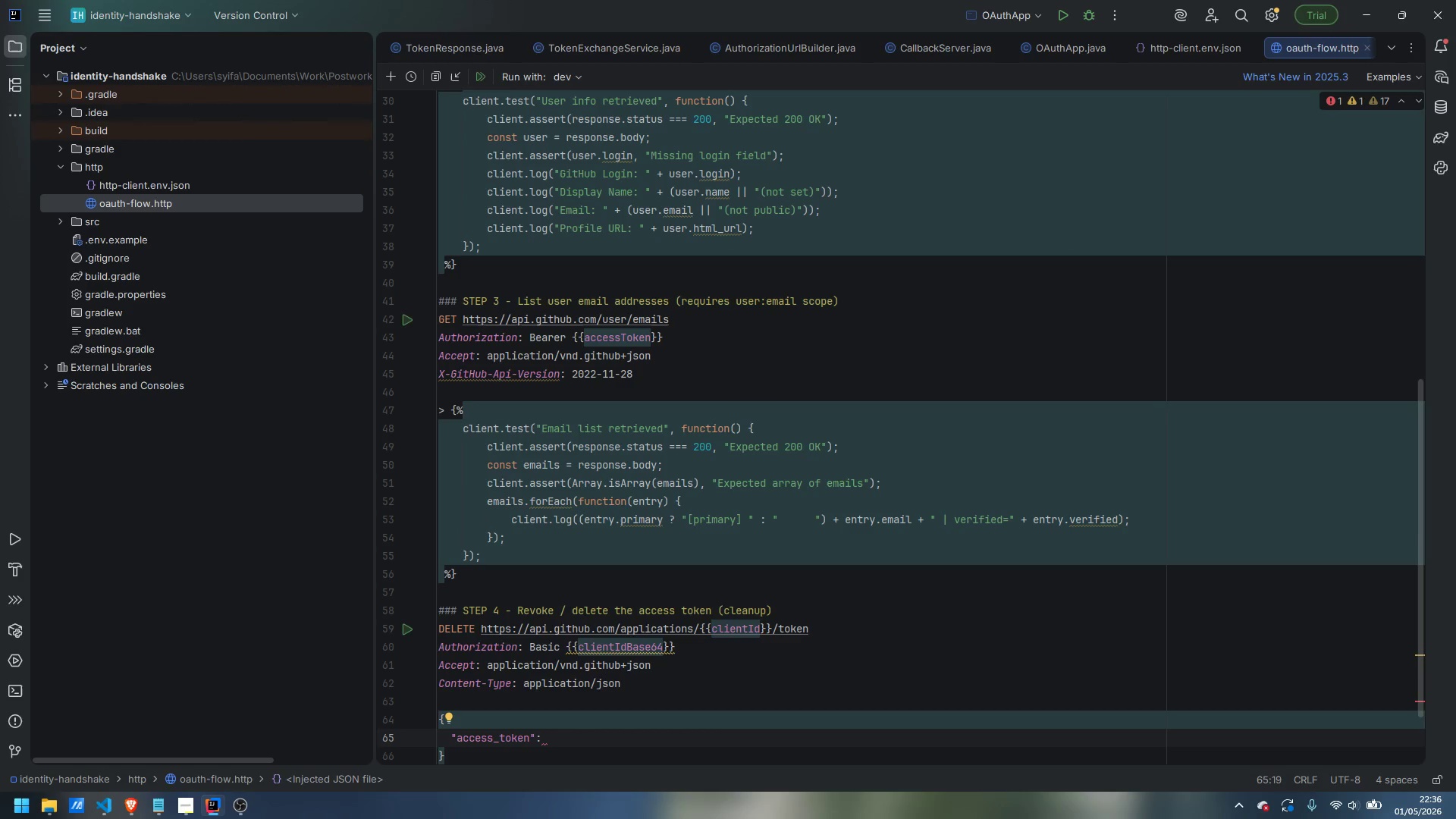 
key(Shift+Quote)
 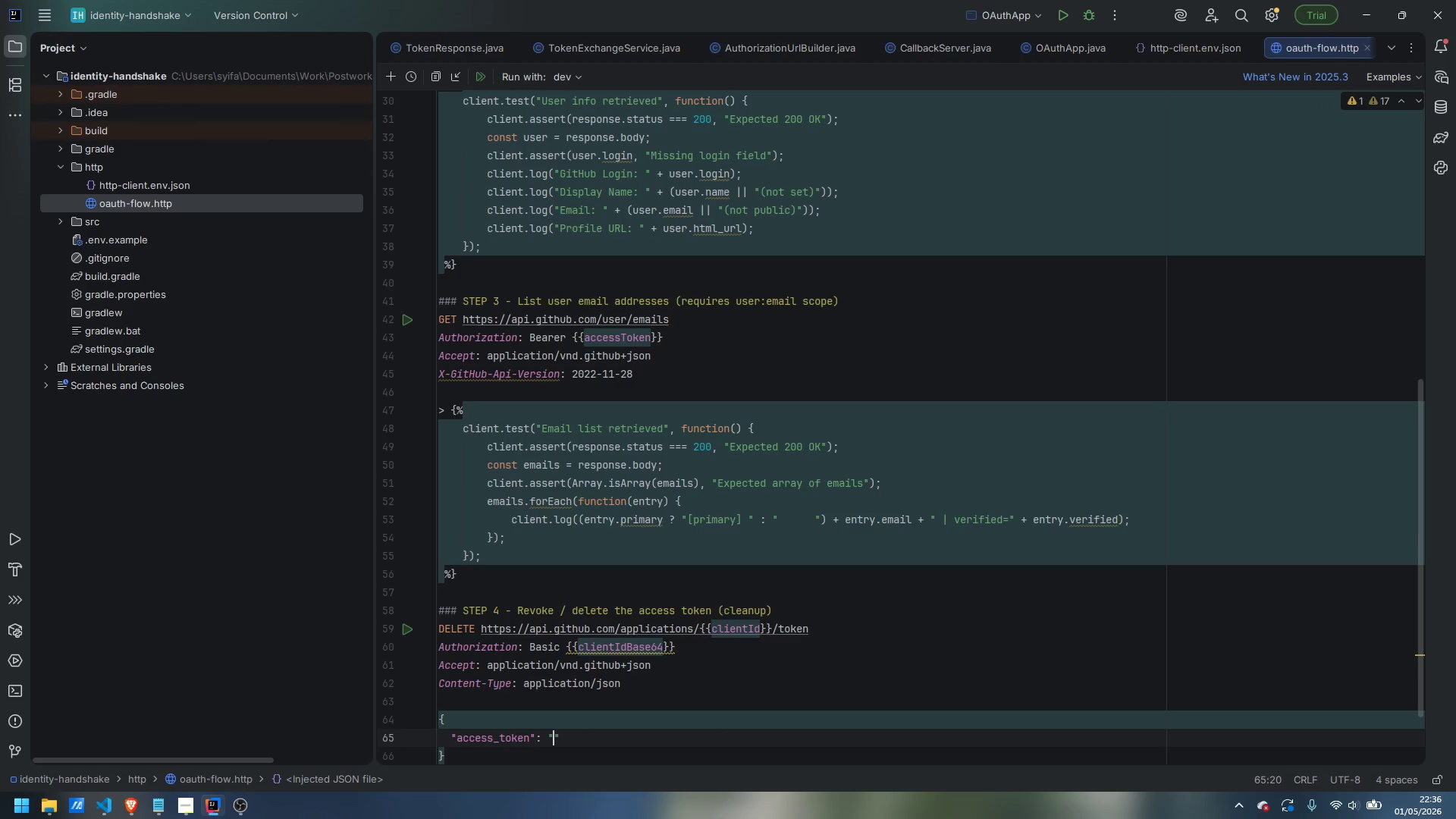 
key(Shift+BracketLeft)
 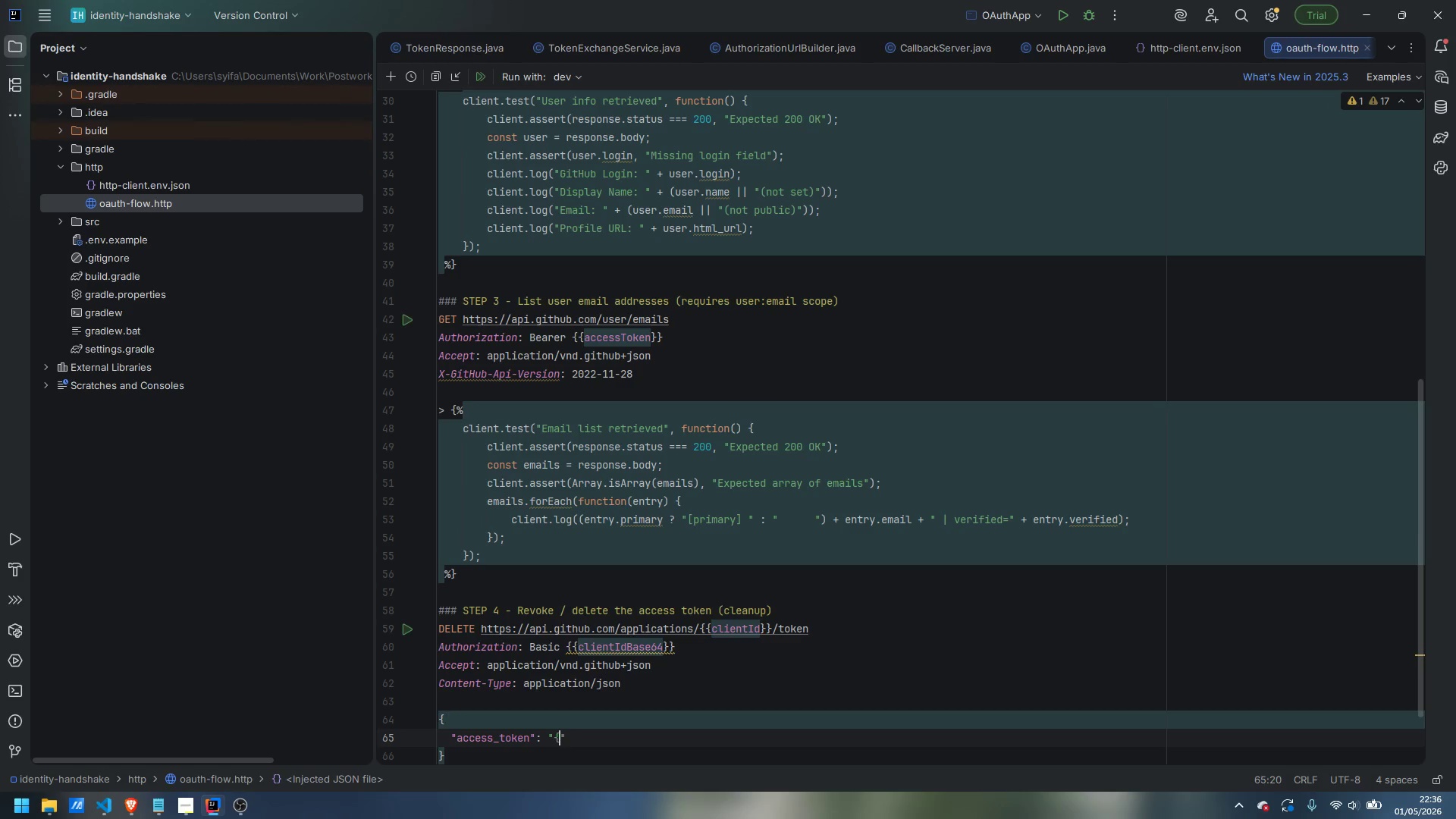 
key(Shift+BracketLeft)
 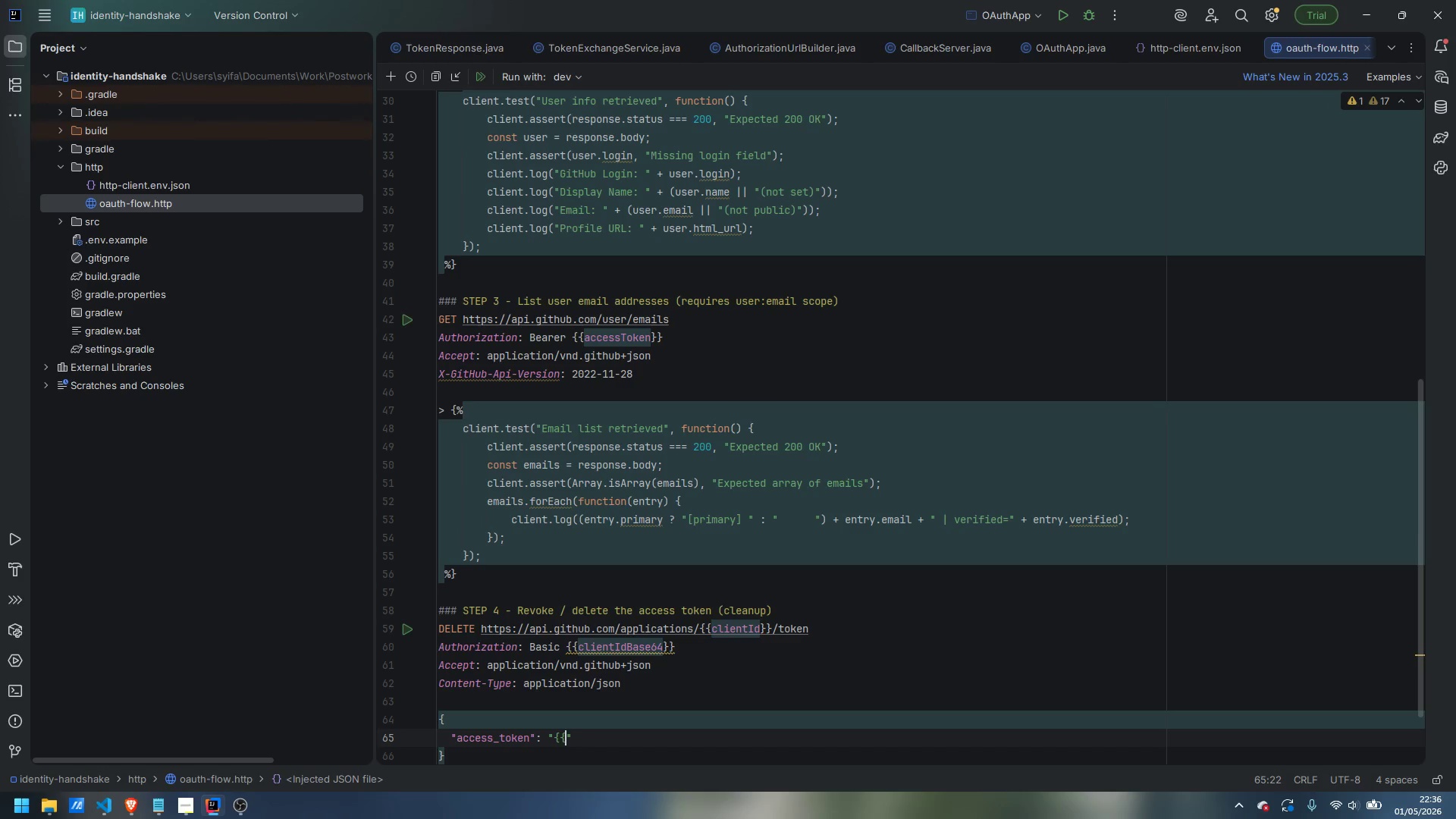 
key(Shift+BracketRight)
 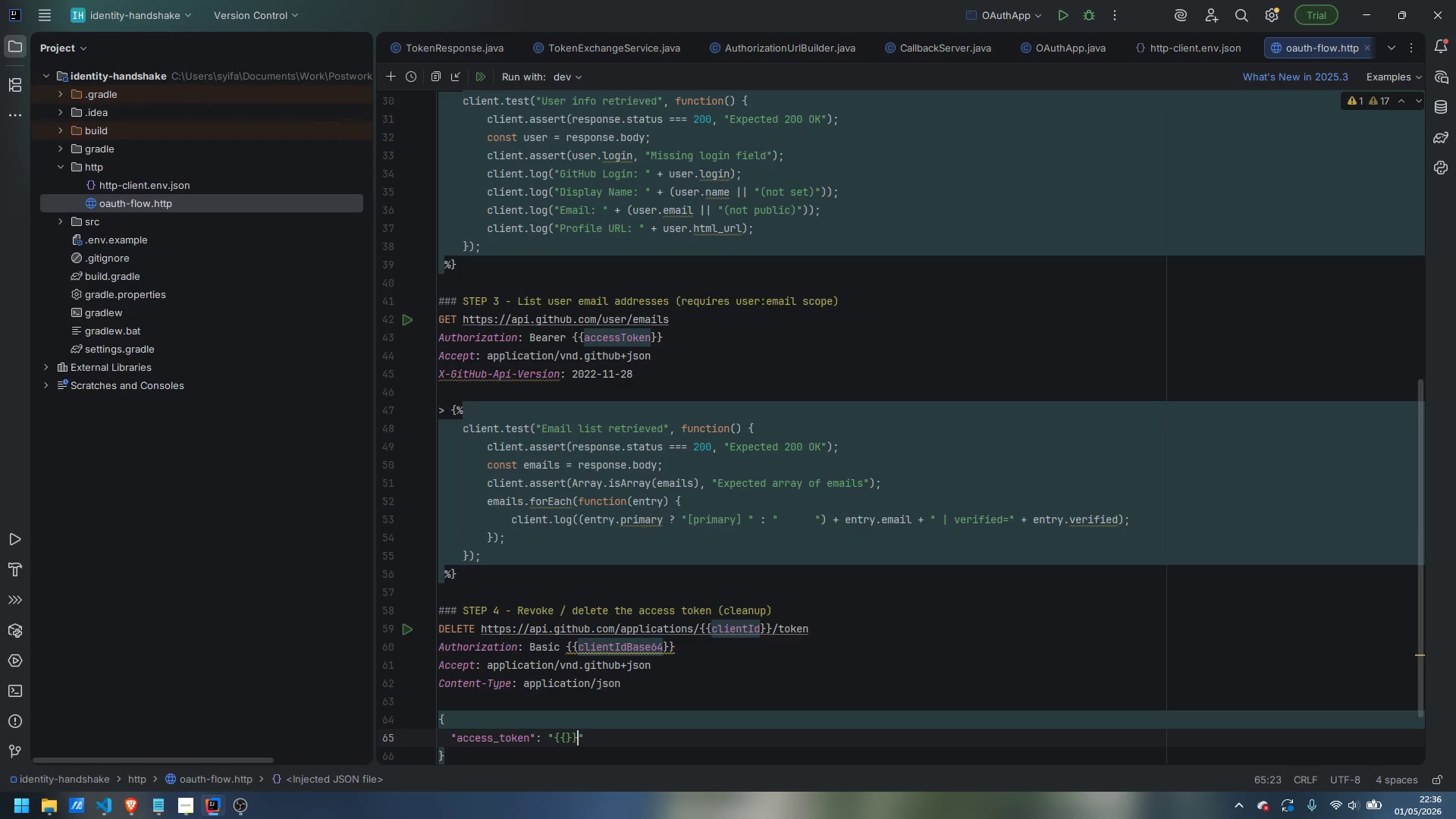 
key(Shift+BracketRight)
 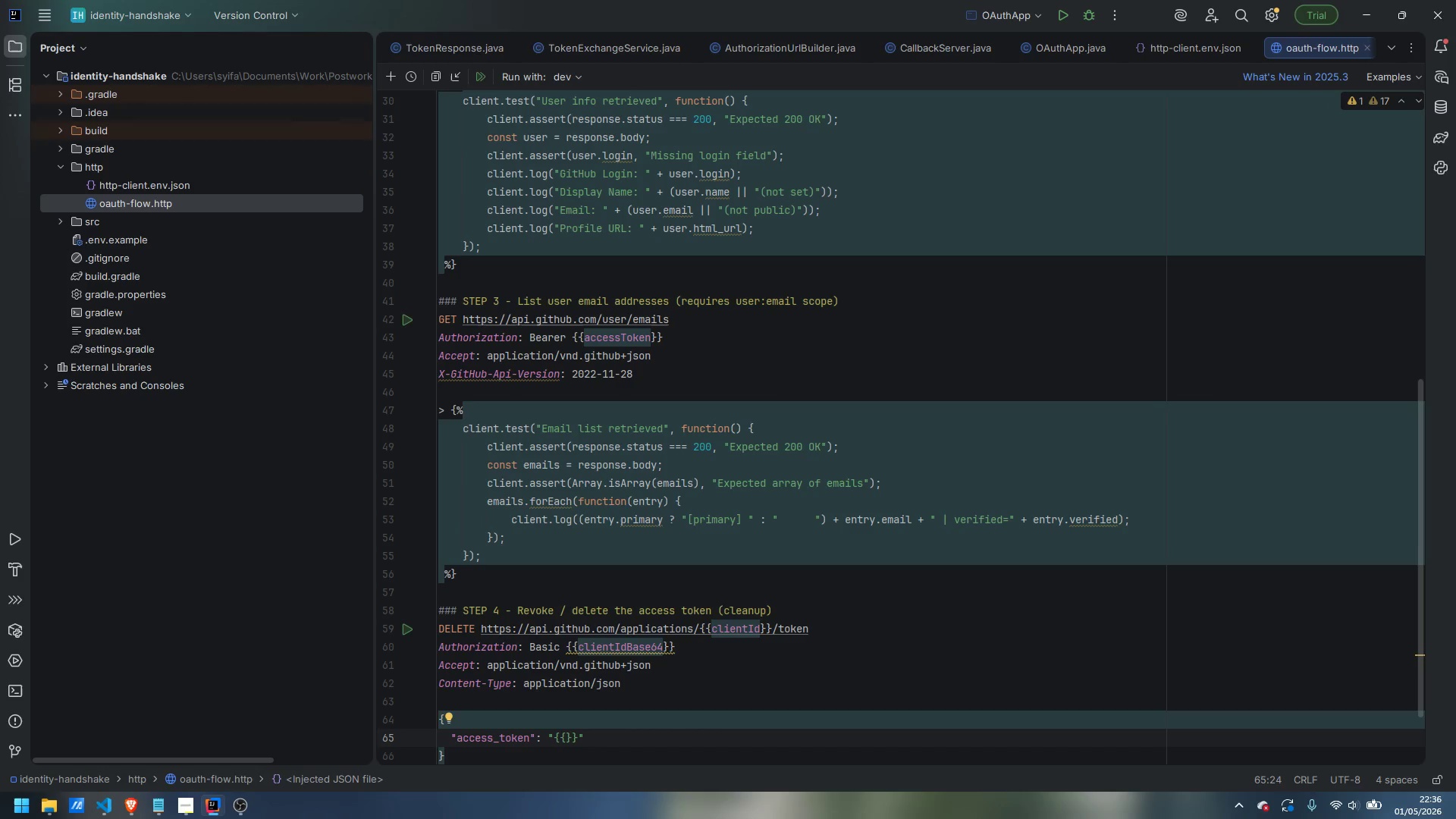 
key(ArrowLeft)
 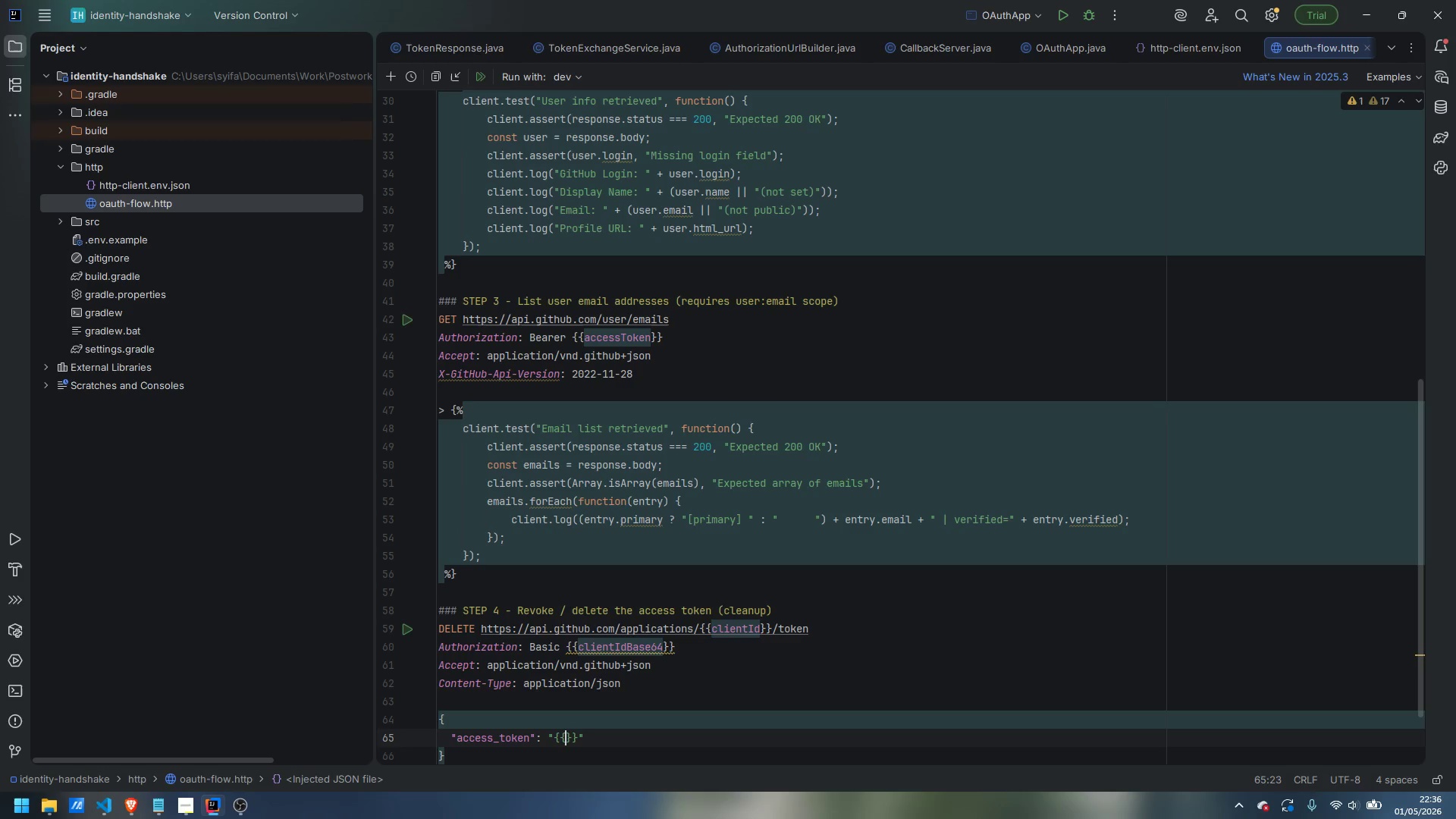 
key(ArrowLeft)
 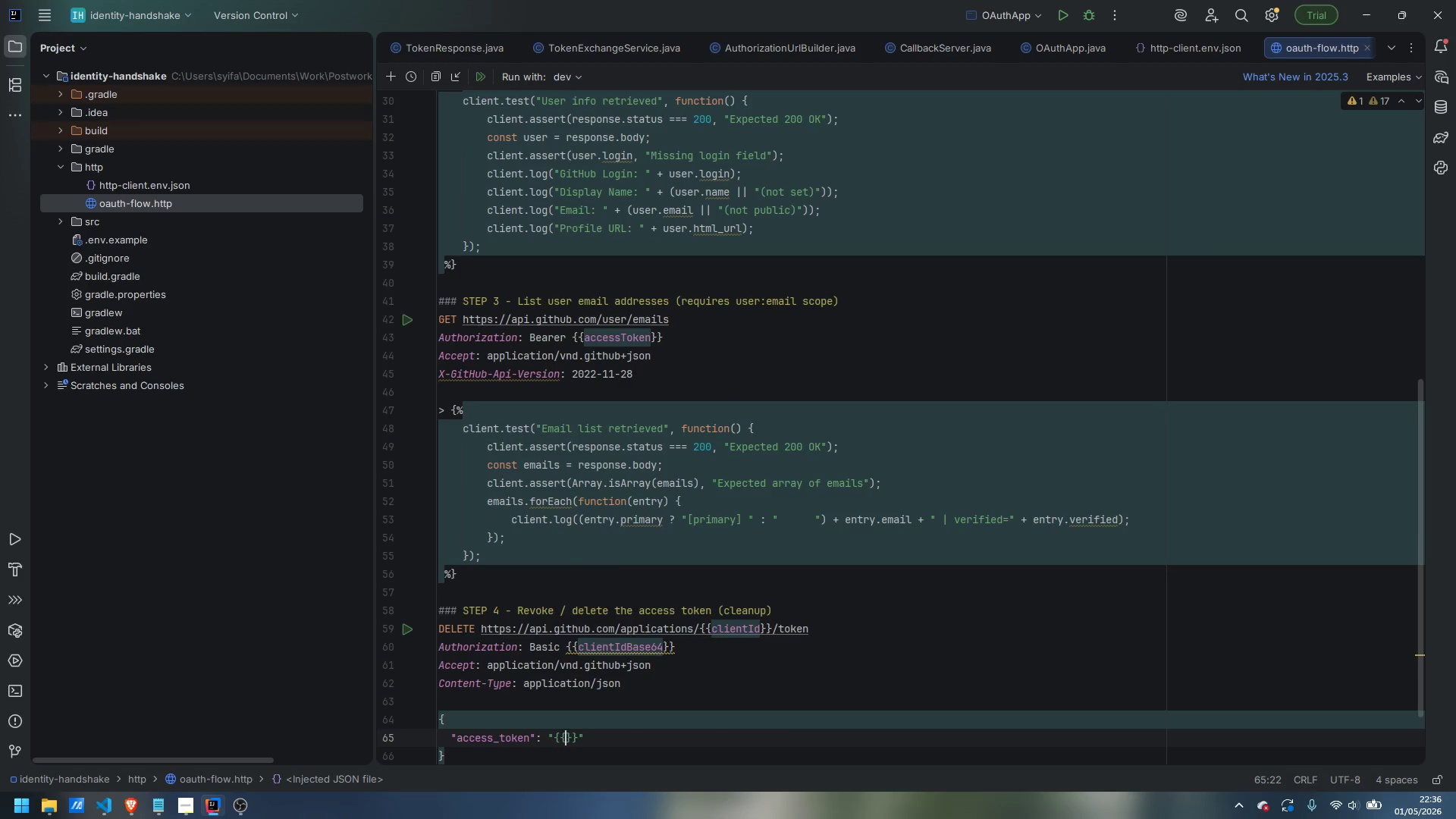 
type(accs)
key(Backspace)
type(essToken)
 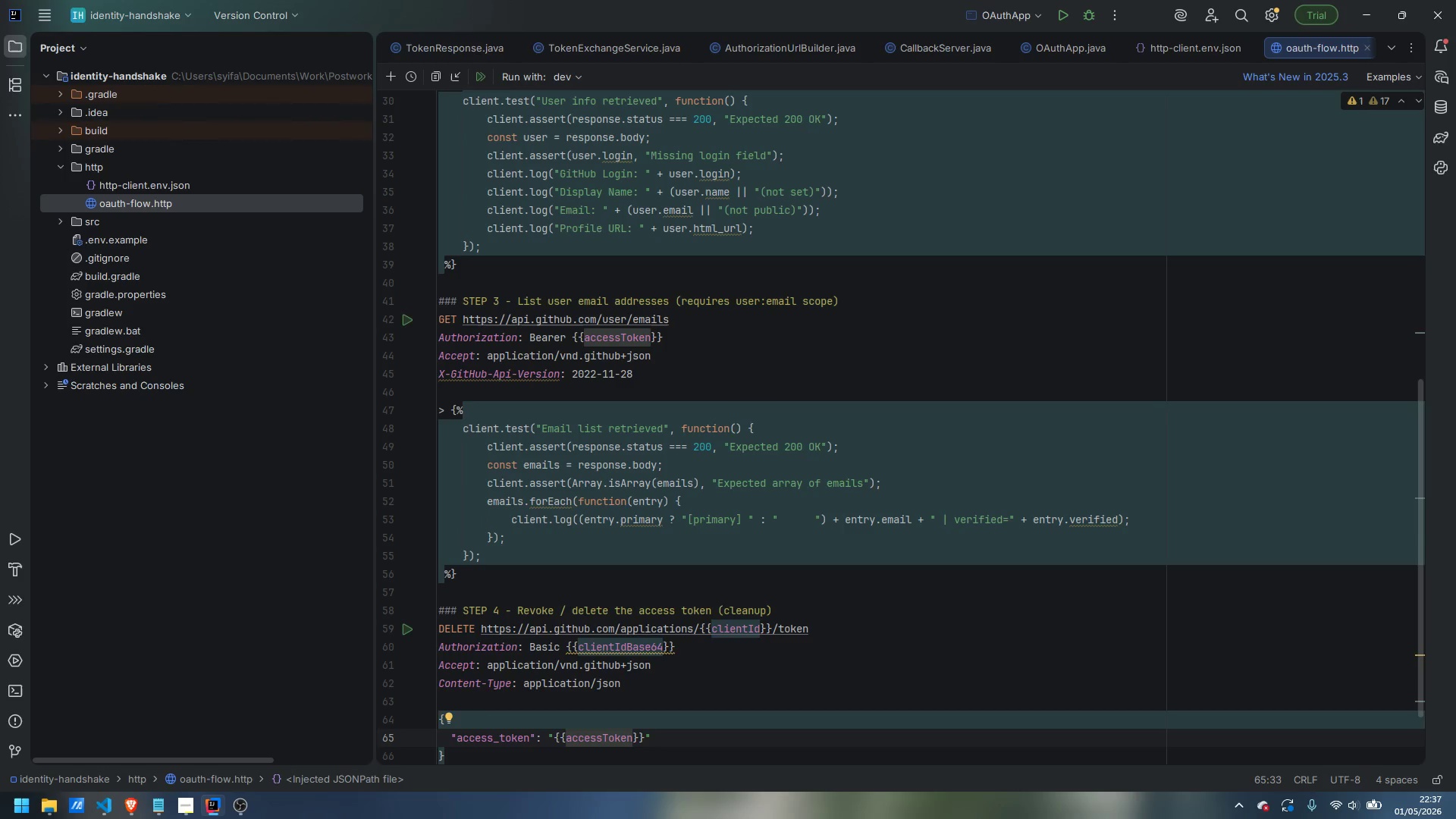 
key(ArrowRight)
 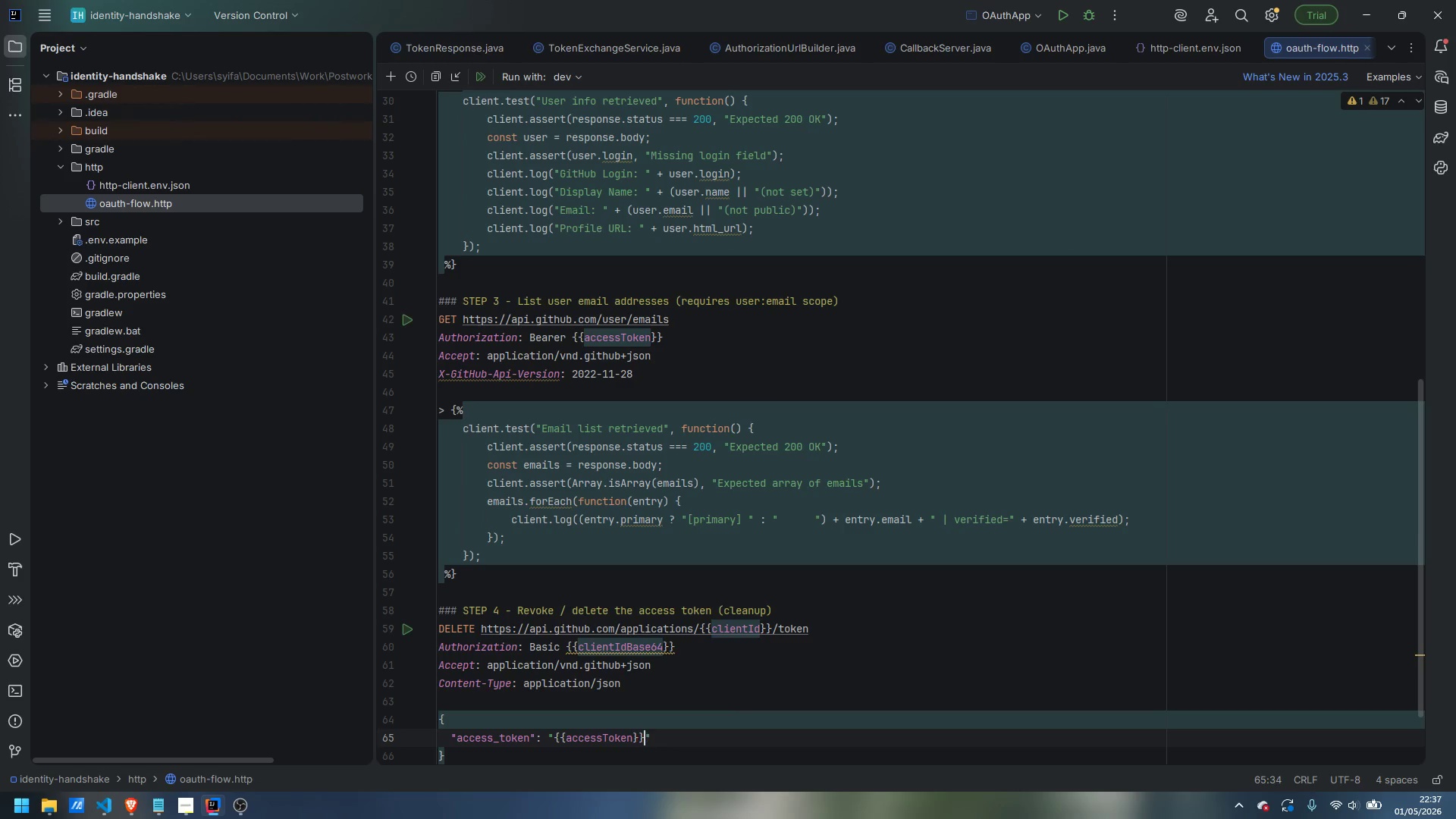 
key(ArrowRight)
 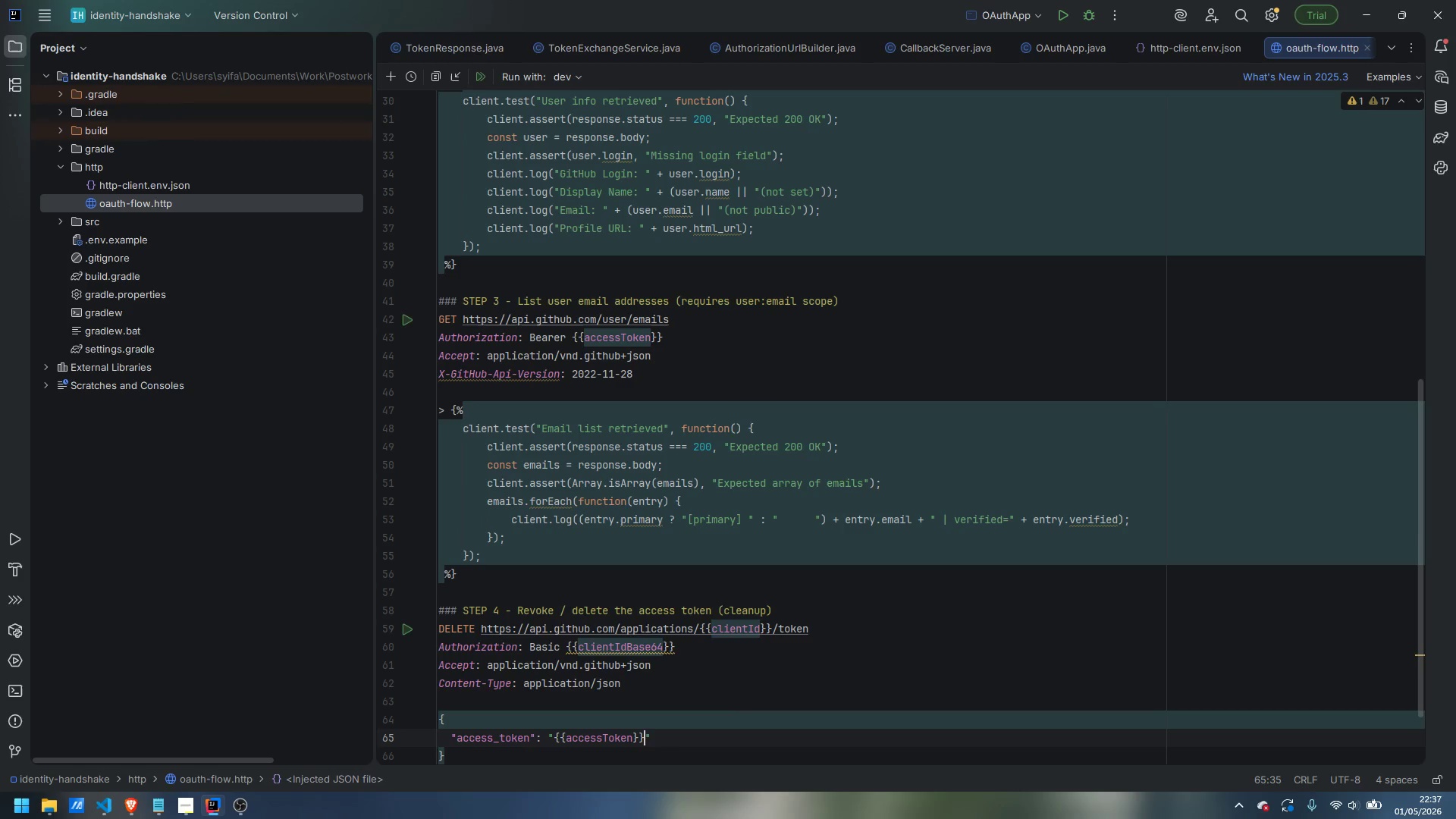 
key(ArrowRight)
 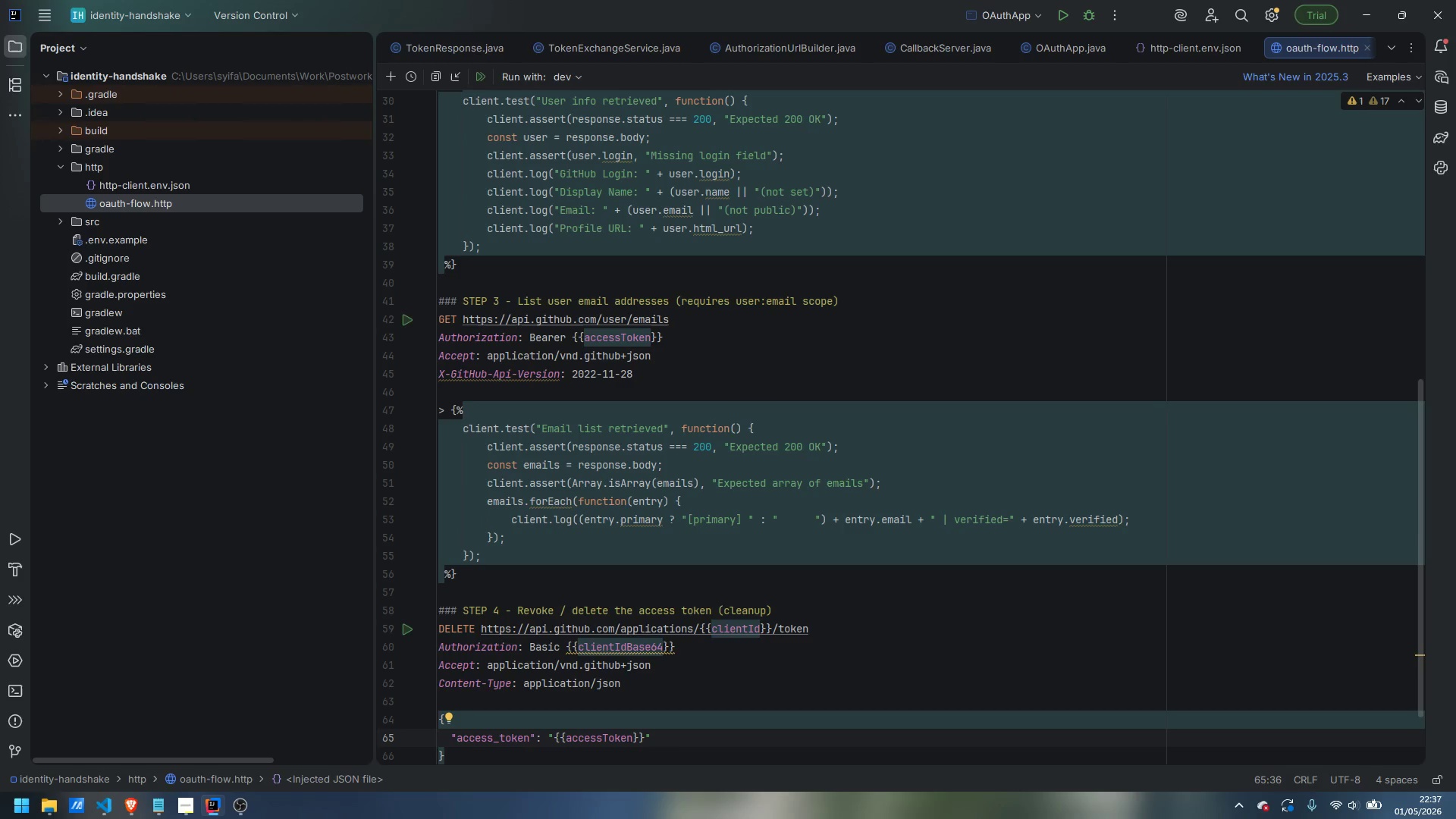 
key(ArrowDown)
 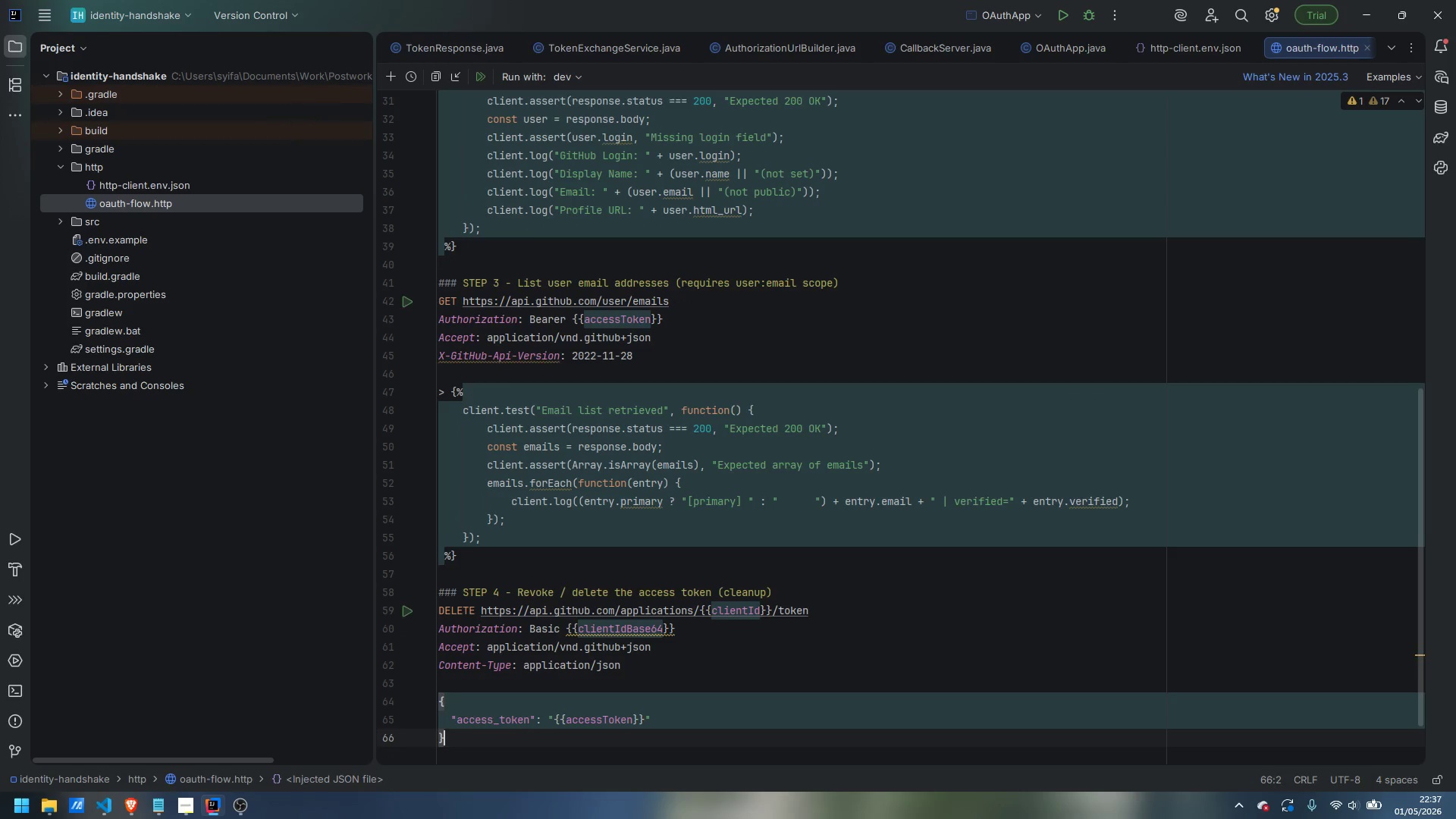 
key(Enter)
 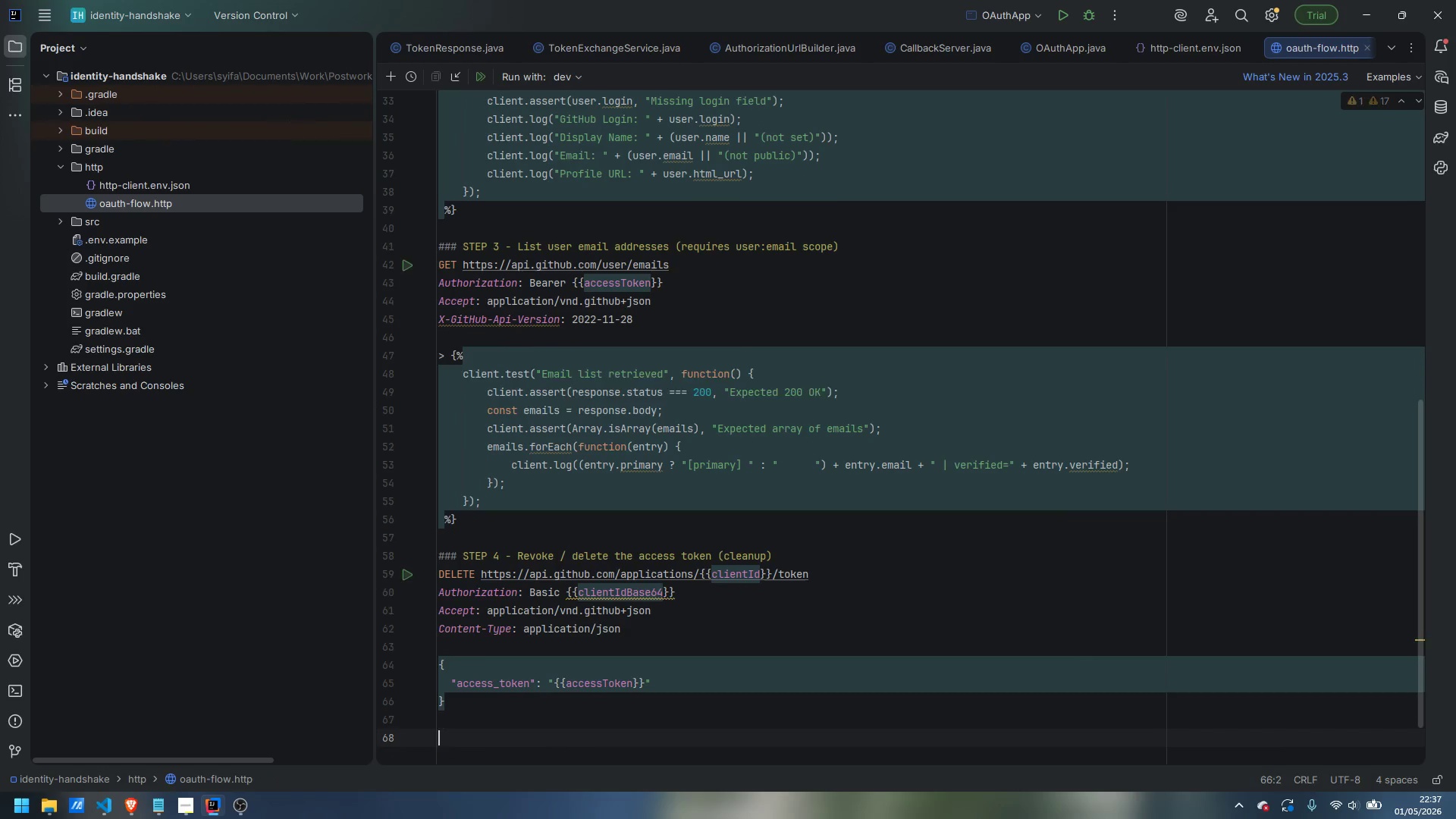 
key(Enter)
 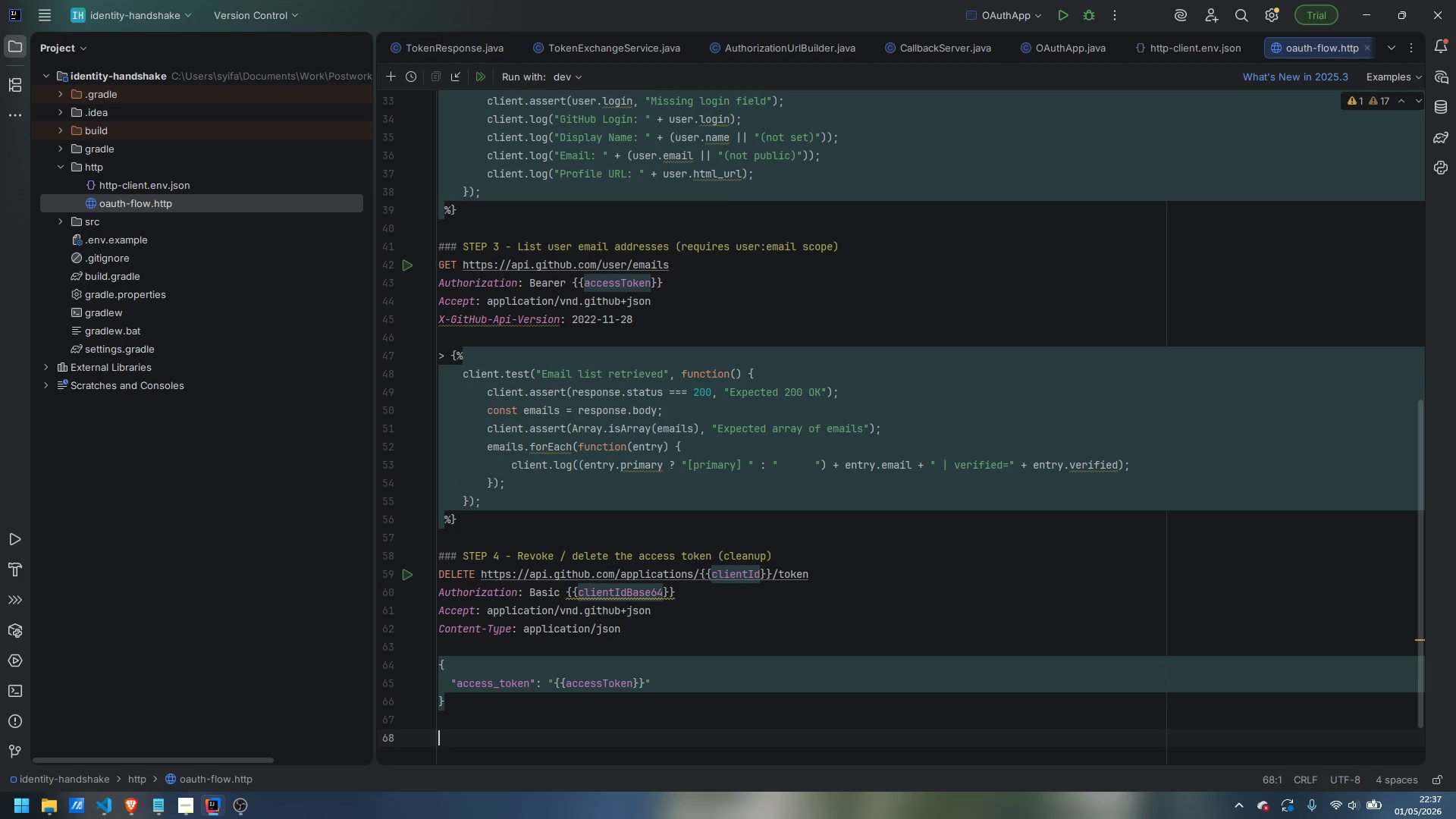 
wait(19.34)
 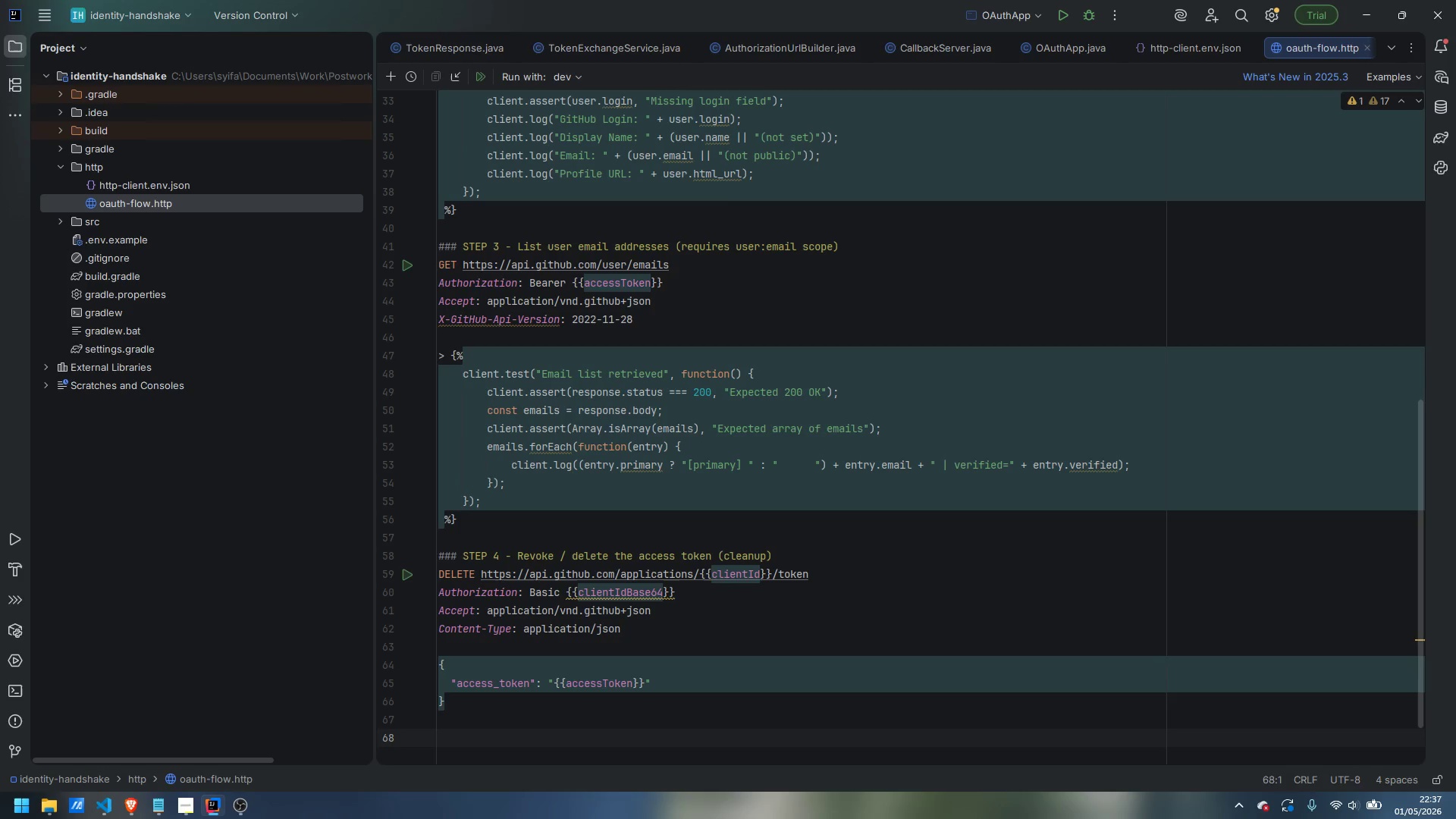 
key(Shift+Period)
 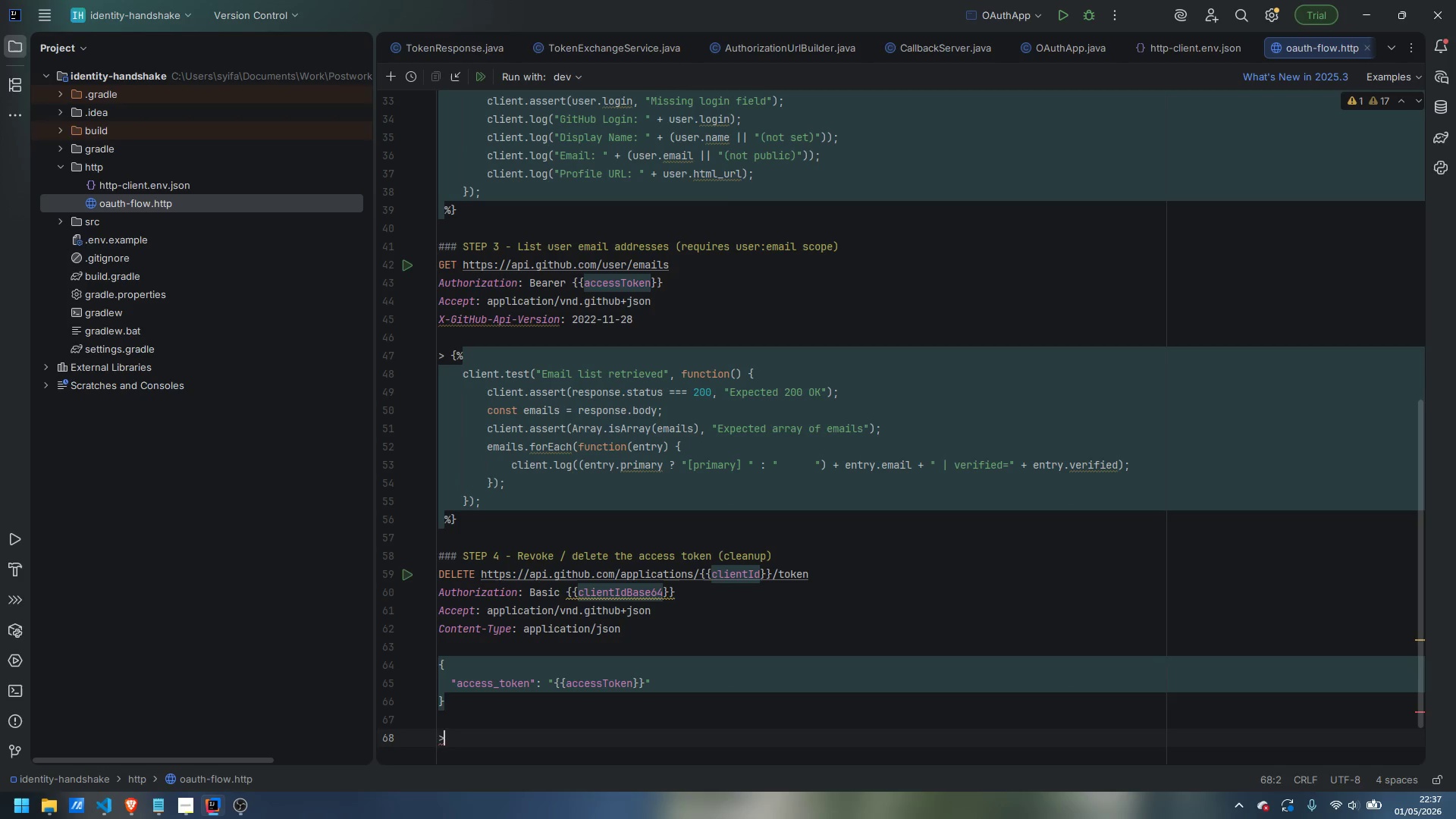 
key(Shift+Space)
 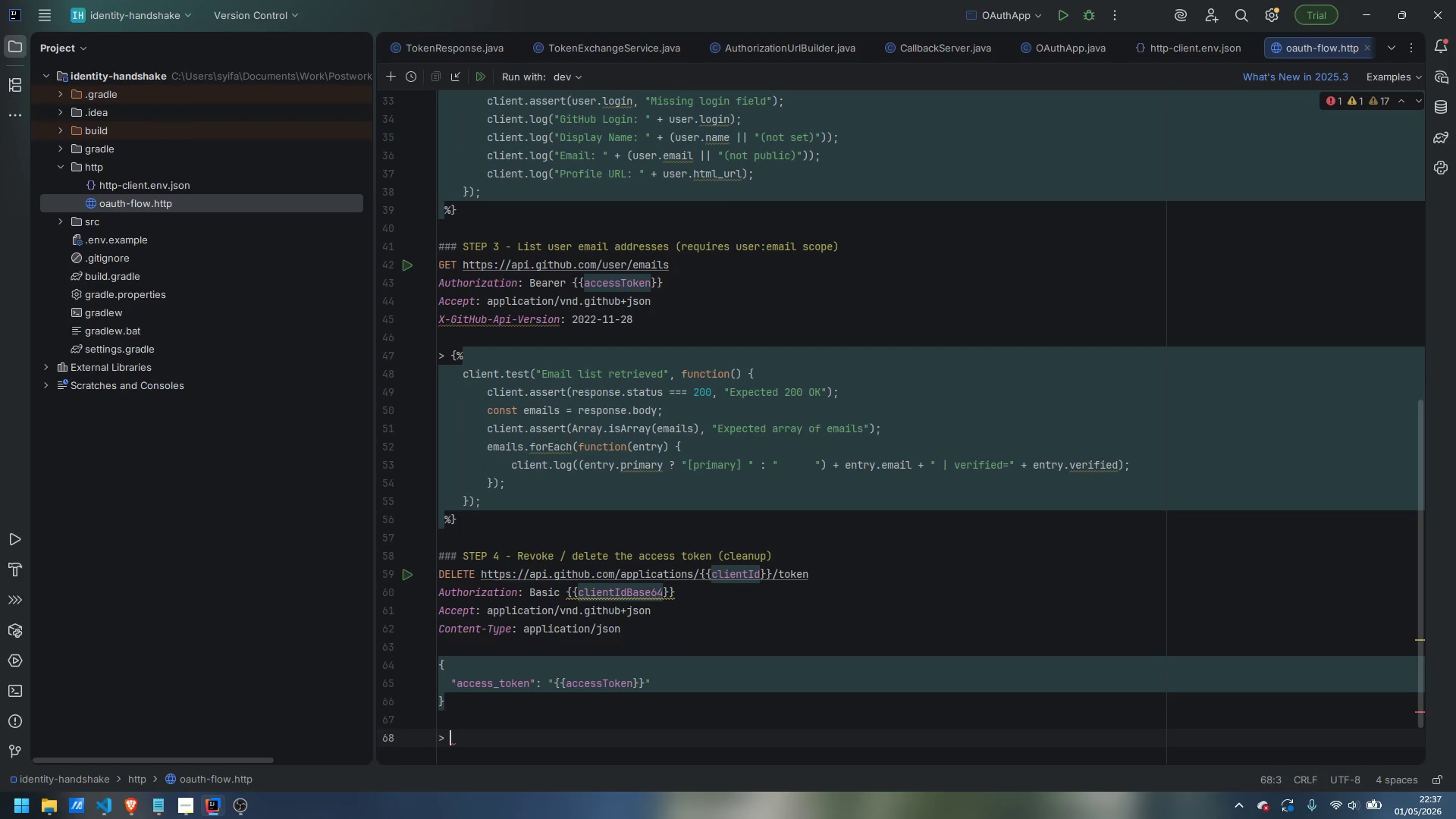 
key(Shift+BracketLeft)
 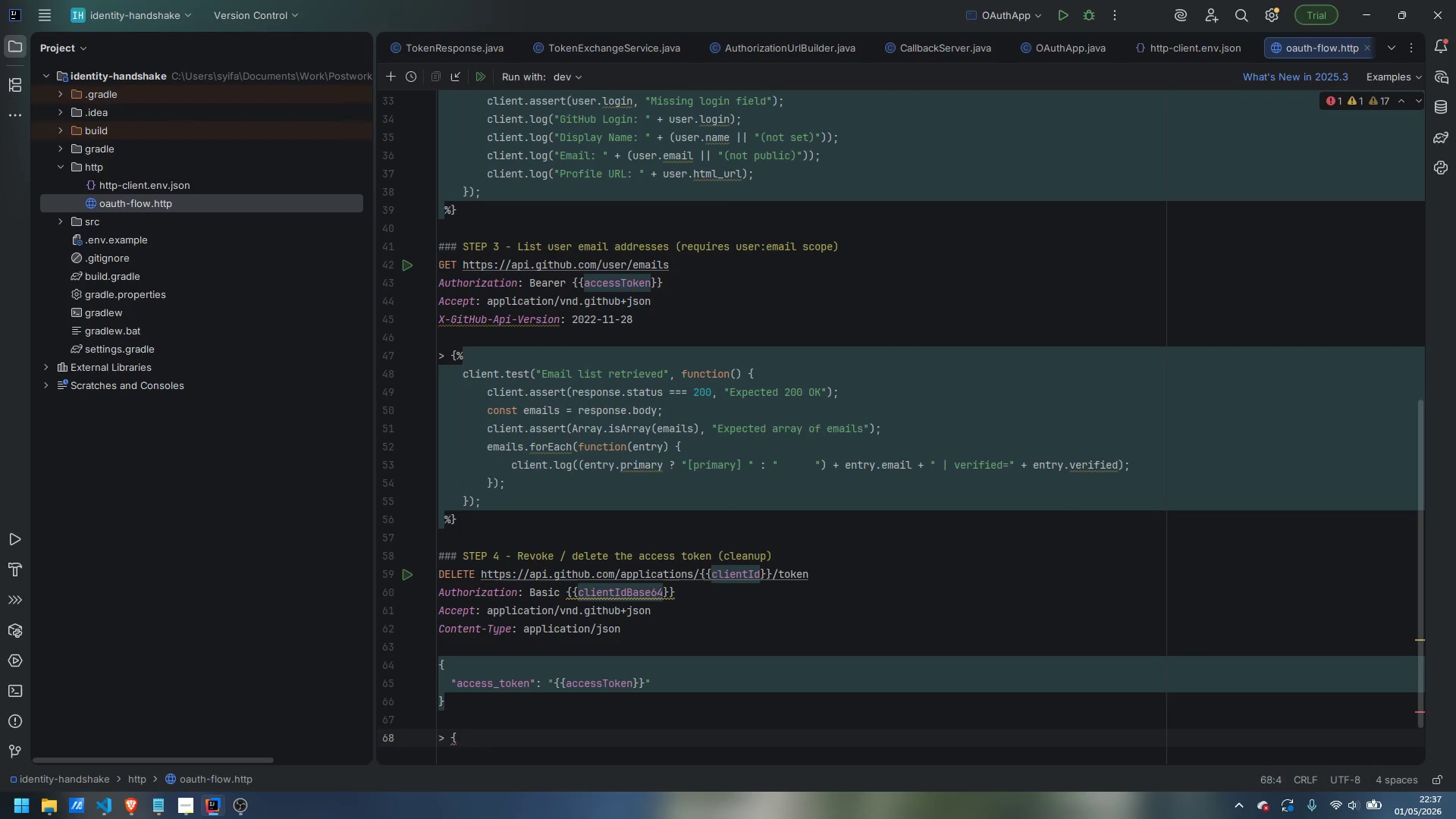 
key(Shift+5)
 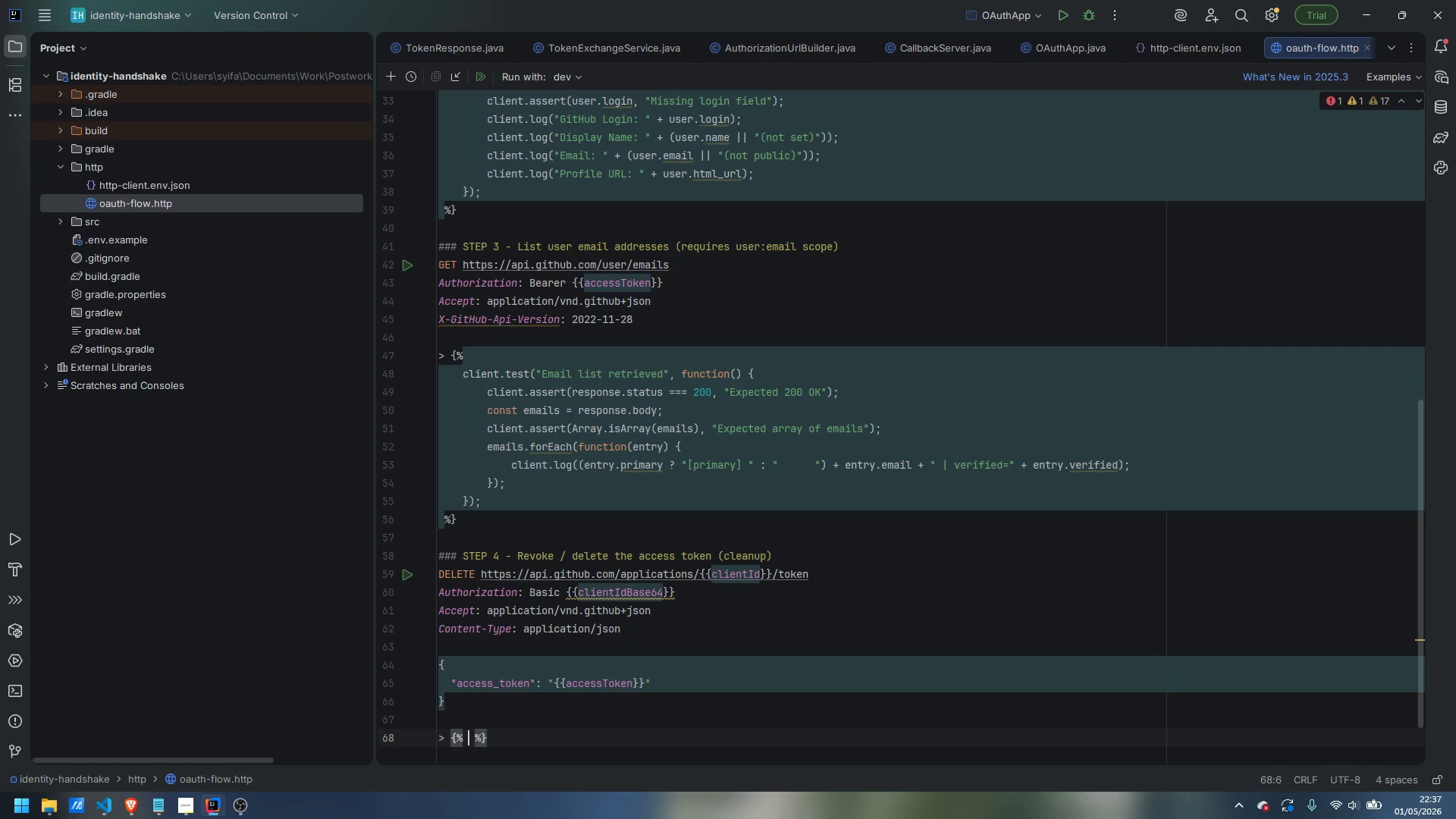 
key(Enter)
 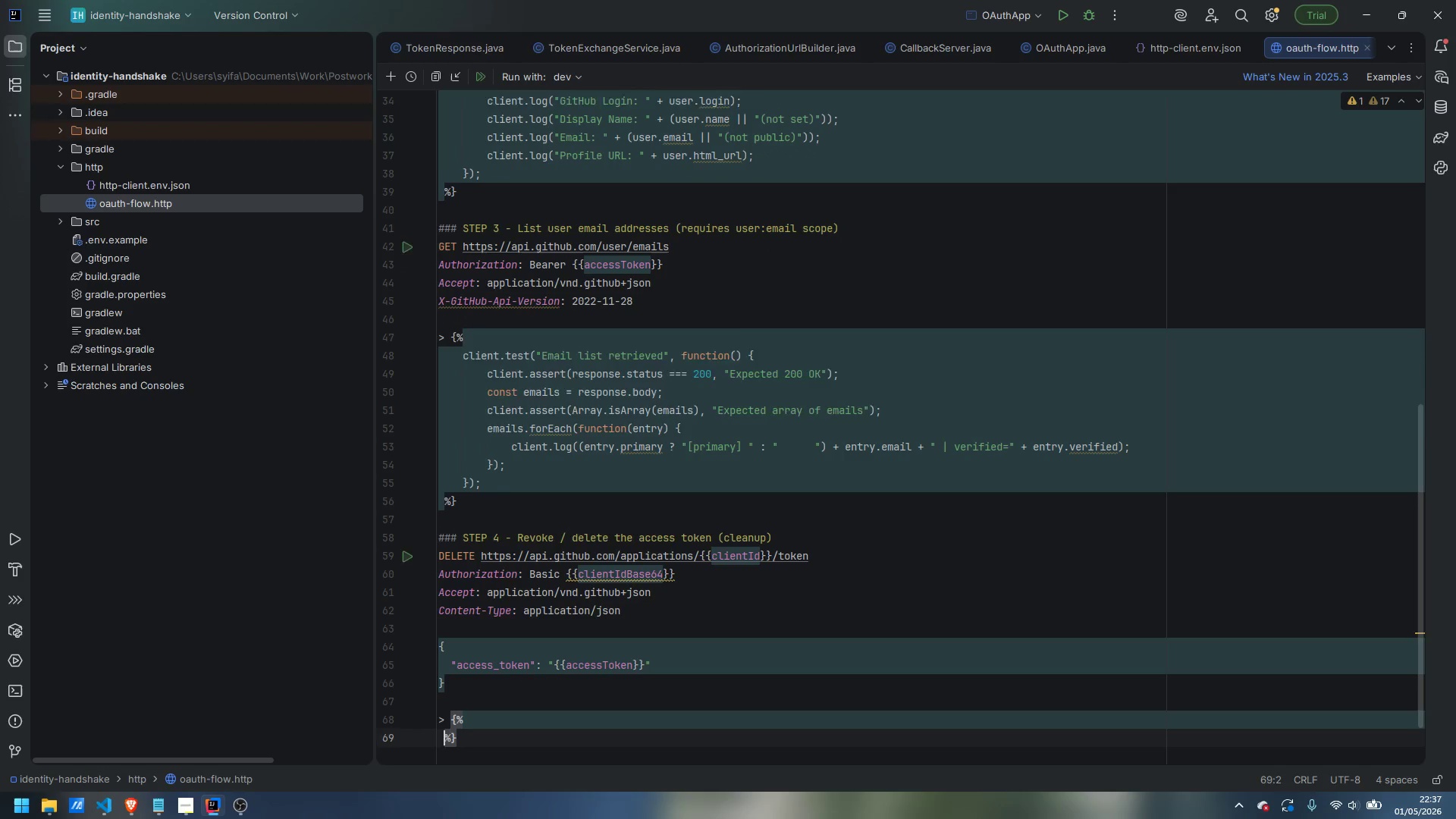 
key(Enter)
 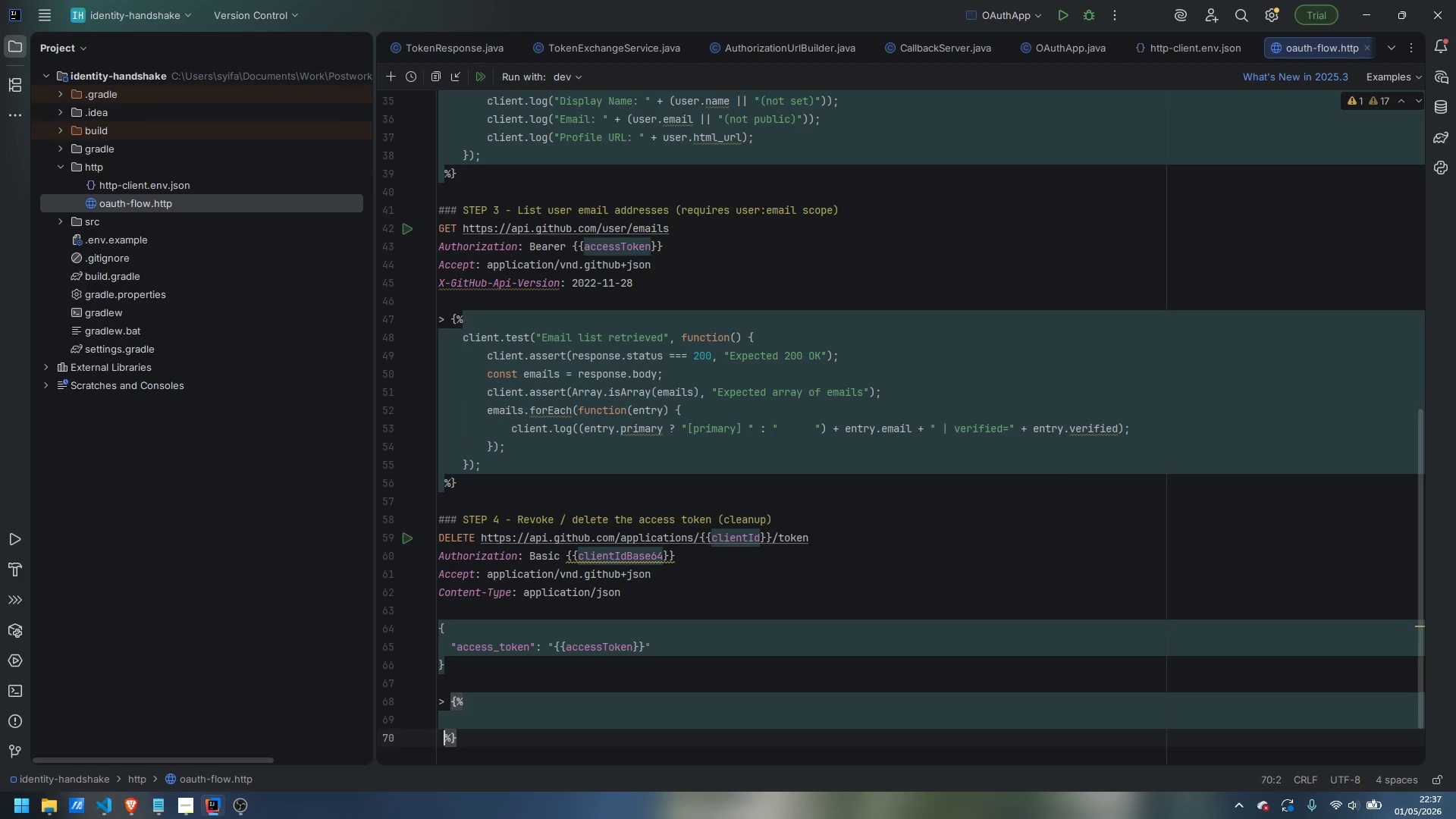 
key(ArrowUp)
 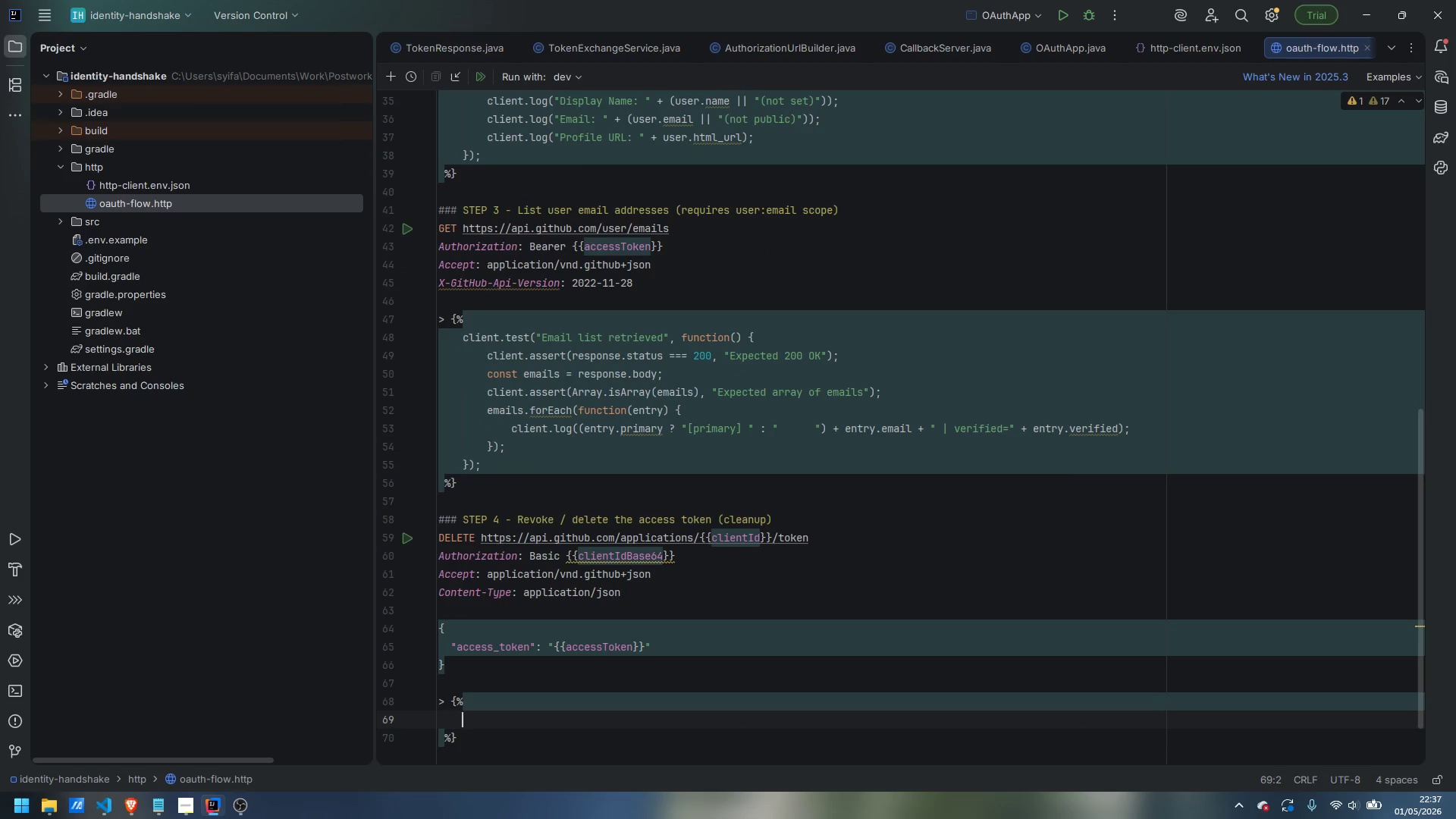 
key(Tab)
type(client.)
 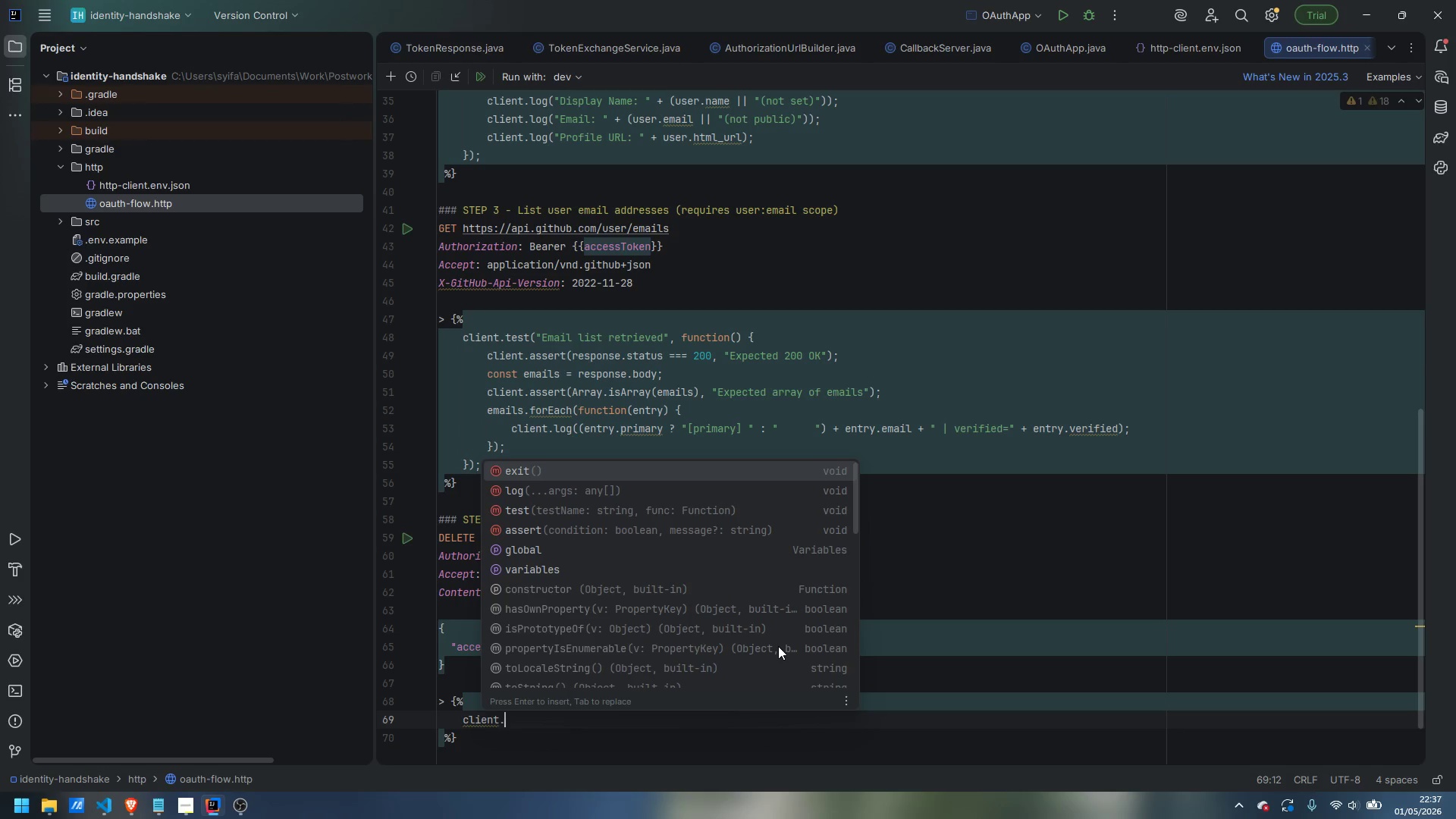 
wait(10.06)
 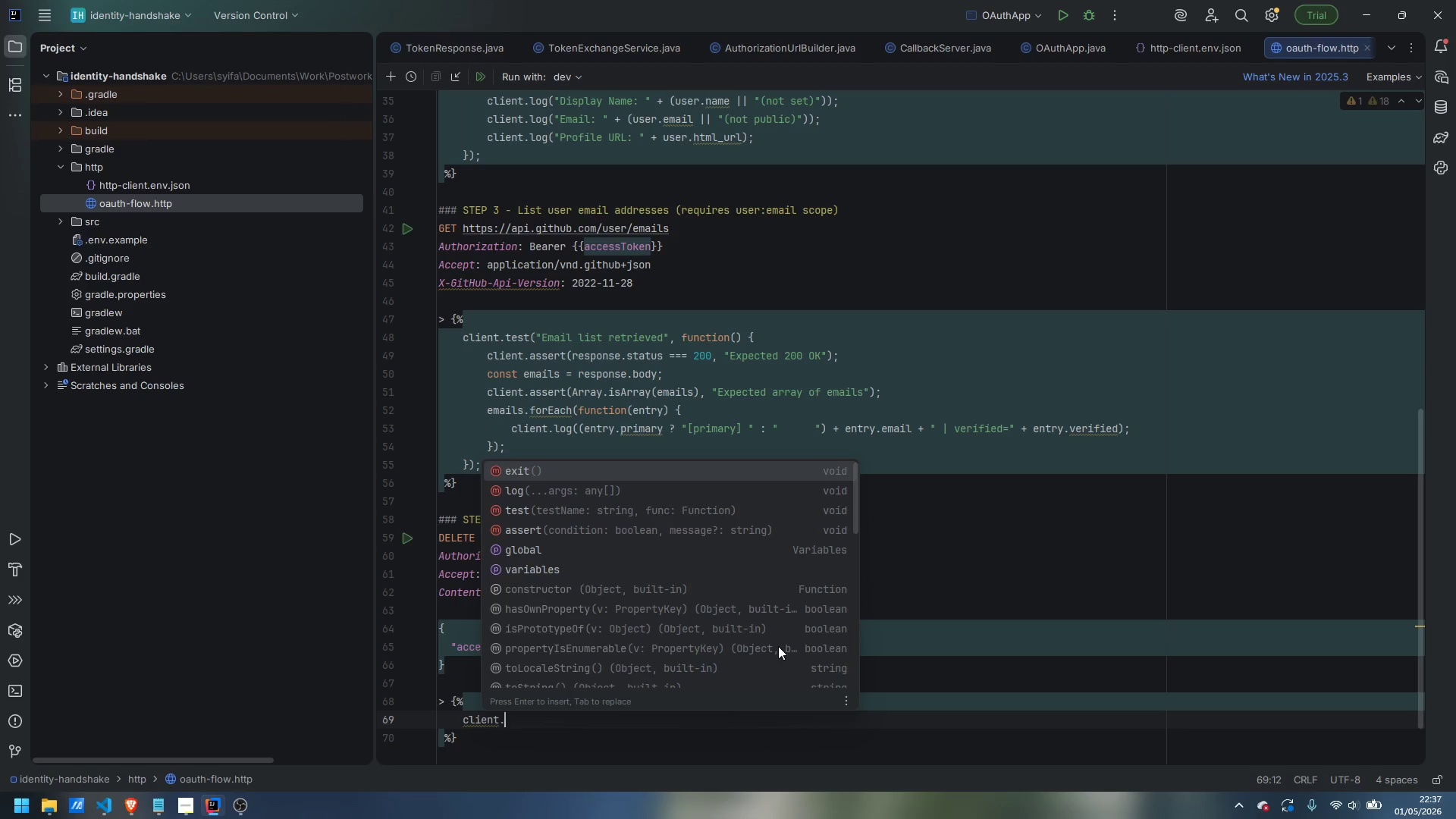 
type(test("Token revoked)
 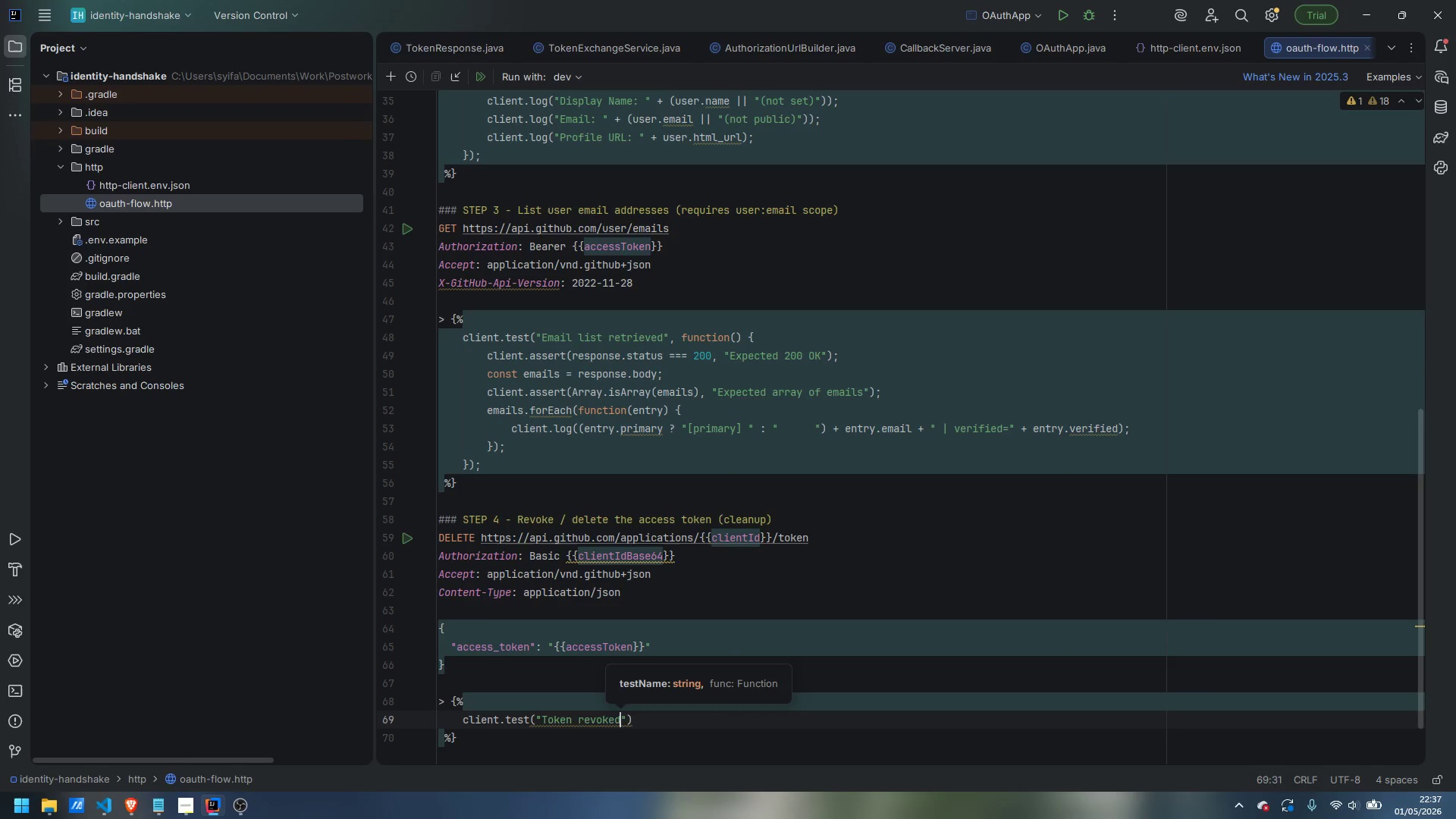 
key(ArrowRight)
 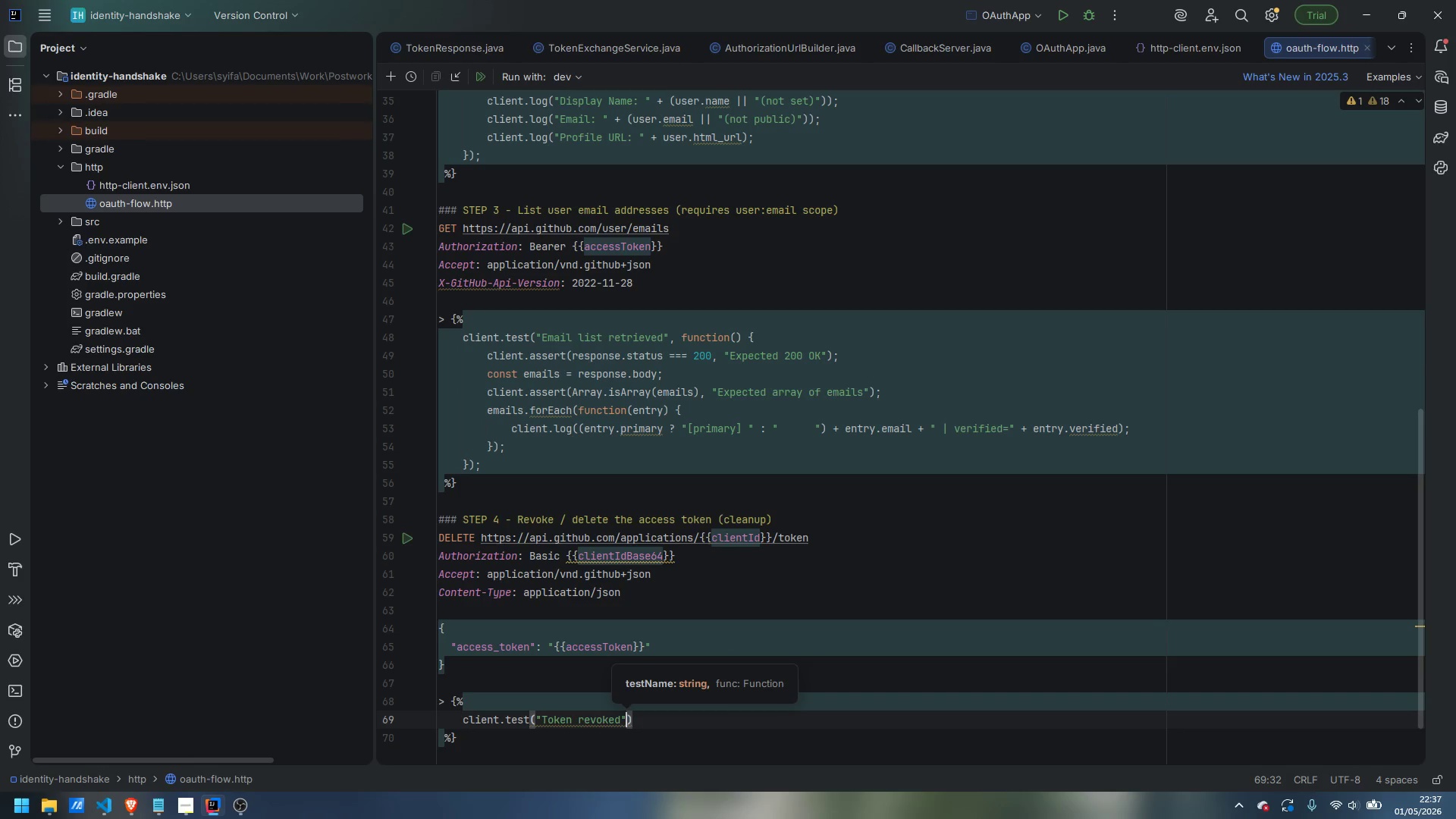 
type(, function(*))
key(Backspace)
key(Backspace)
 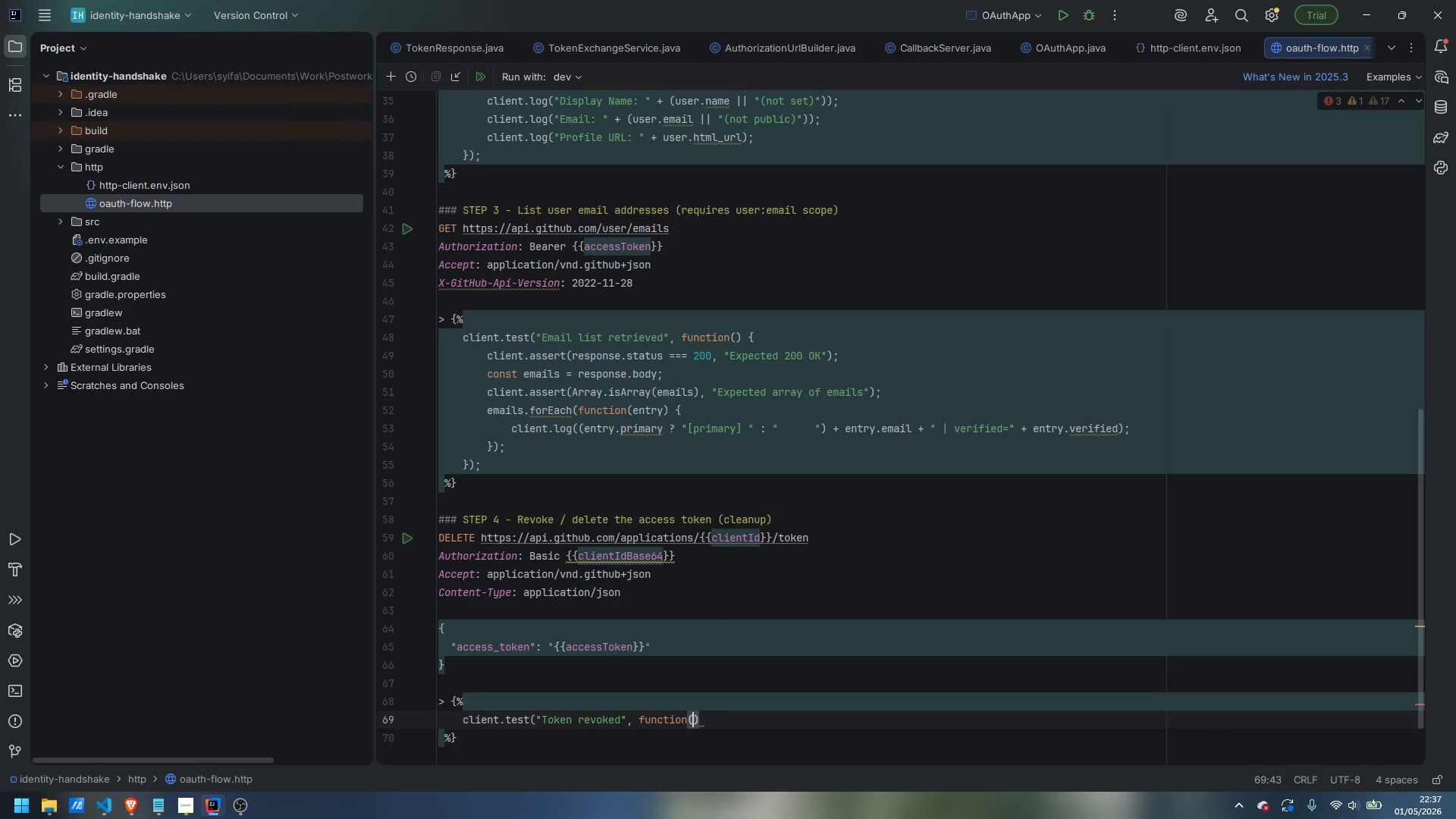 
key(Control+Z)
 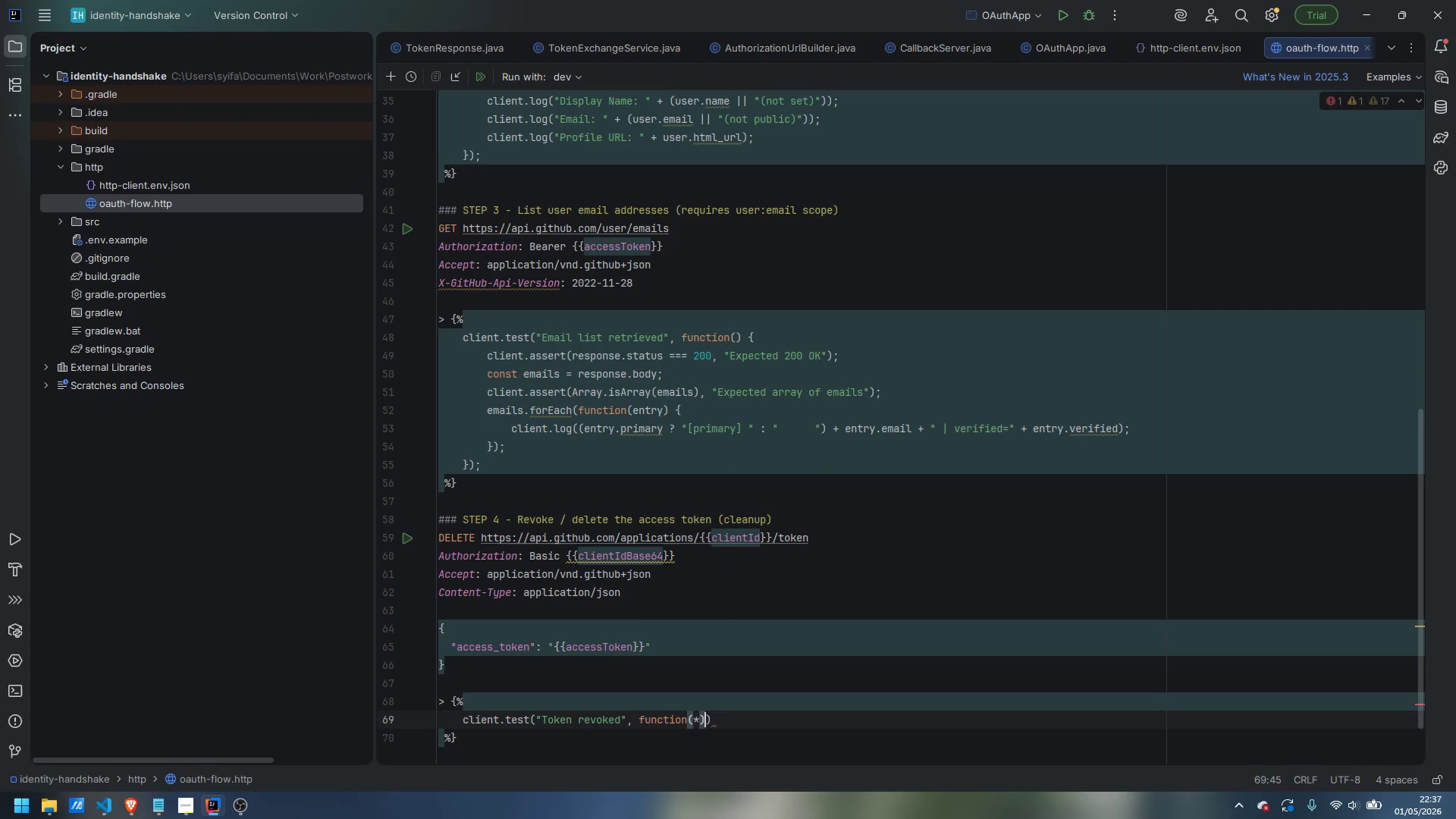 
key(Control+Z)
 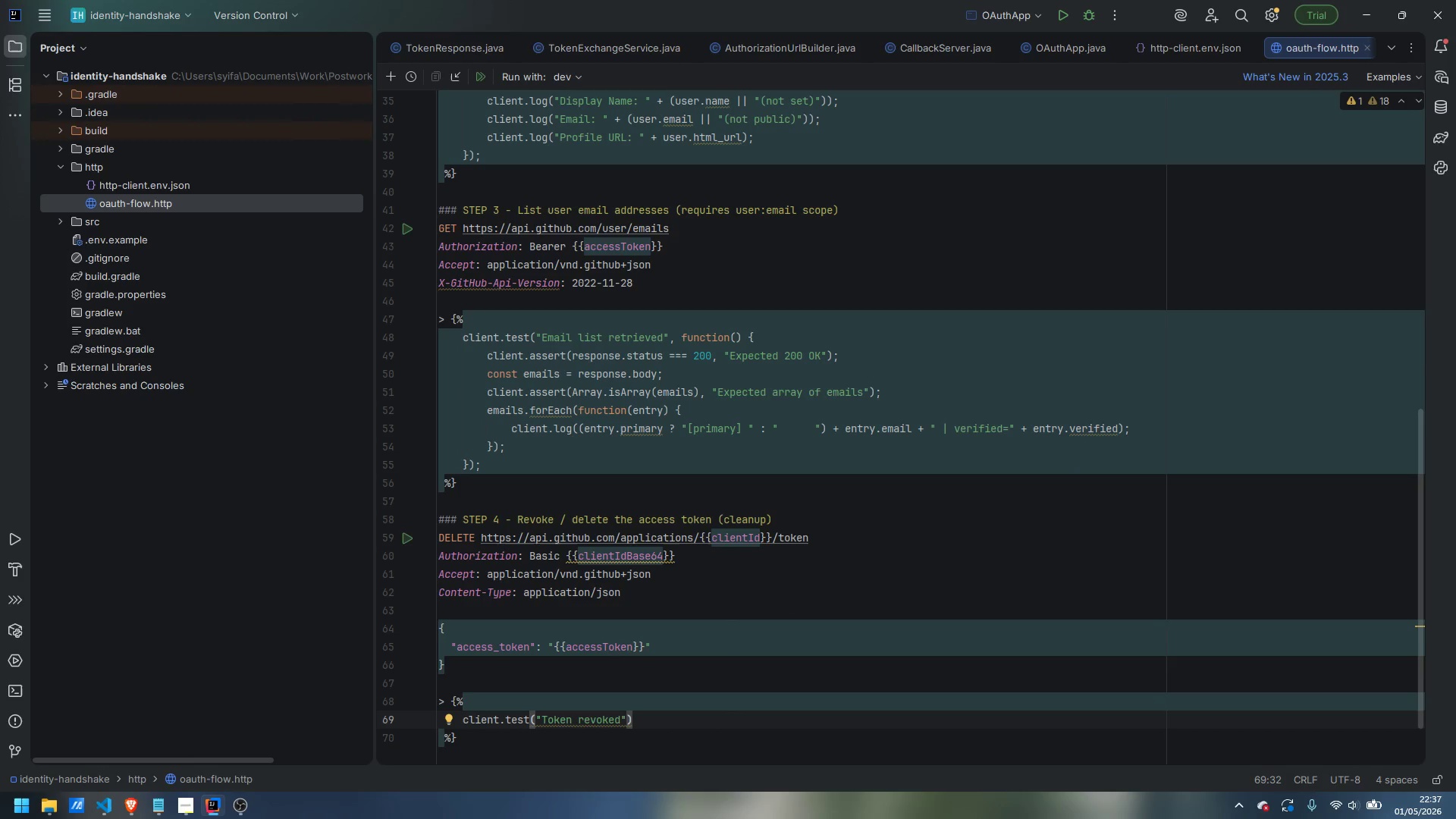 
type(, function() {)
 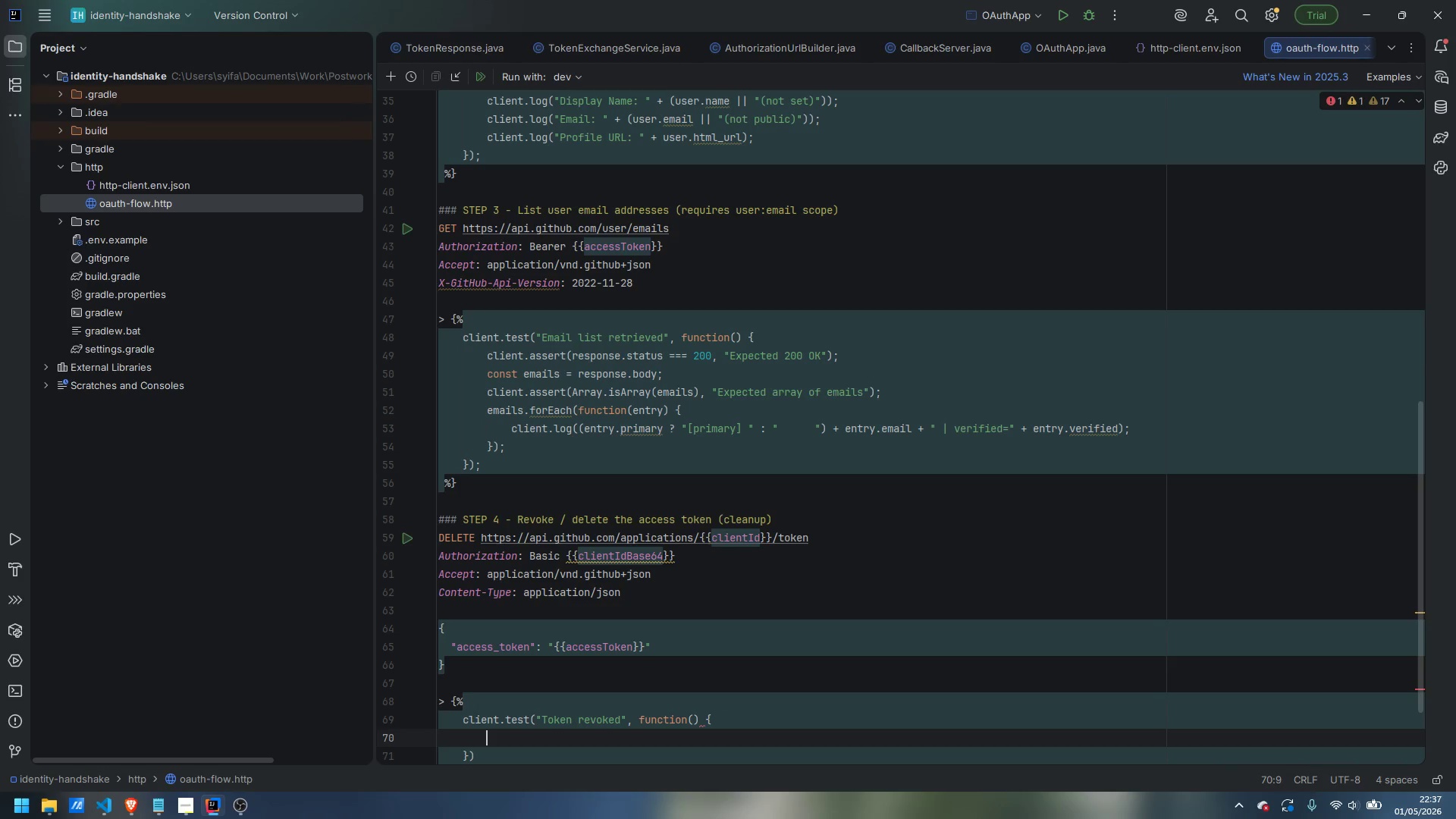 
 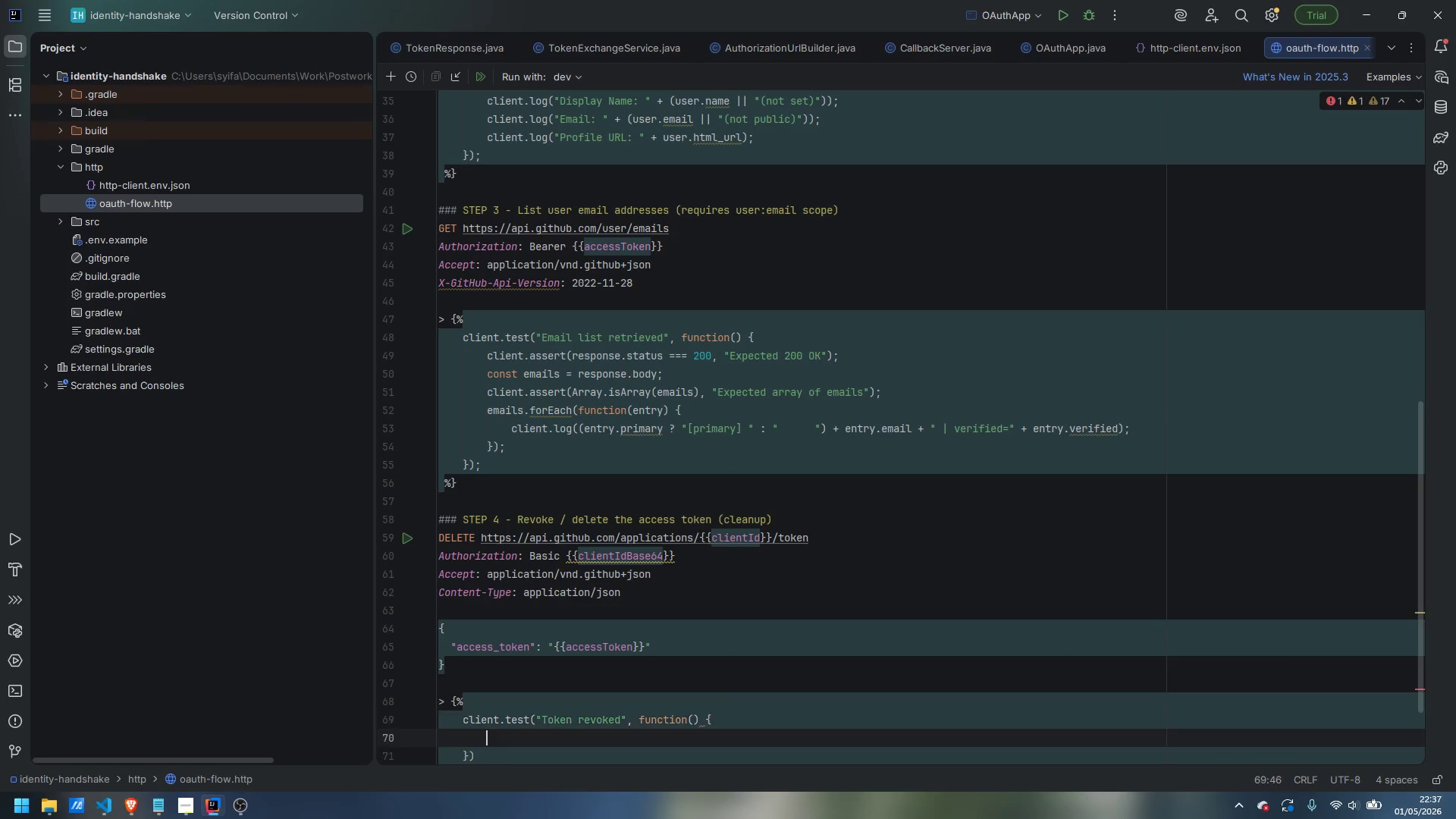 
key(Enter)
 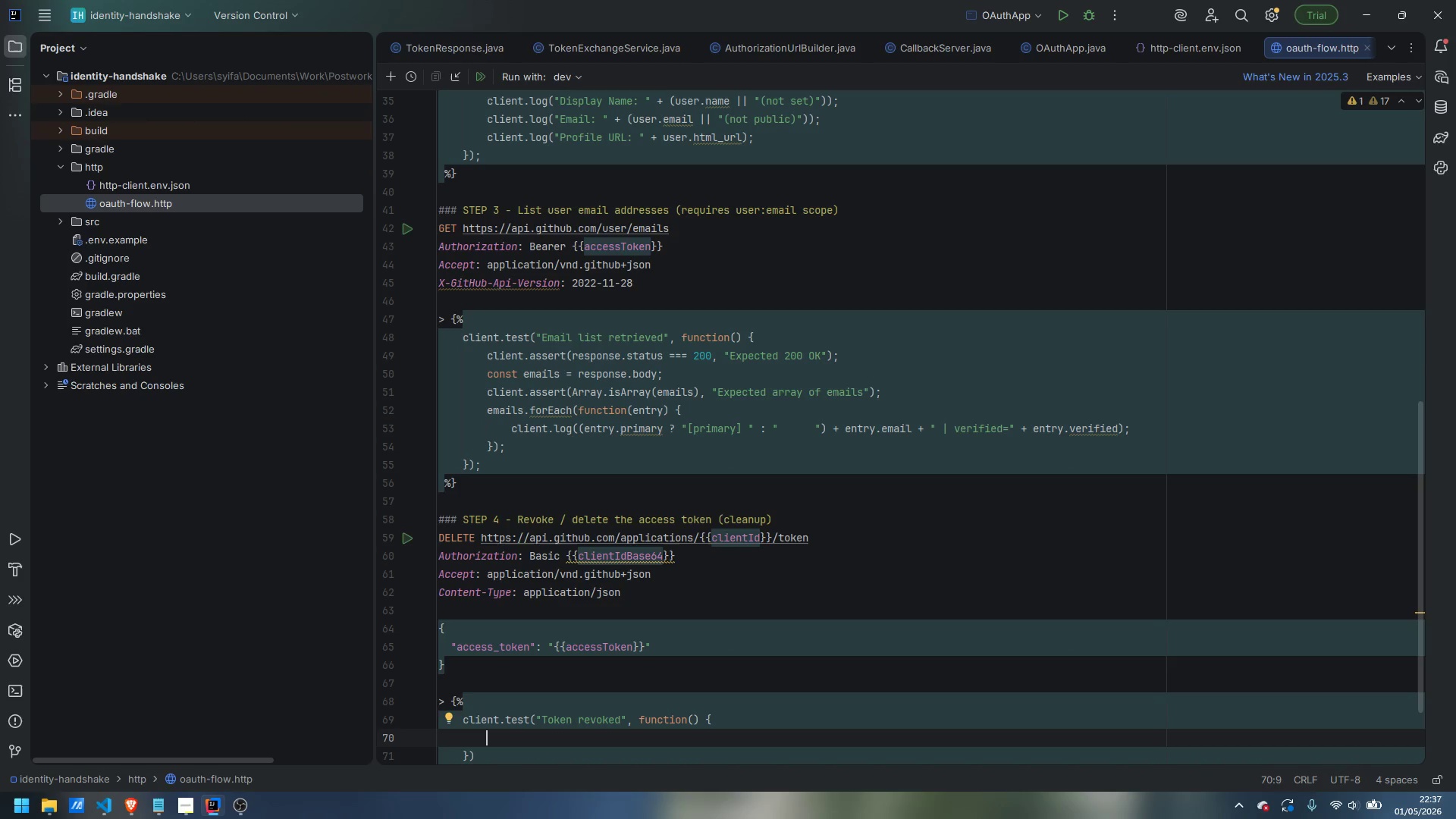 
type(client.assert(response.status === 204, "Expected 204 No Content on successfuil)
key(Backspace)
key(Backspace)
type(l revocation)
 